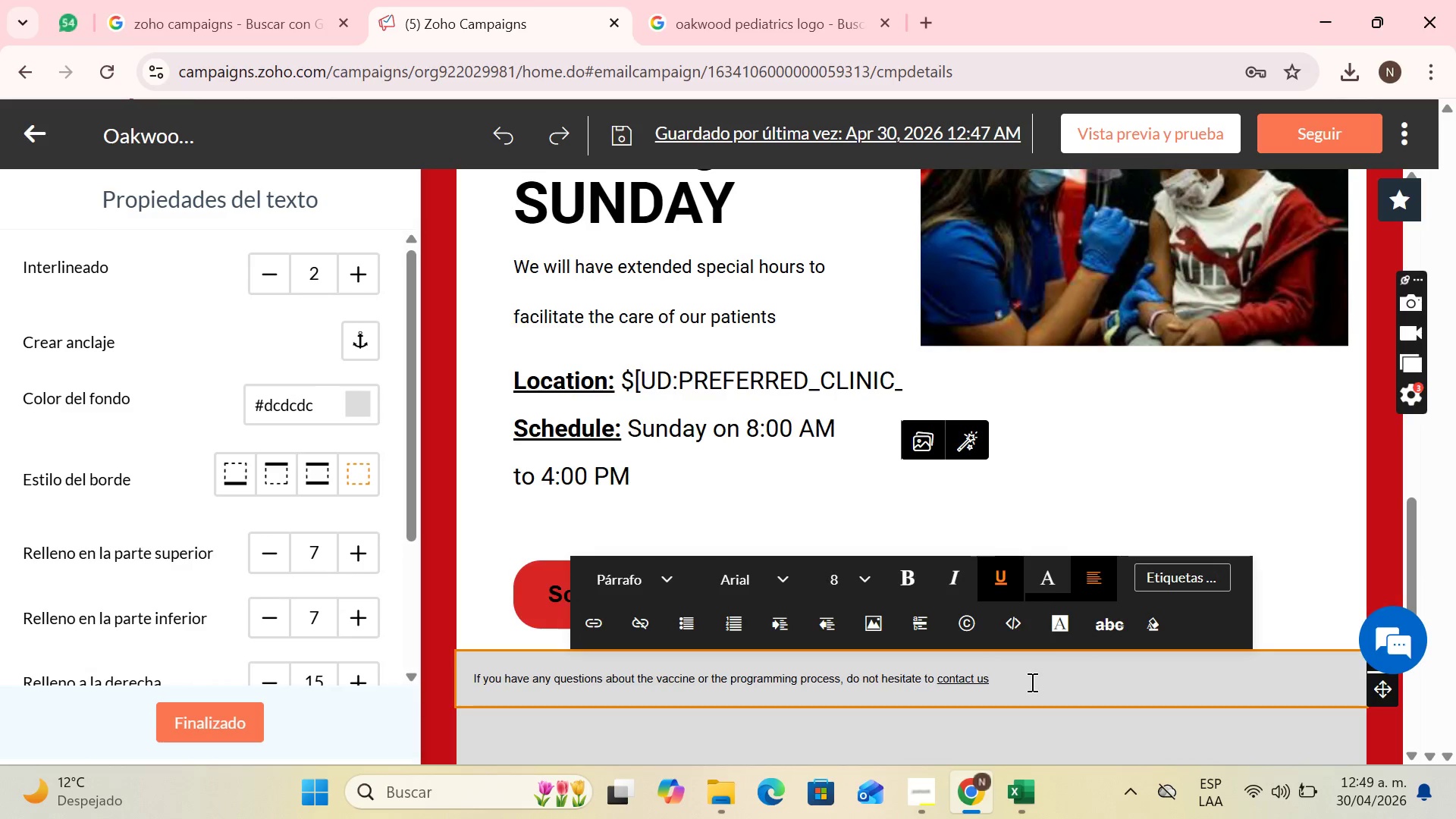 
key(Space)
 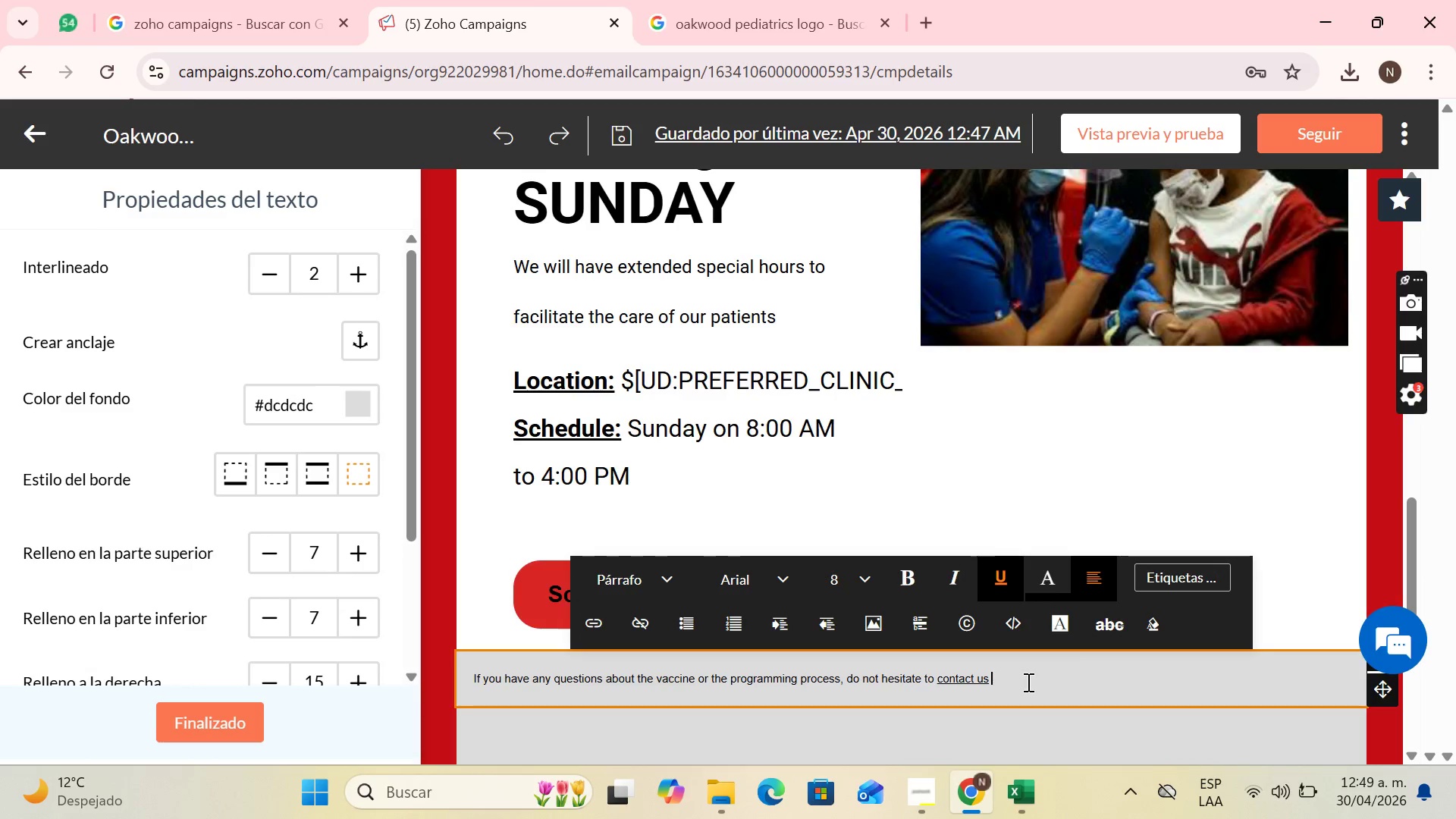 
wait(7.09)
 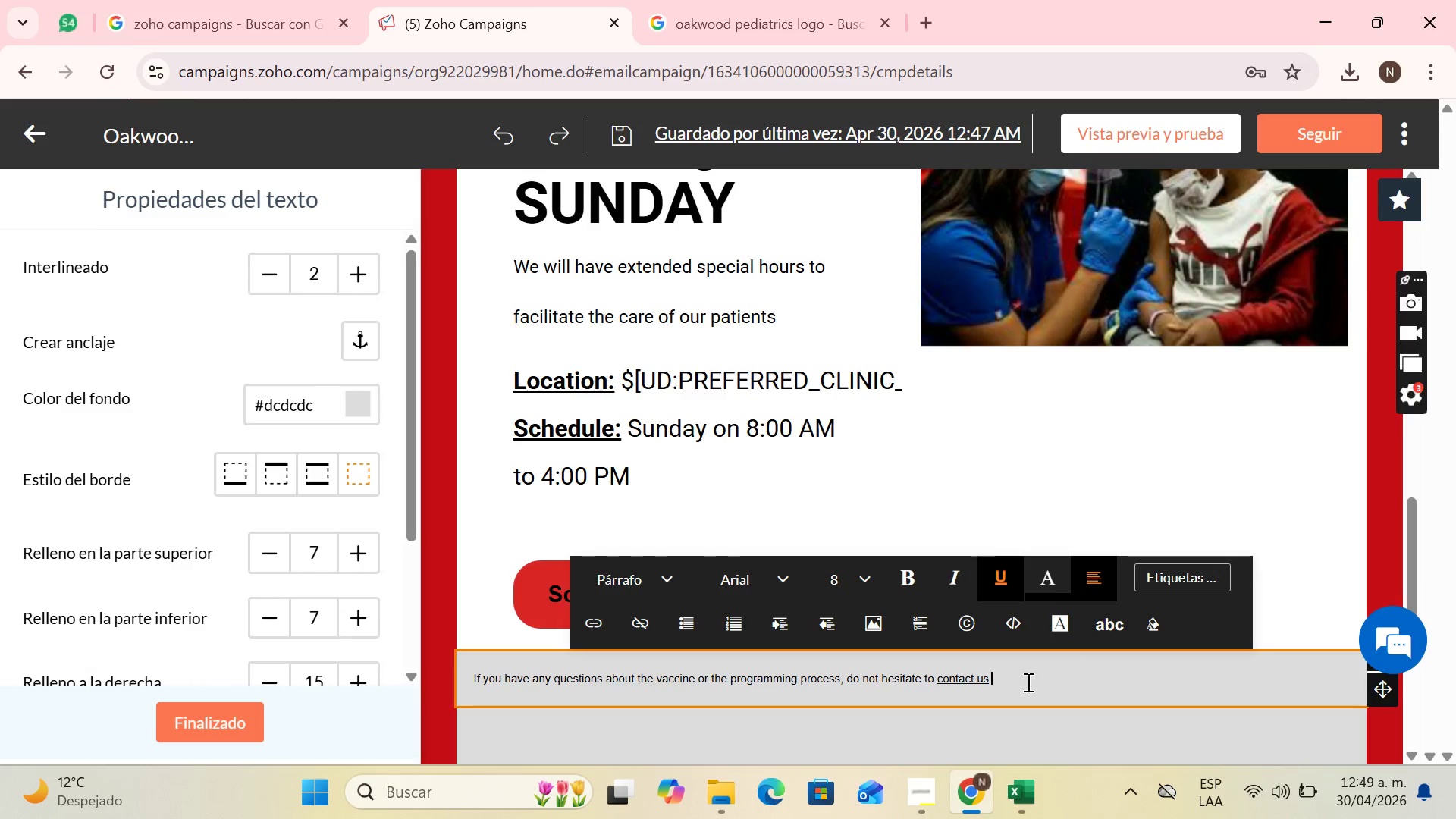 
key(Backspace)
 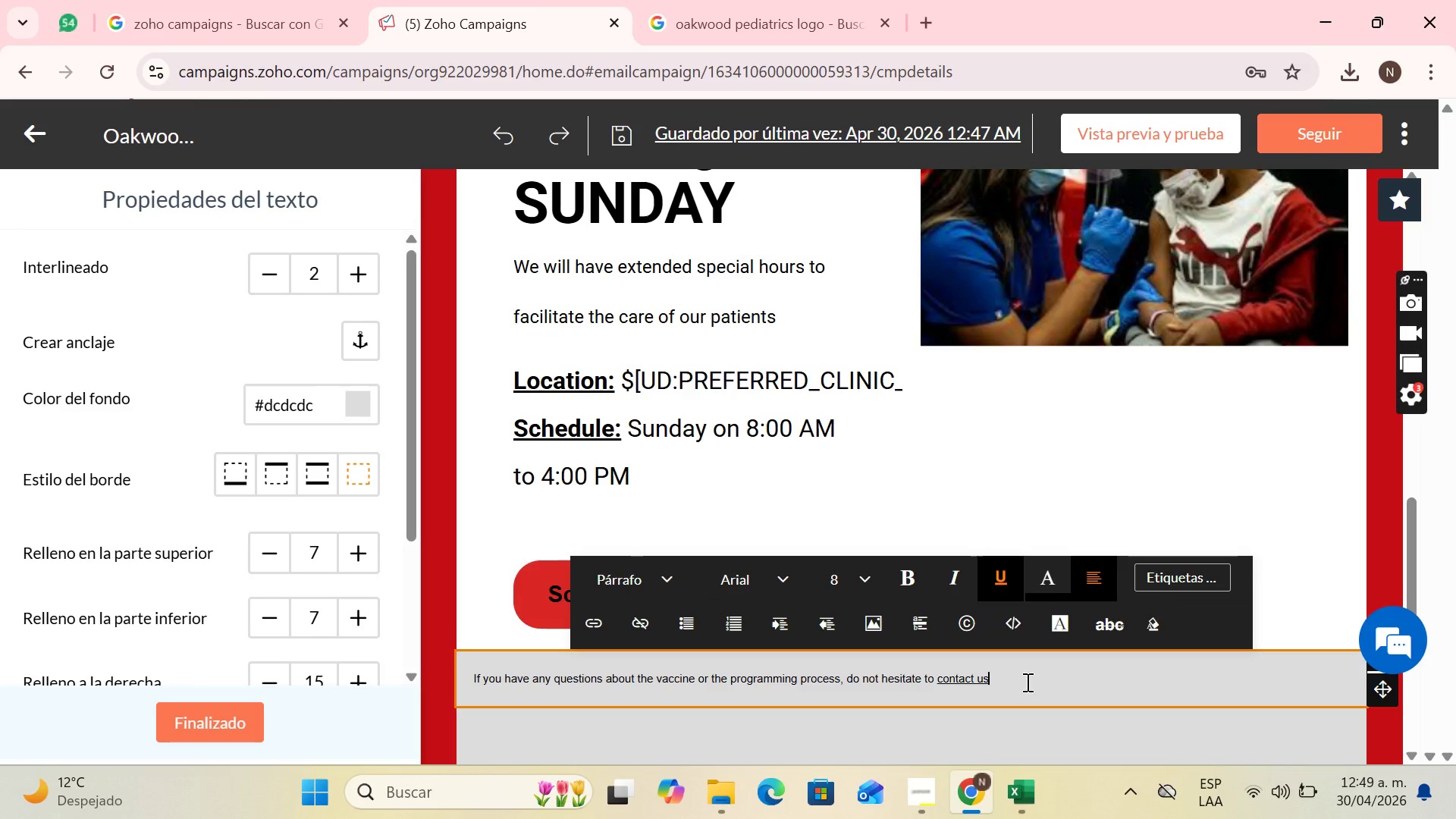 
key(Comma)
 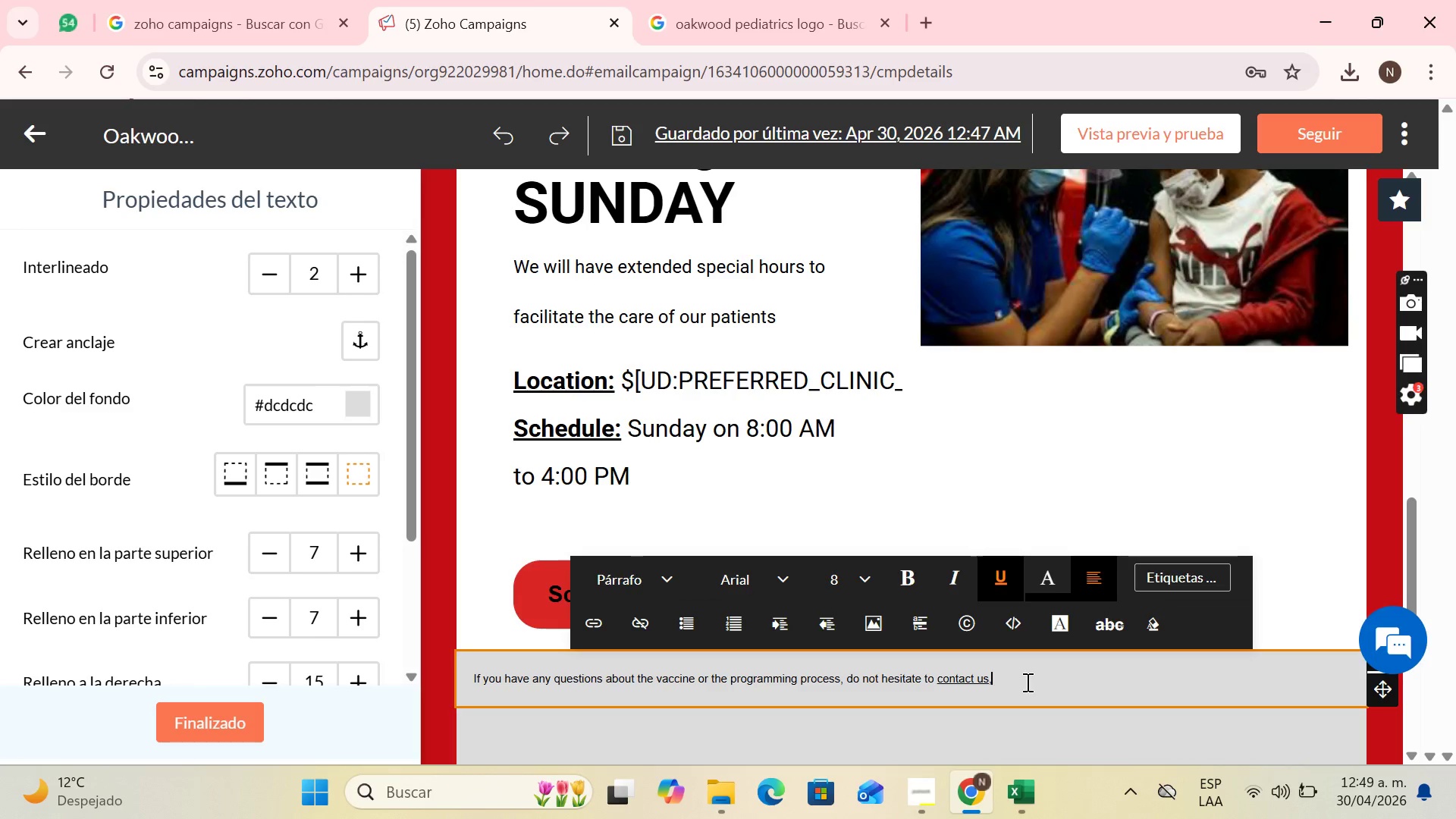 
key(Space)
 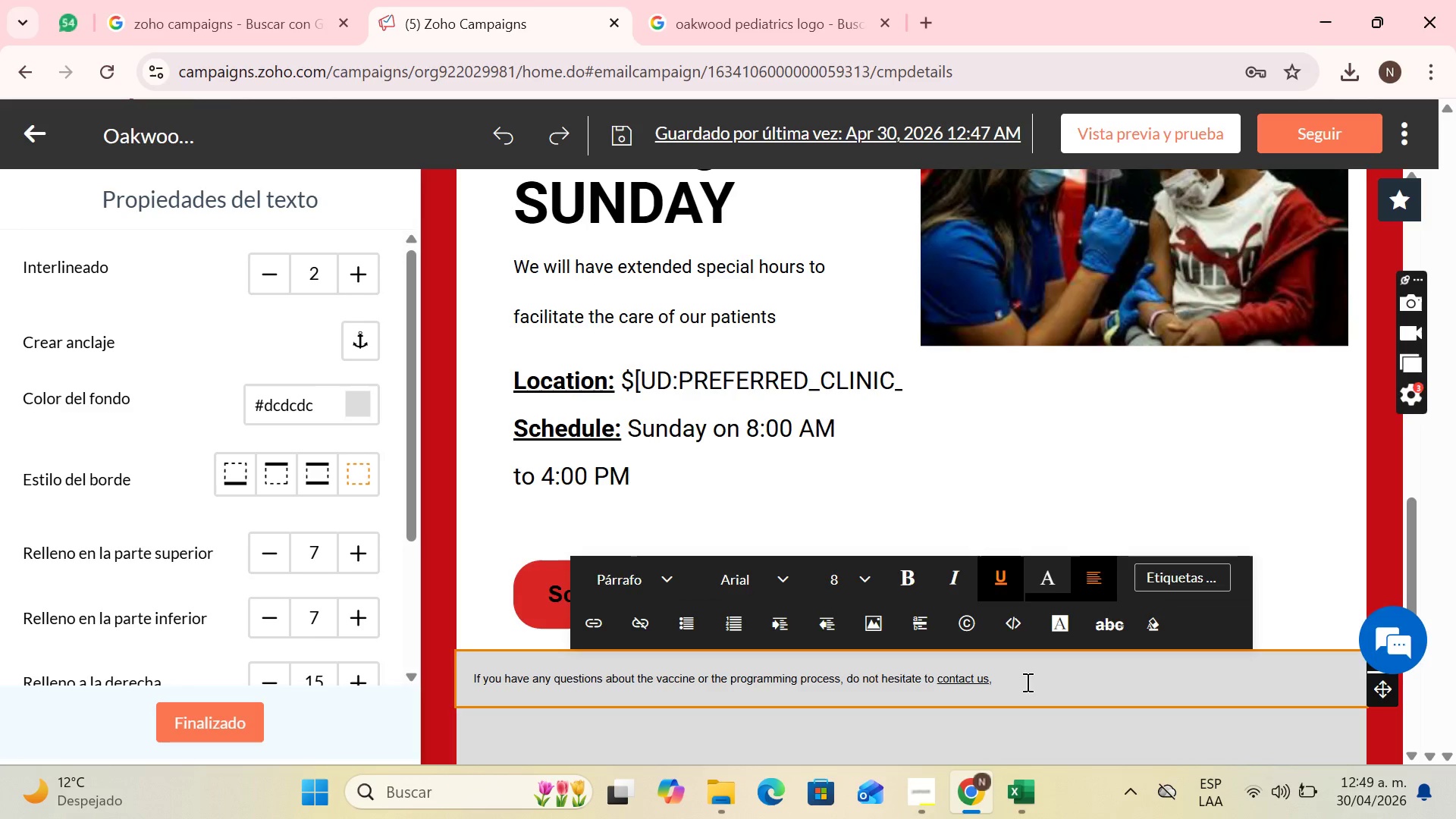 
key(S)
 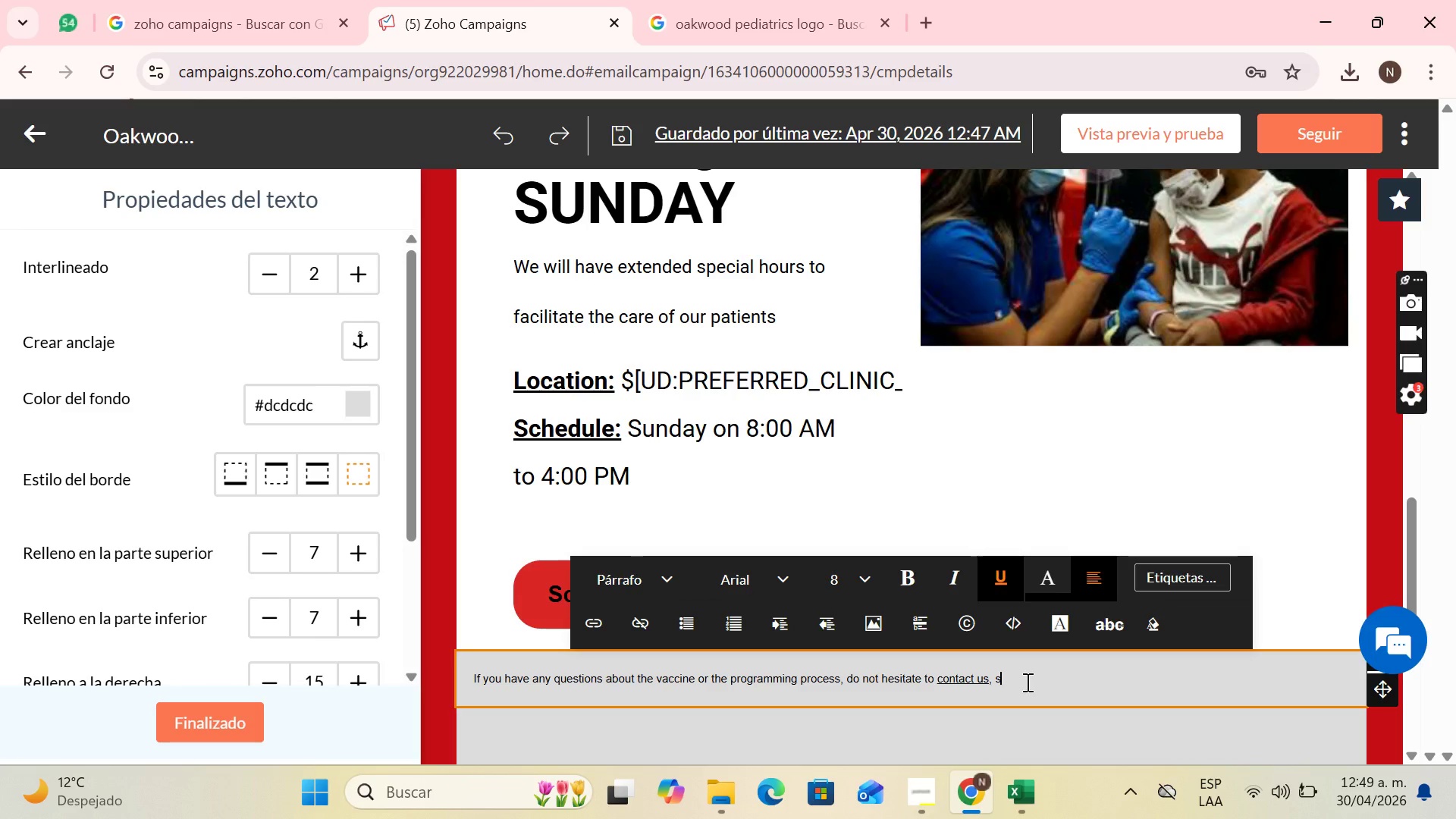 
key(Backspace)
 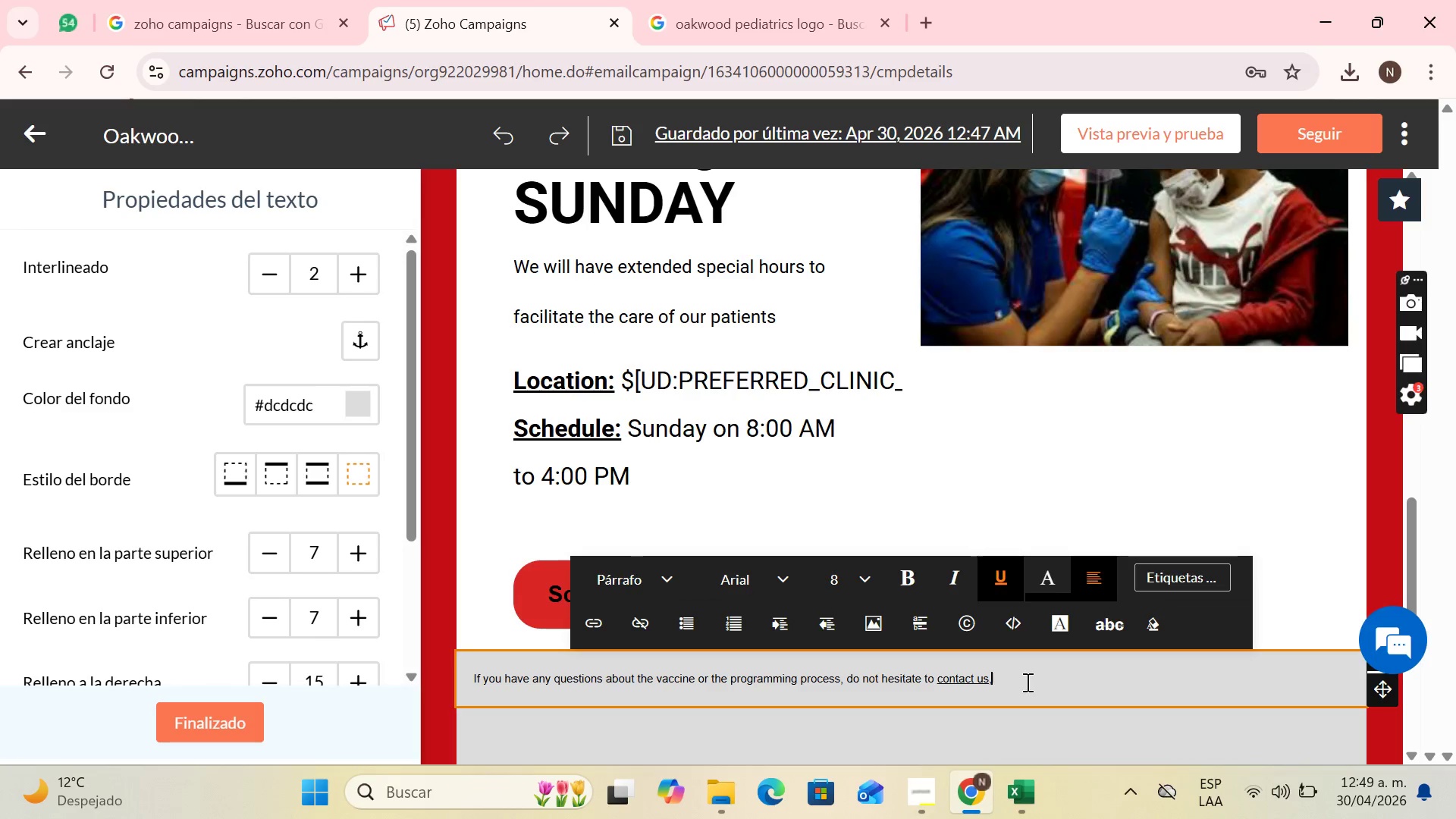 
key(Backspace)
 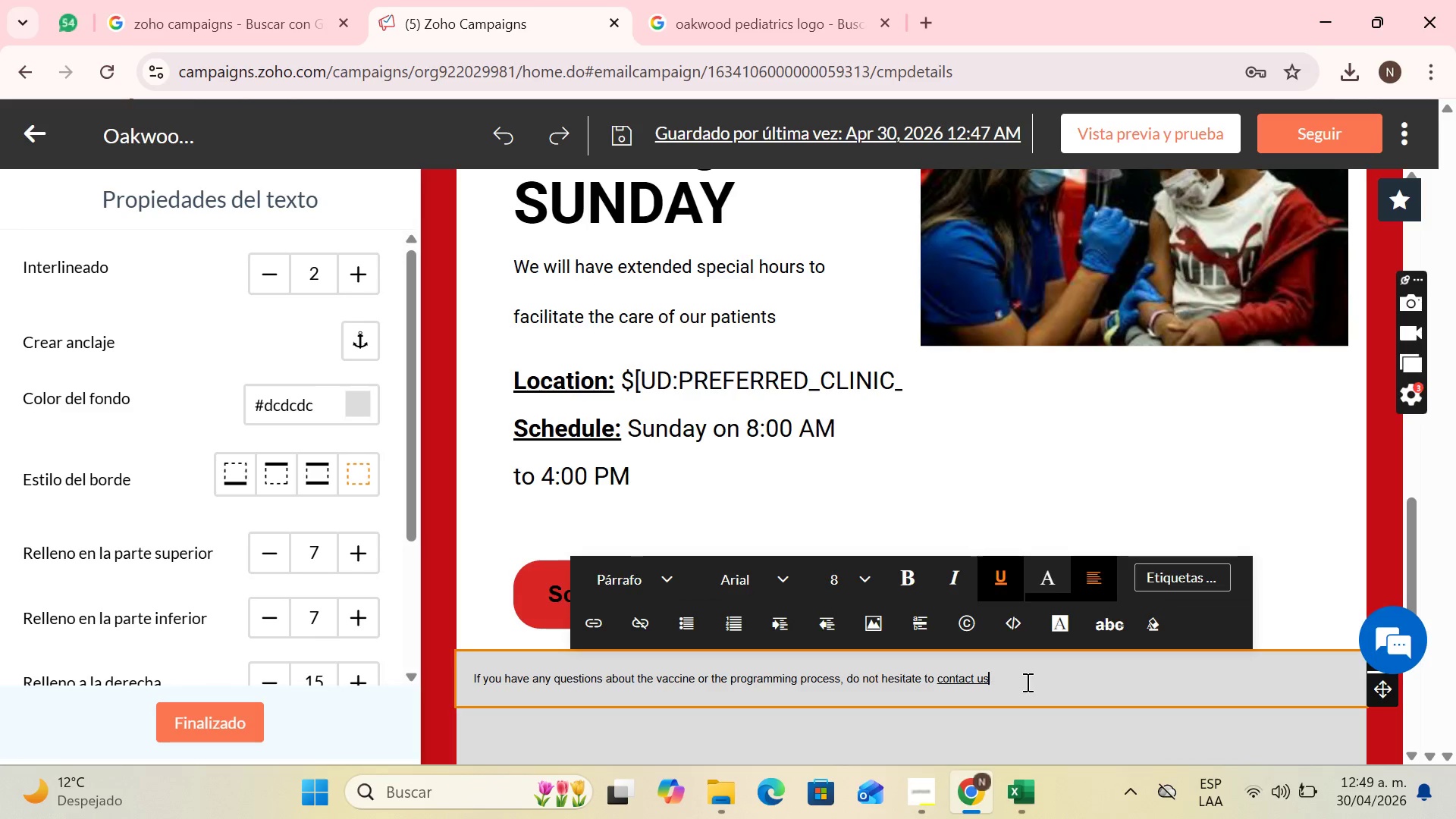 
key(Backspace)
 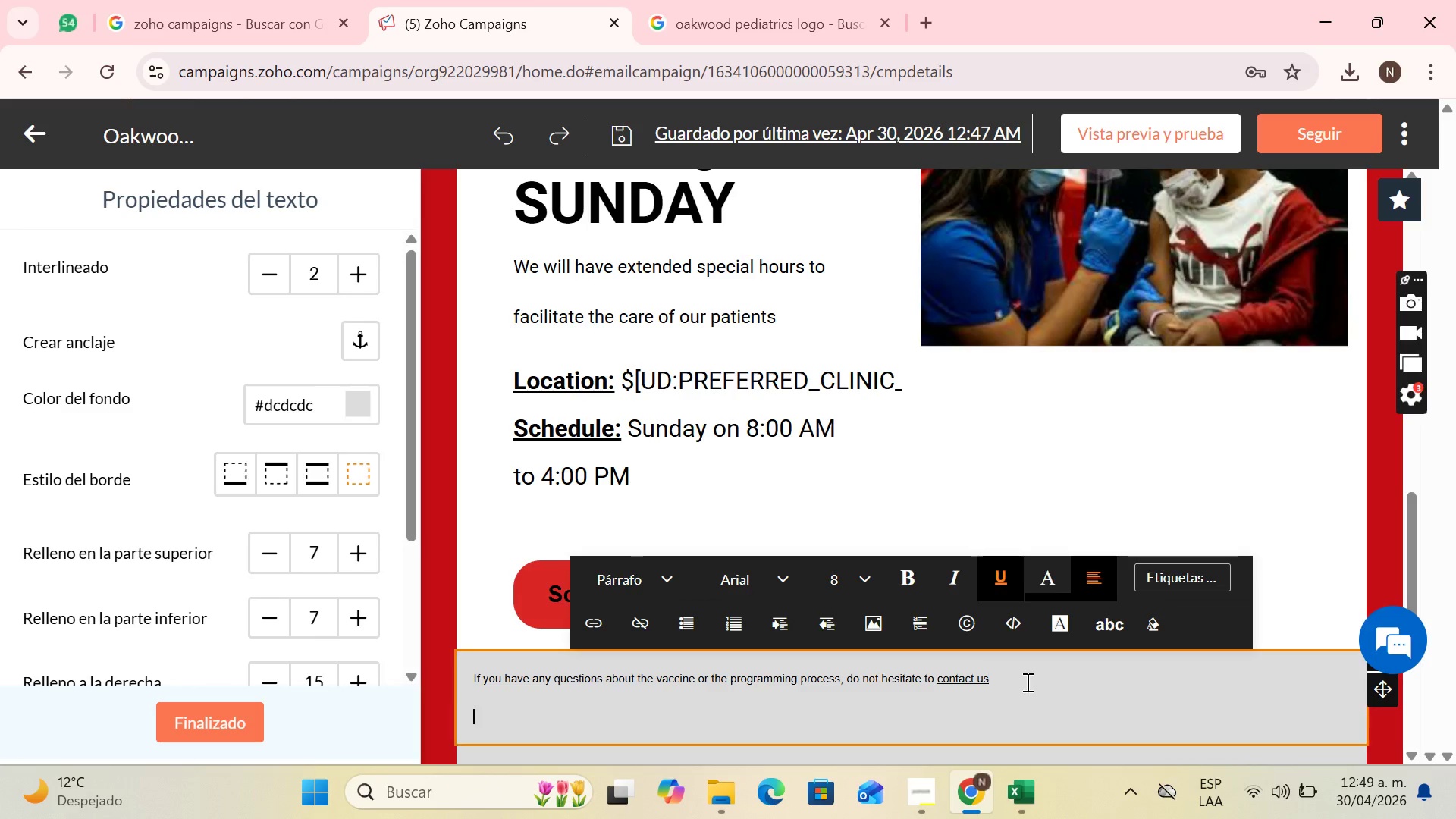 
key(Enter)
 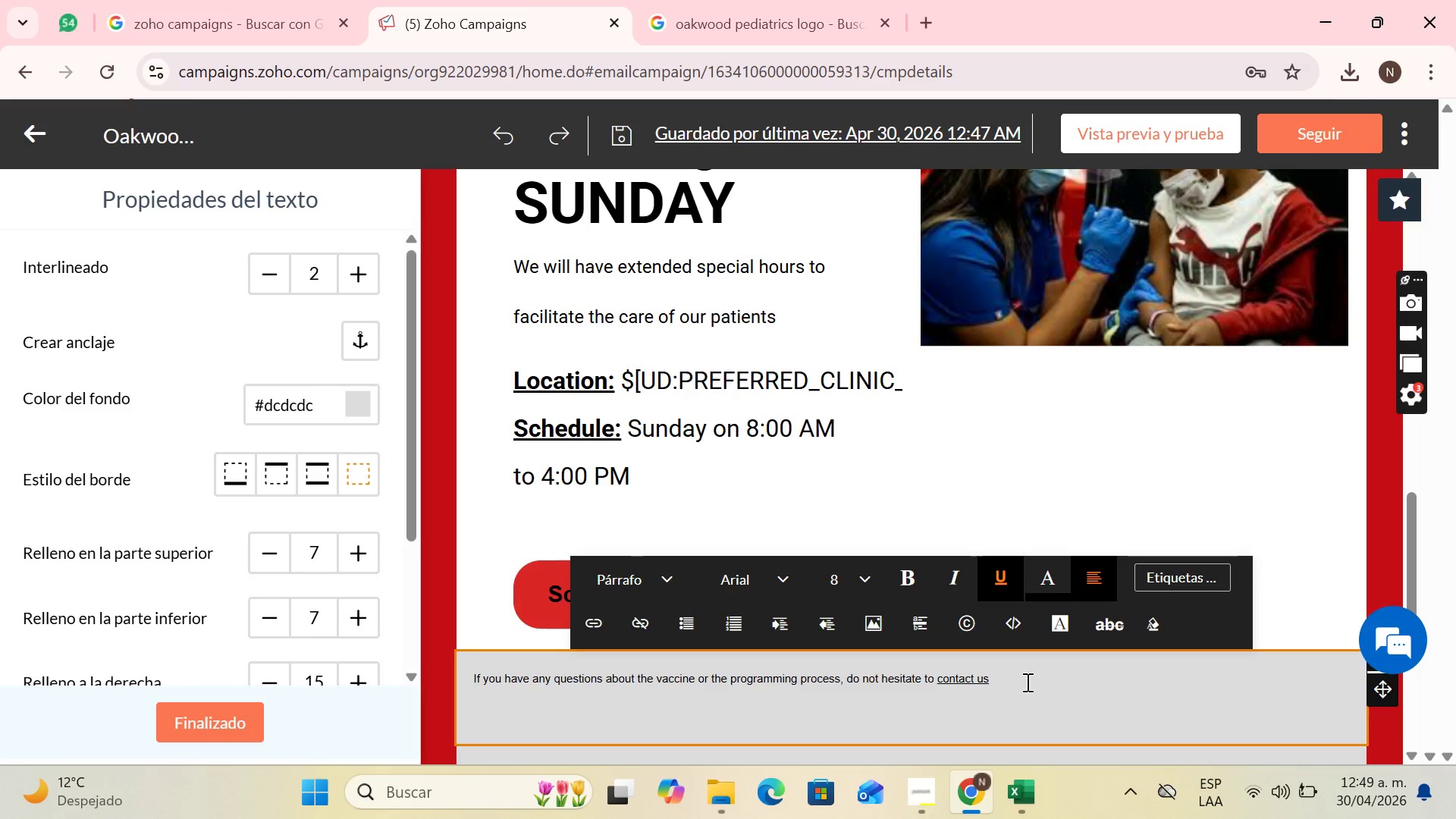 
type(Sincerely )
 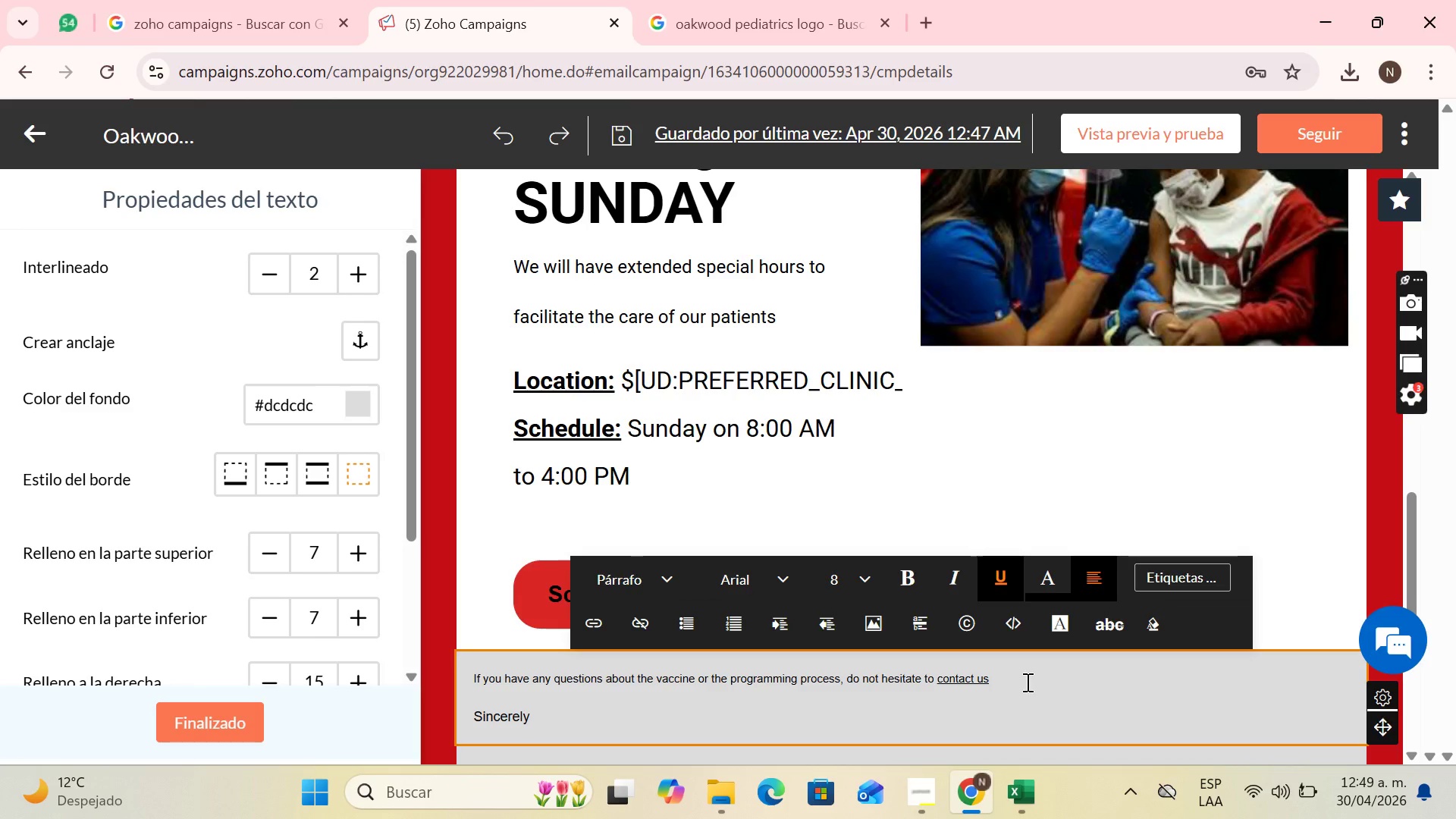 
type(Oake)
key(Backspace)
type(wood Pediatrics Team)
 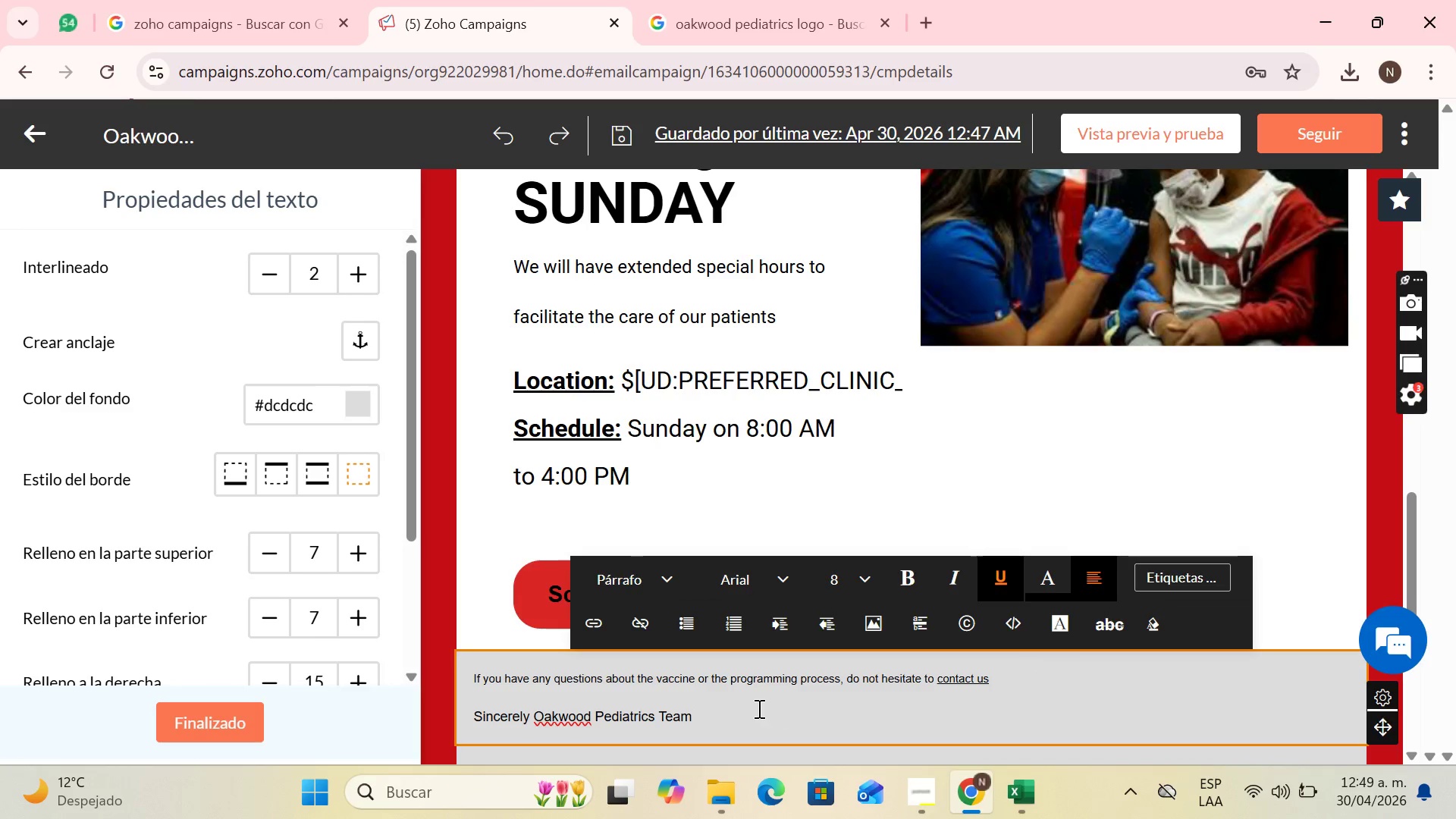 
left_click_drag(start_coordinate=[700, 710], to_coordinate=[462, 679])
 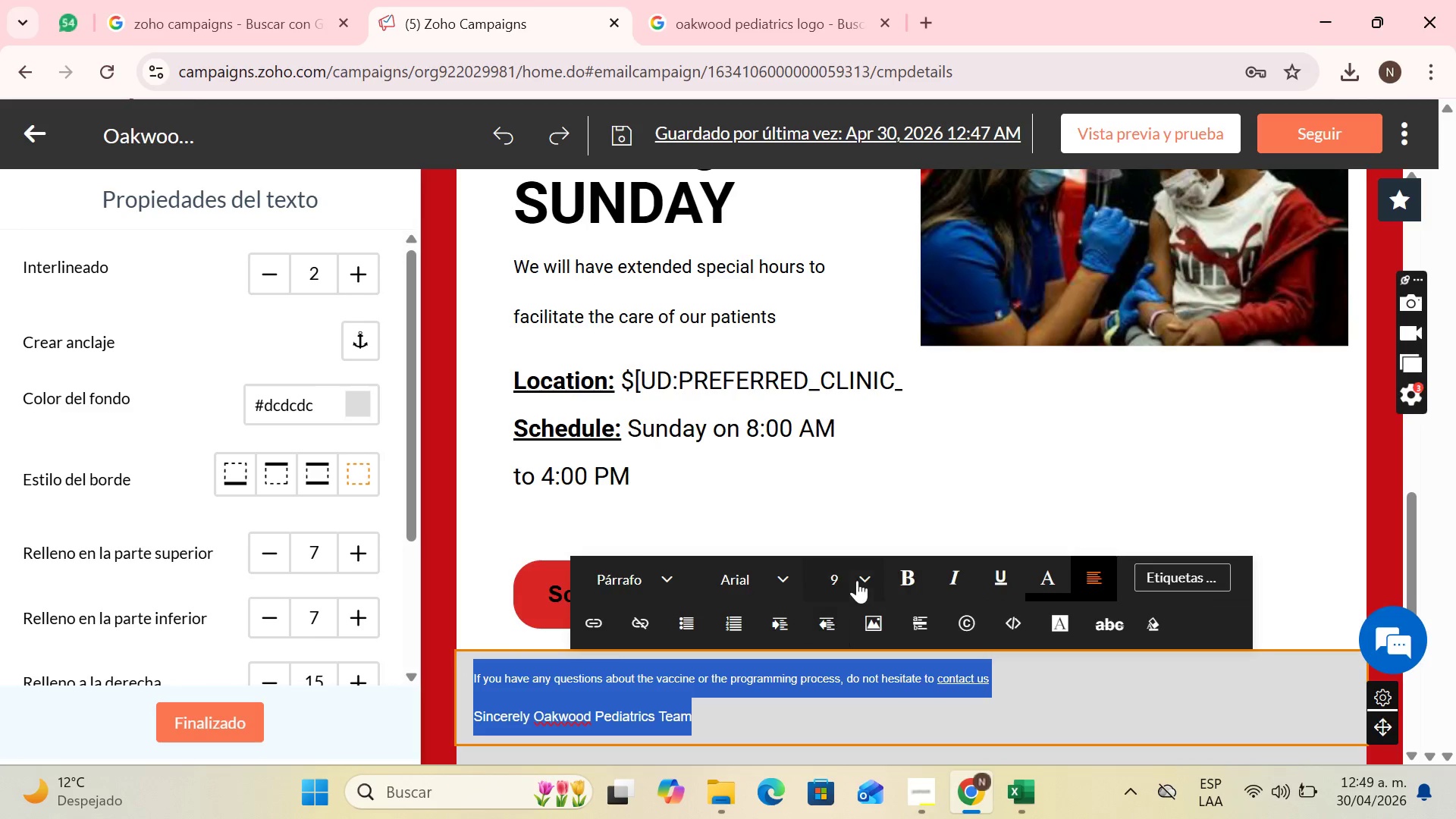 
left_click([856, 579])
 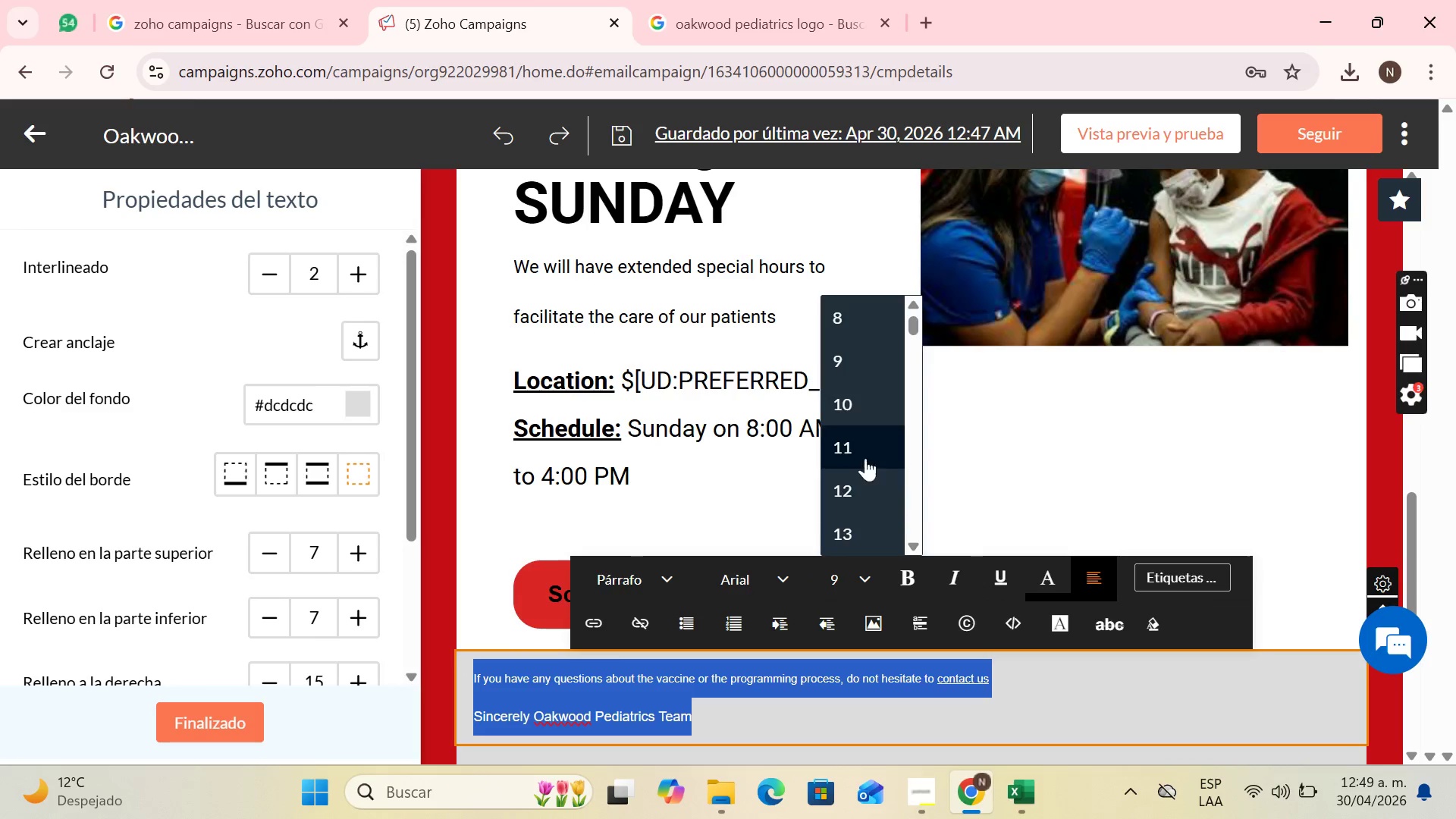 
left_click([863, 436])
 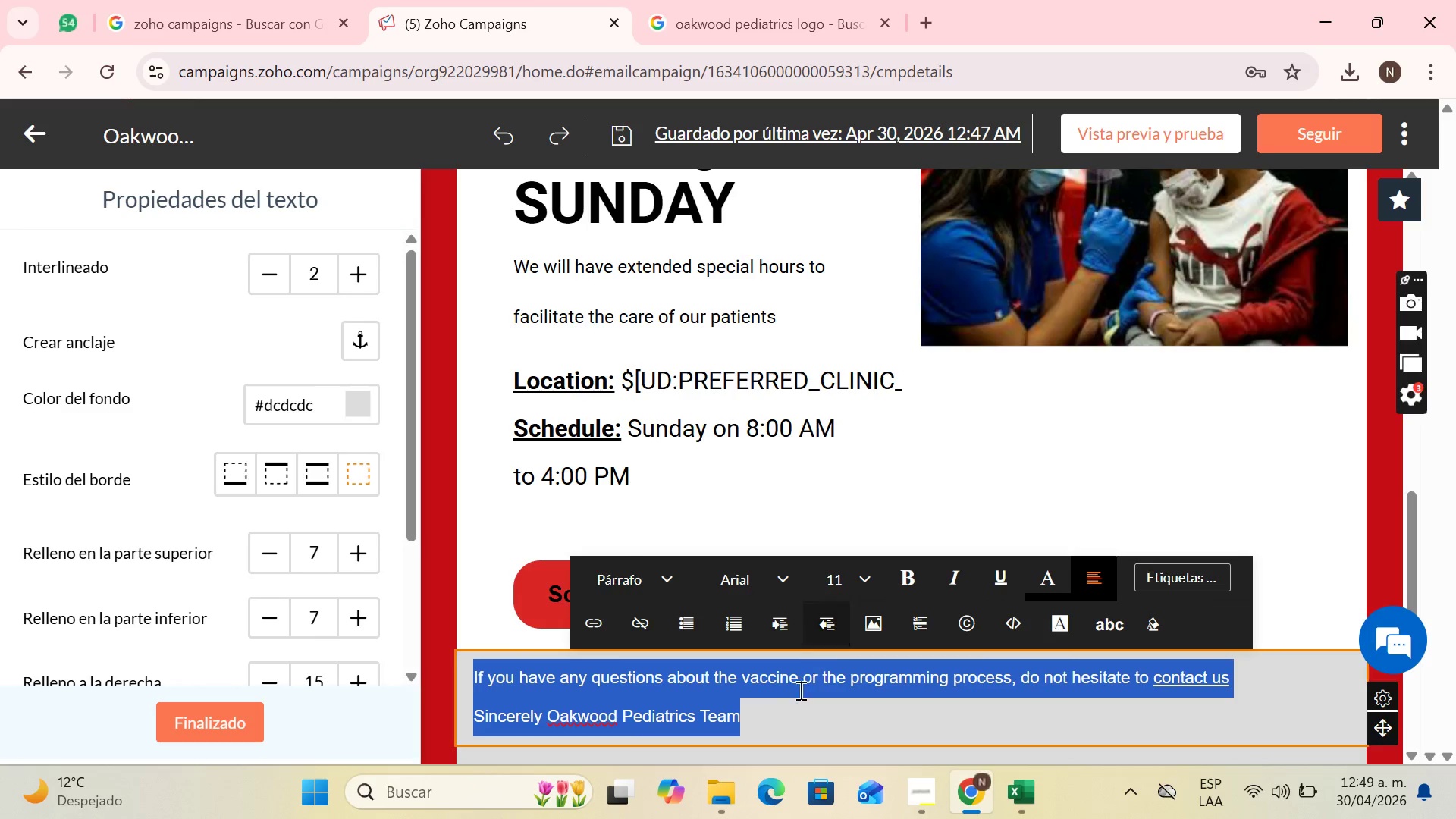 
left_click([767, 734])
 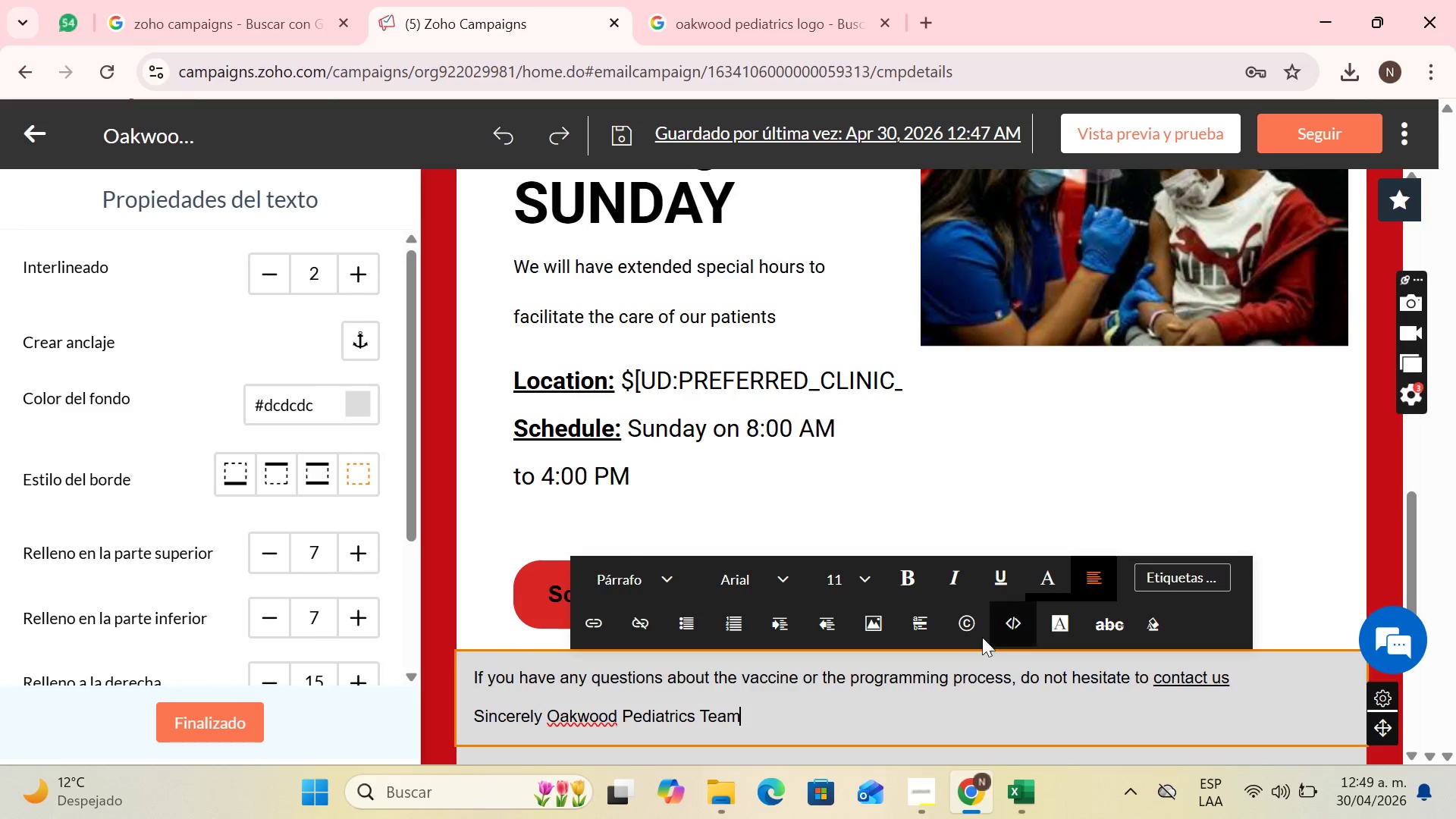 
scroll: coordinate [896, 698], scroll_direction: down, amount: 2.0
 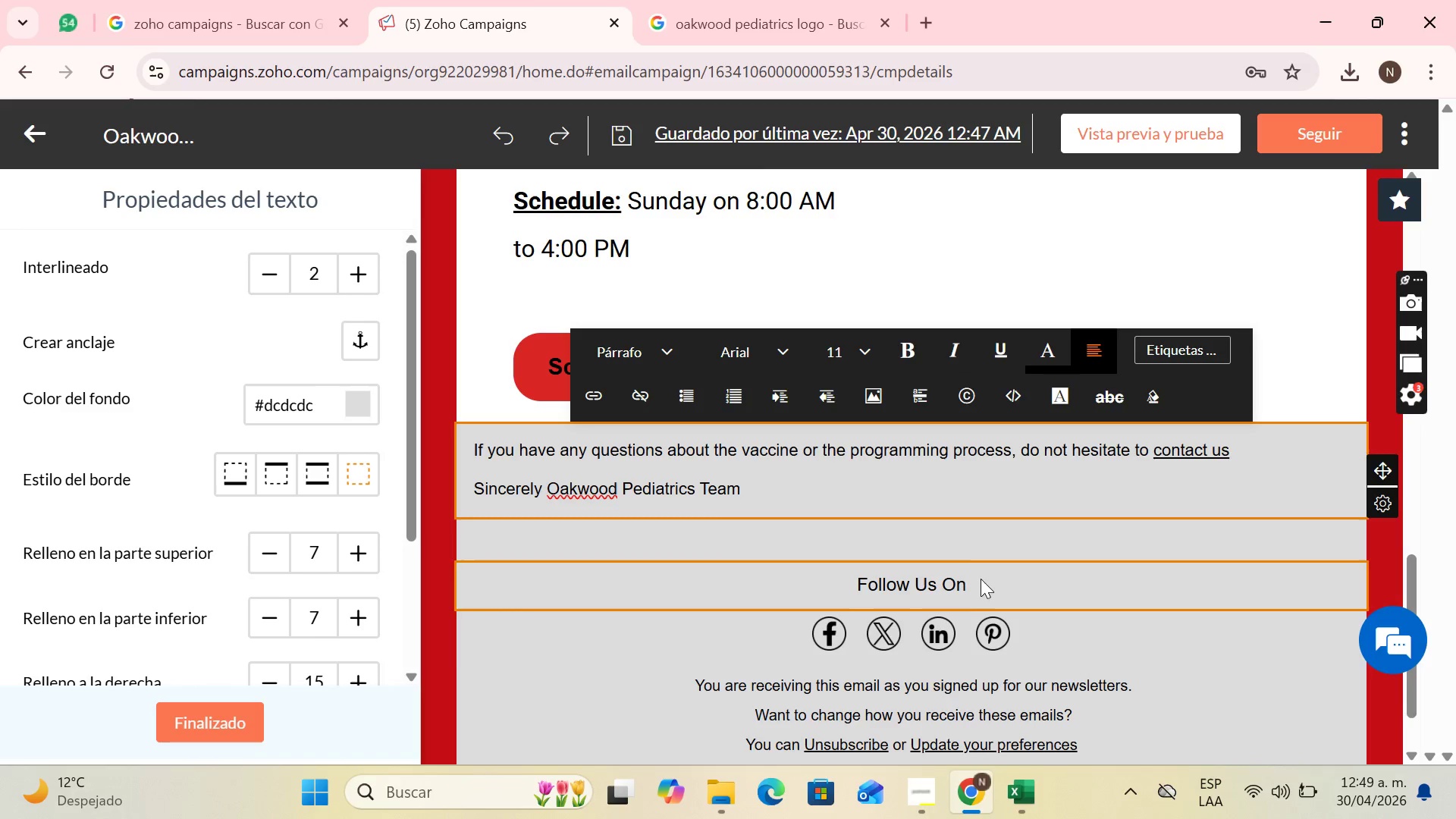 
wait(5.43)
 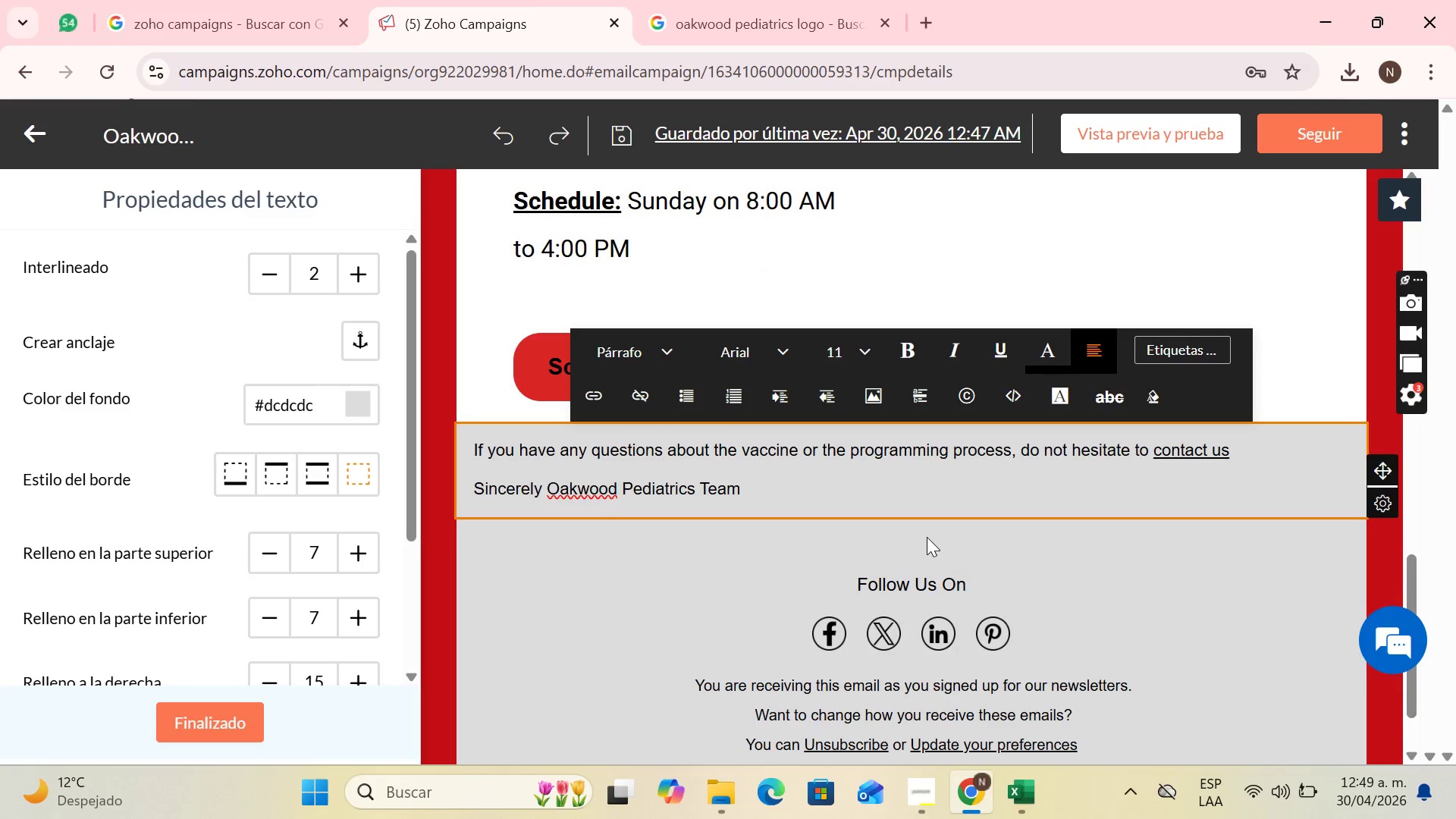 
left_click([819, 635])
 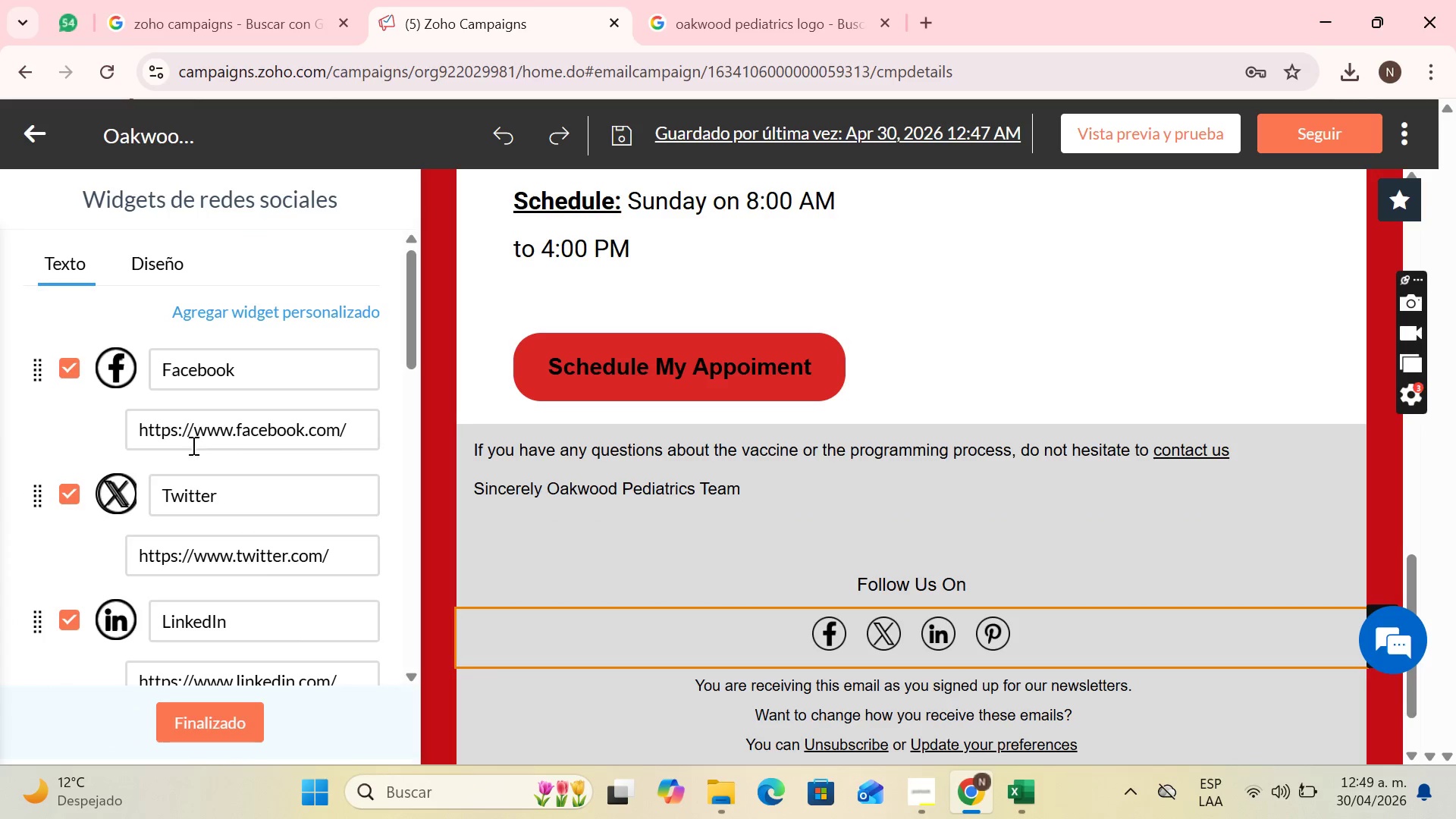 
scroll: coordinate [61, 495], scroll_direction: down, amount: 4.0
 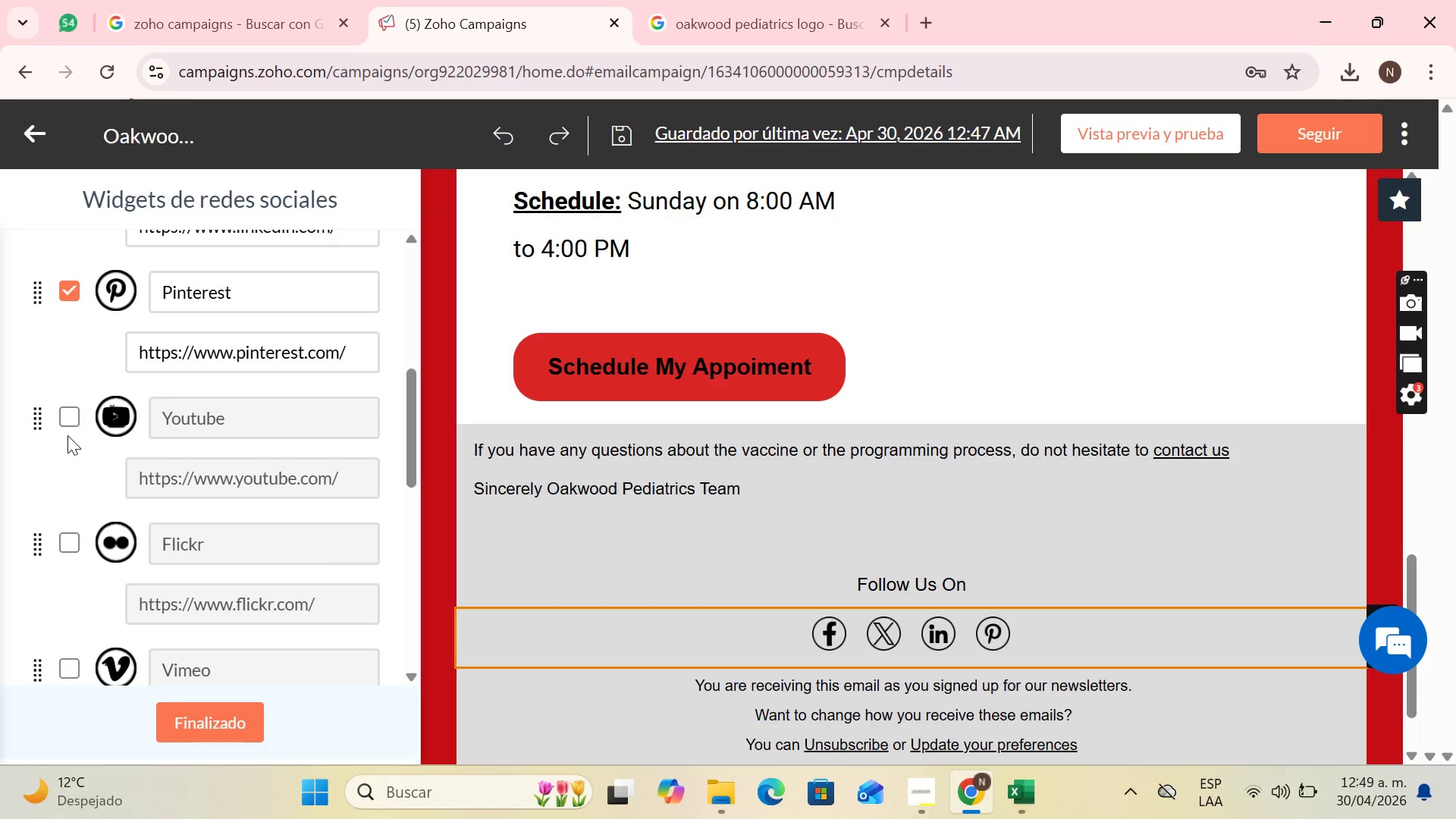 
left_click([71, 420])
 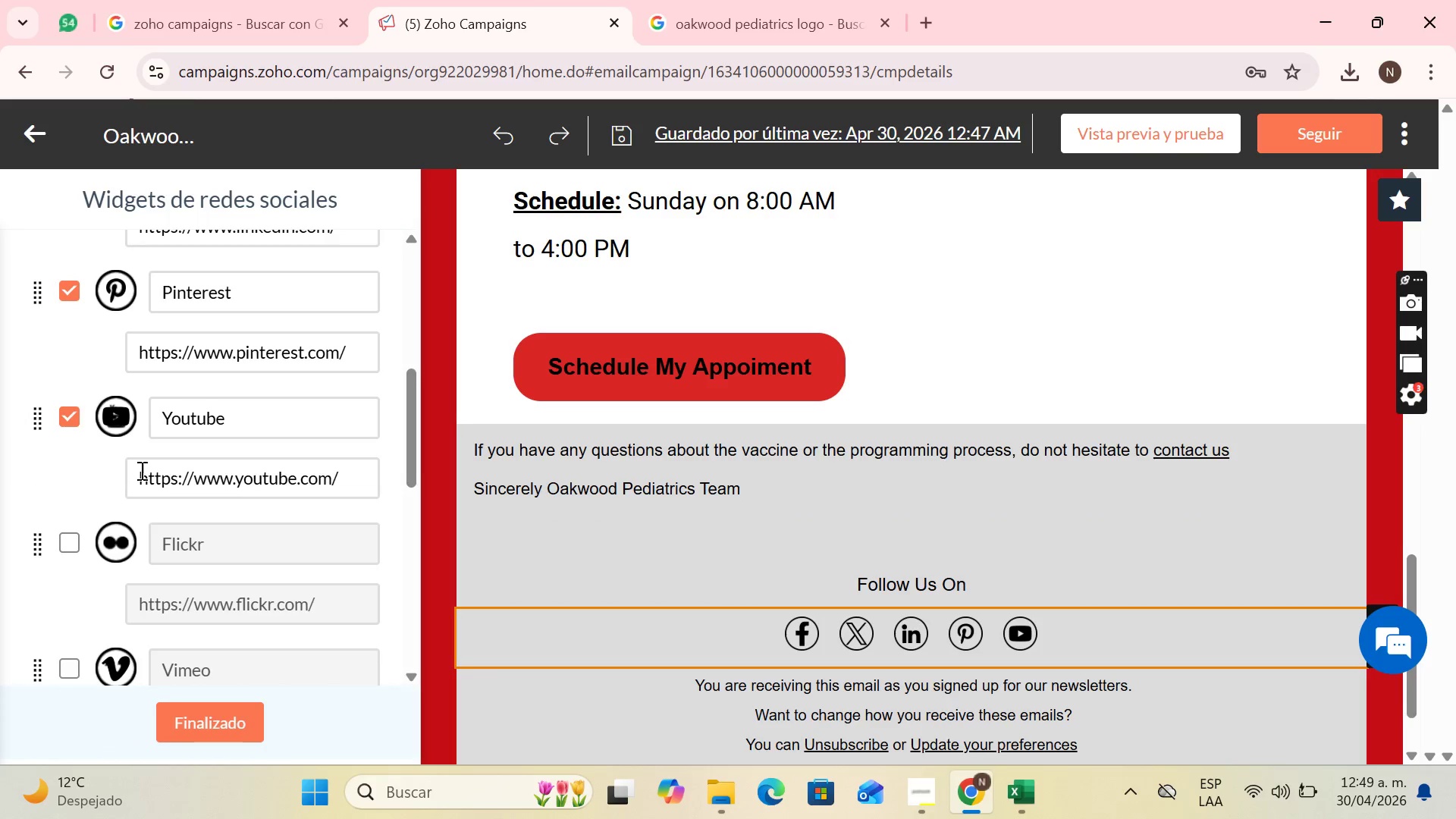 
scroll: coordinate [122, 475], scroll_direction: down, amount: 10.0
 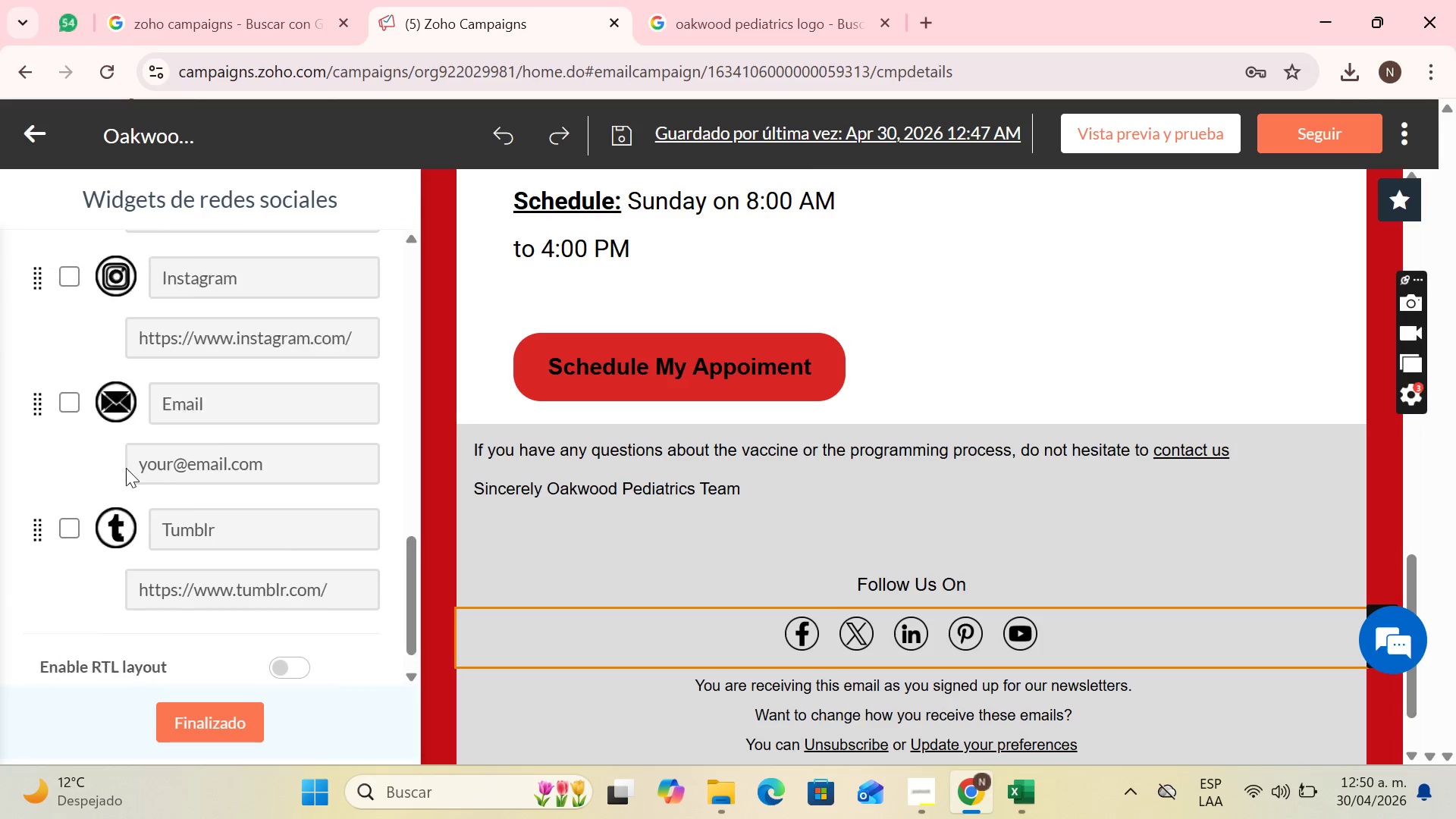 
scroll: coordinate [101, 457], scroll_direction: up, amount: 13.0
 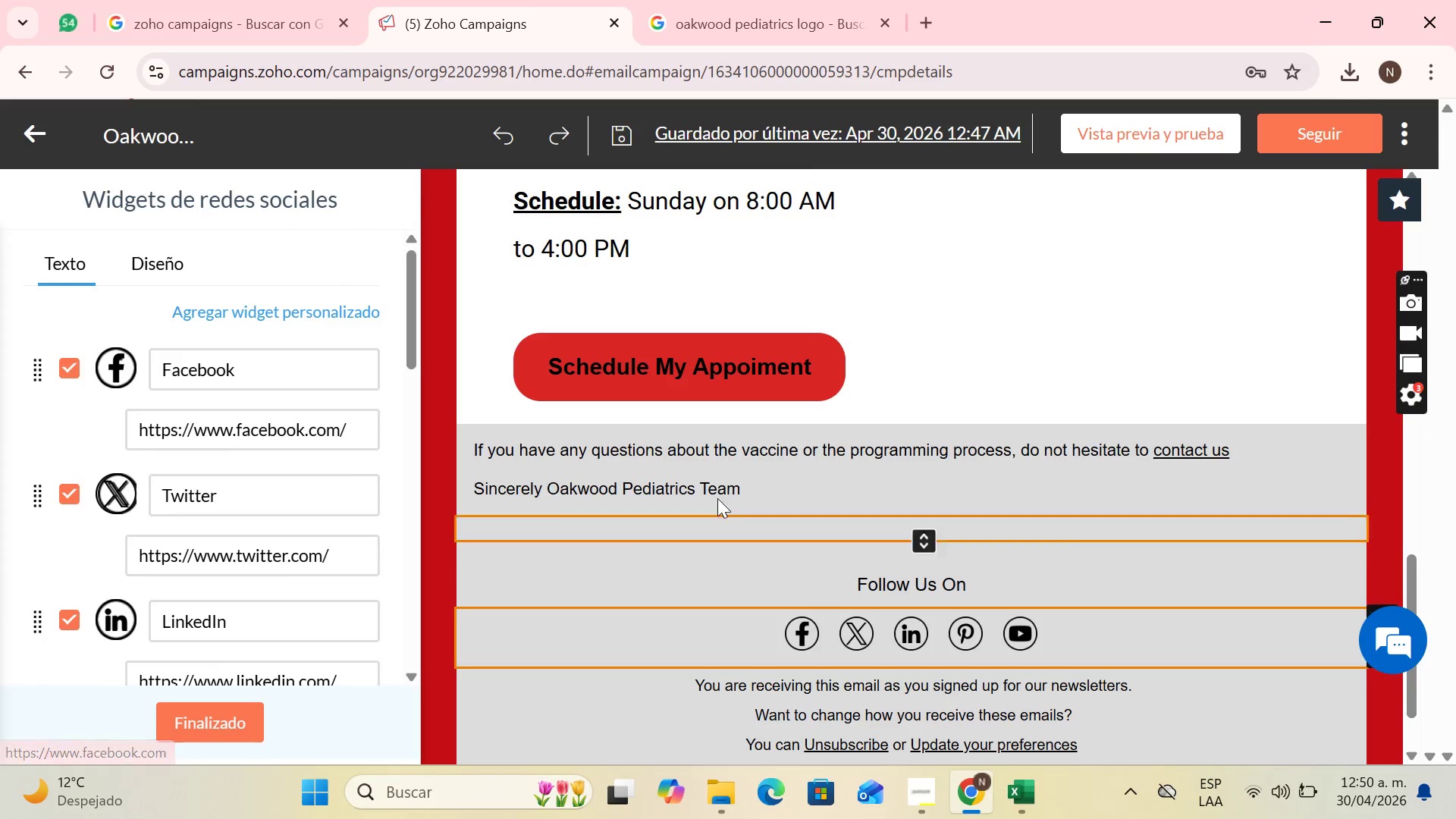 
scroll: coordinate [240, 532], scroll_direction: down, amount: 19.0
 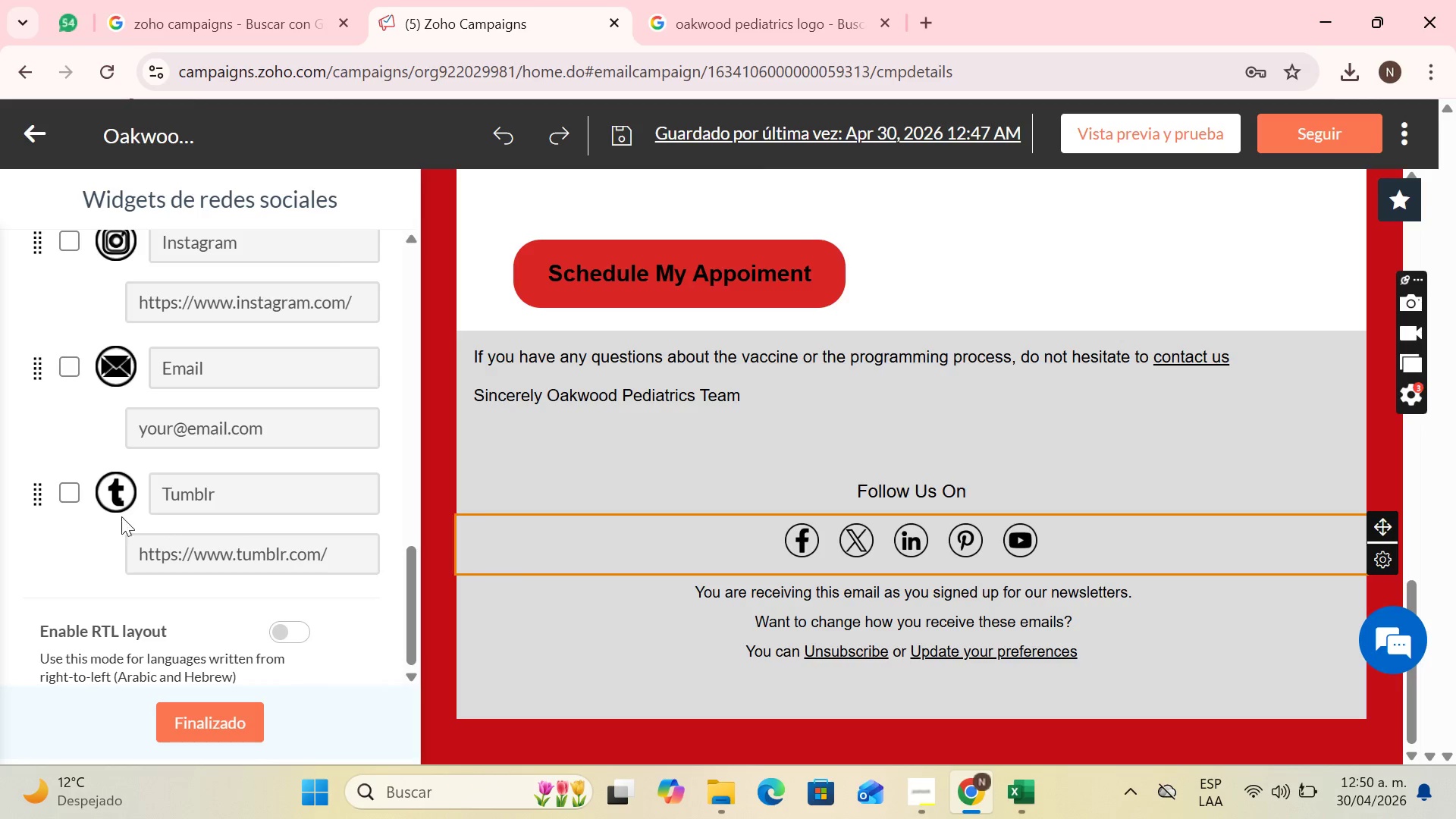 
scroll: coordinate [249, 532], scroll_direction: up, amount: 13.0
 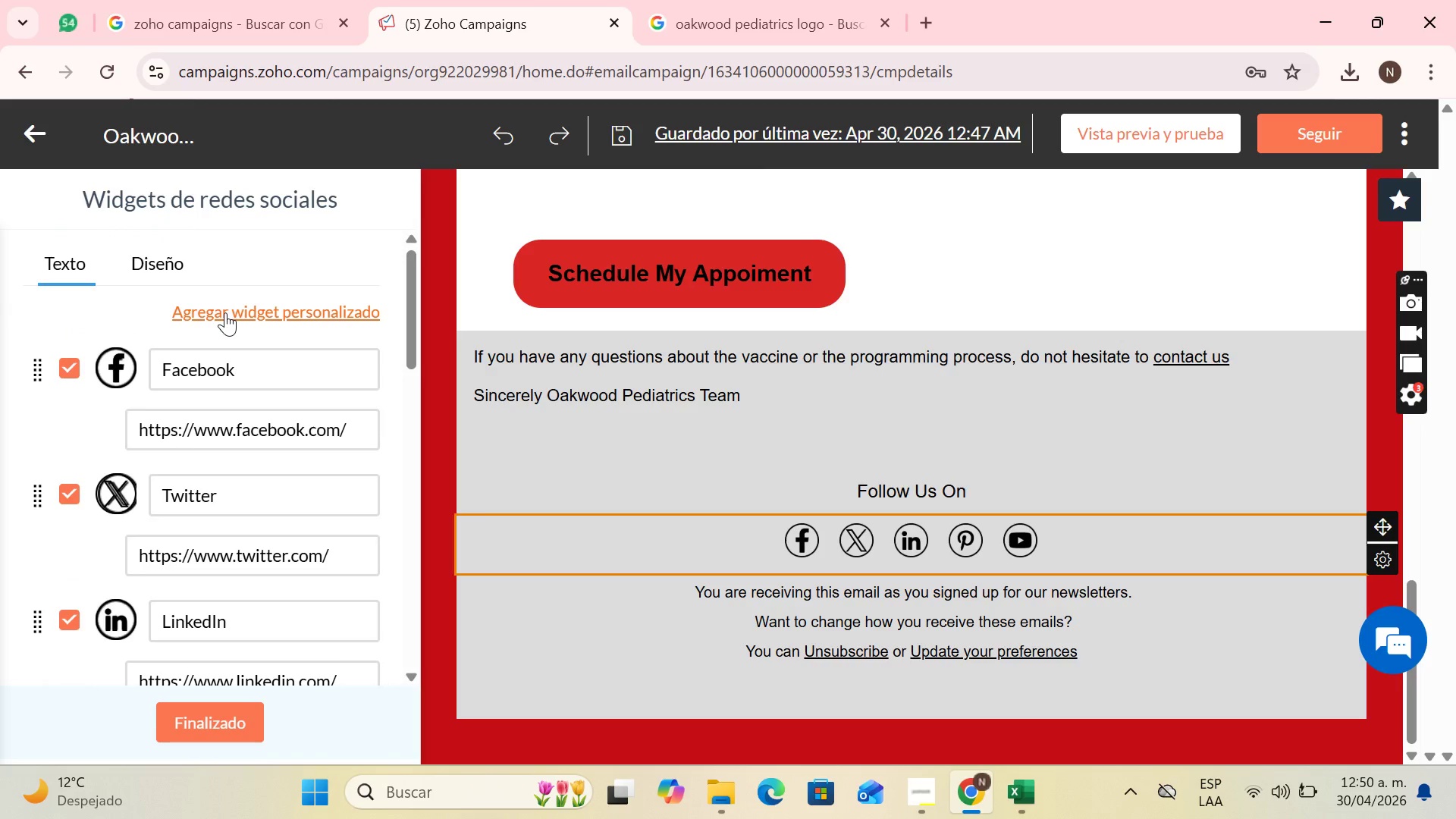 
left_click([224, 312])
 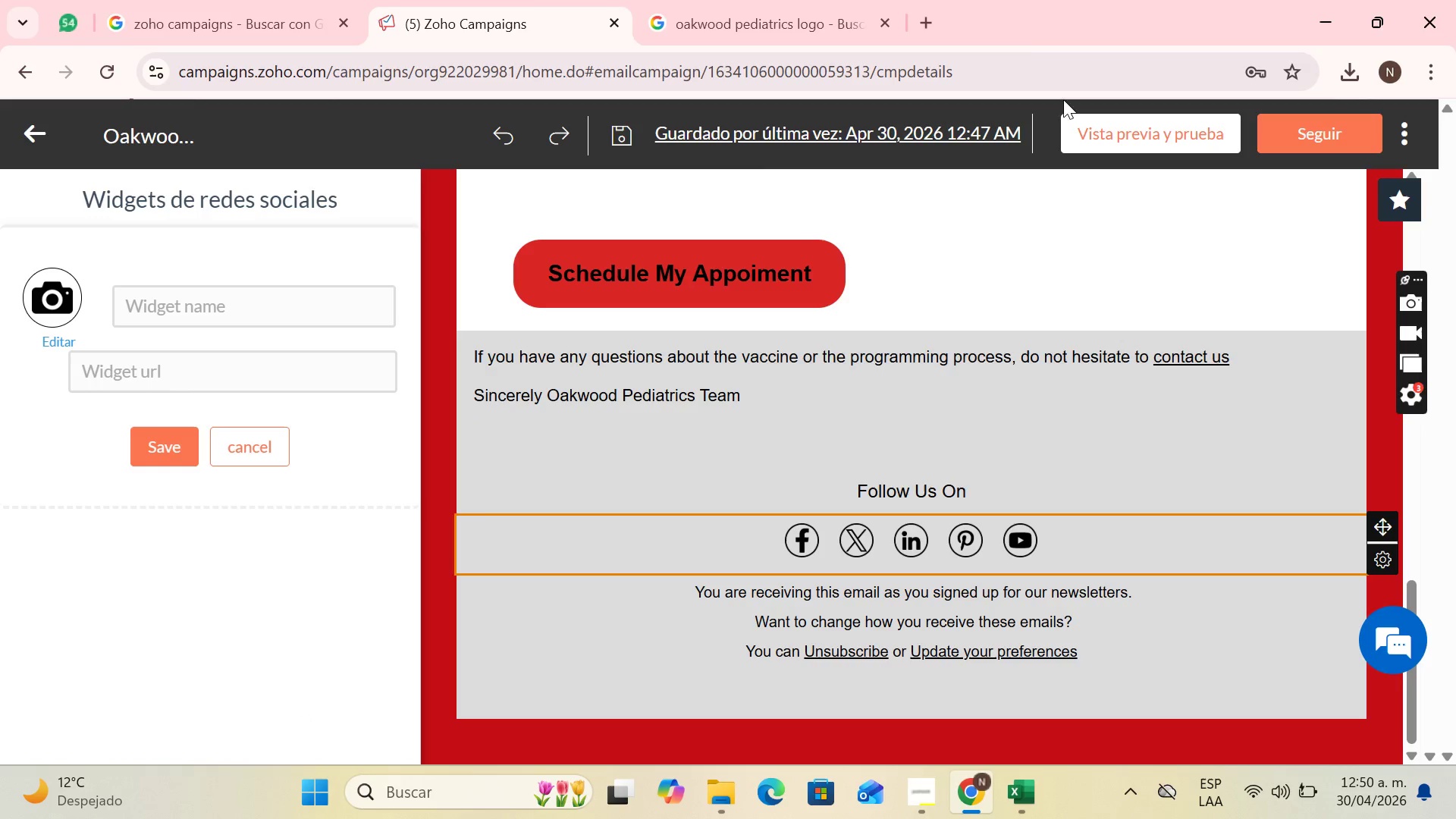 
left_click([846, 7])
 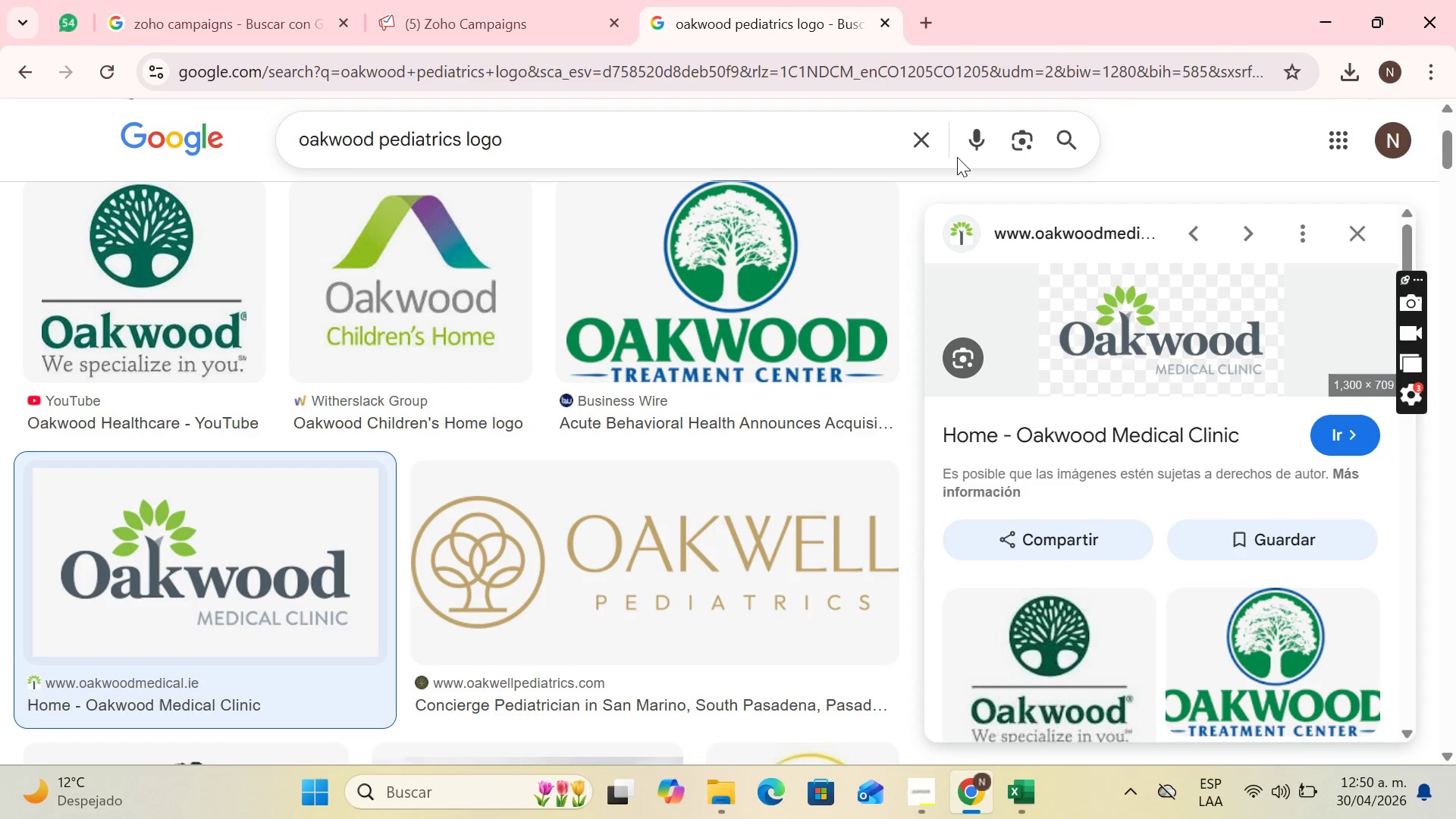 
left_click([924, 136])
 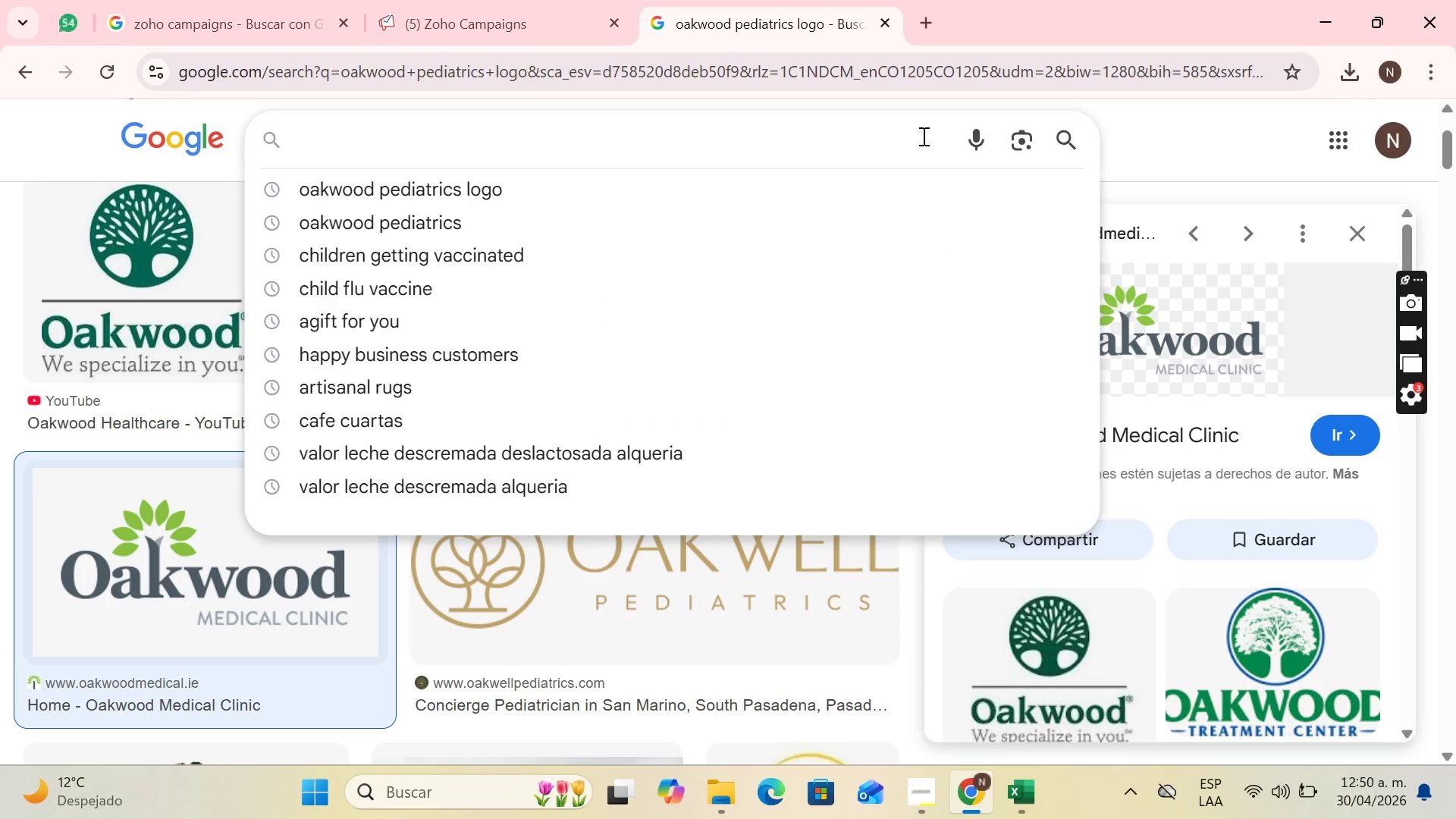 
type(whatsapp logo black)
 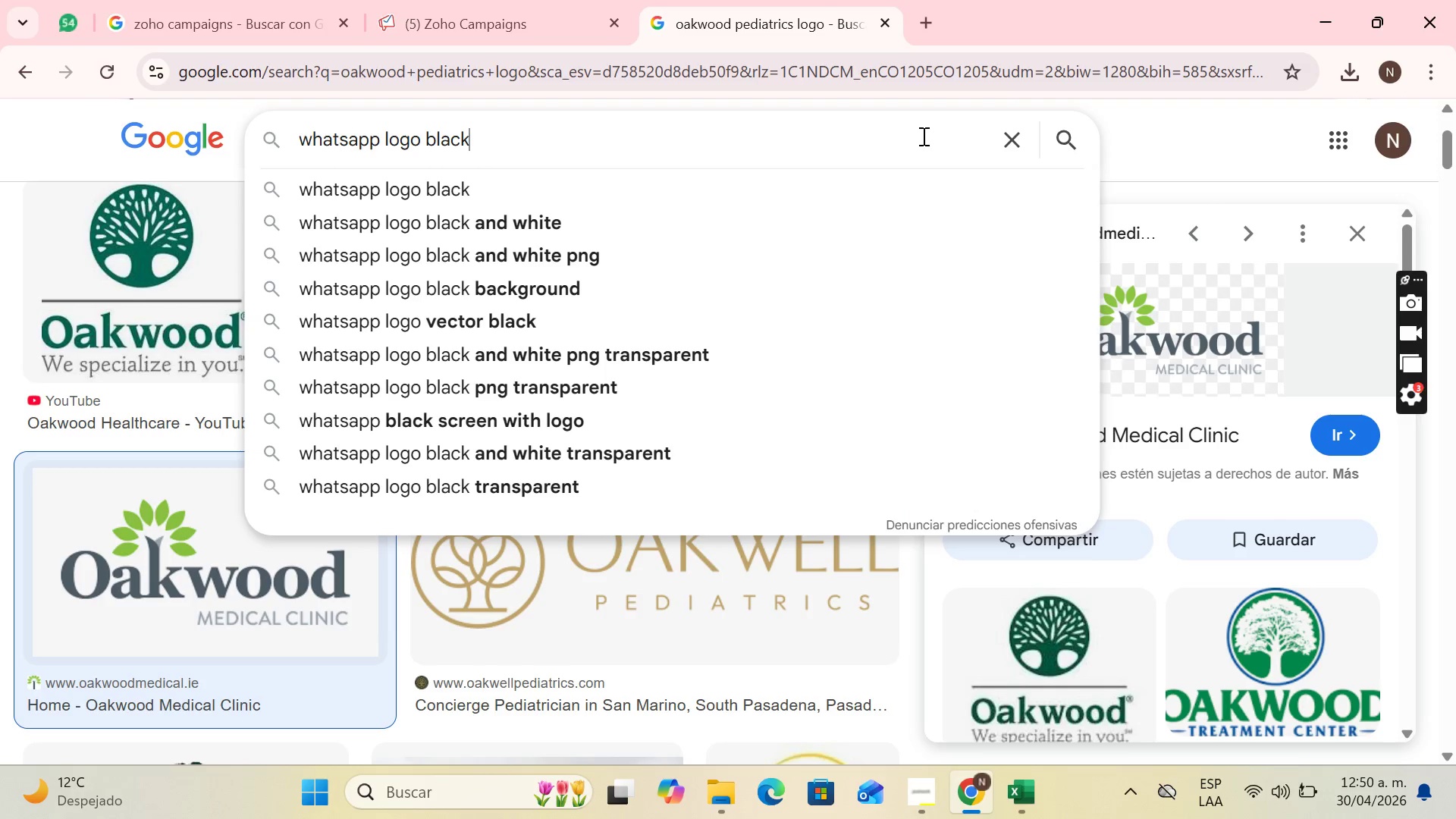 
key(Enter)
 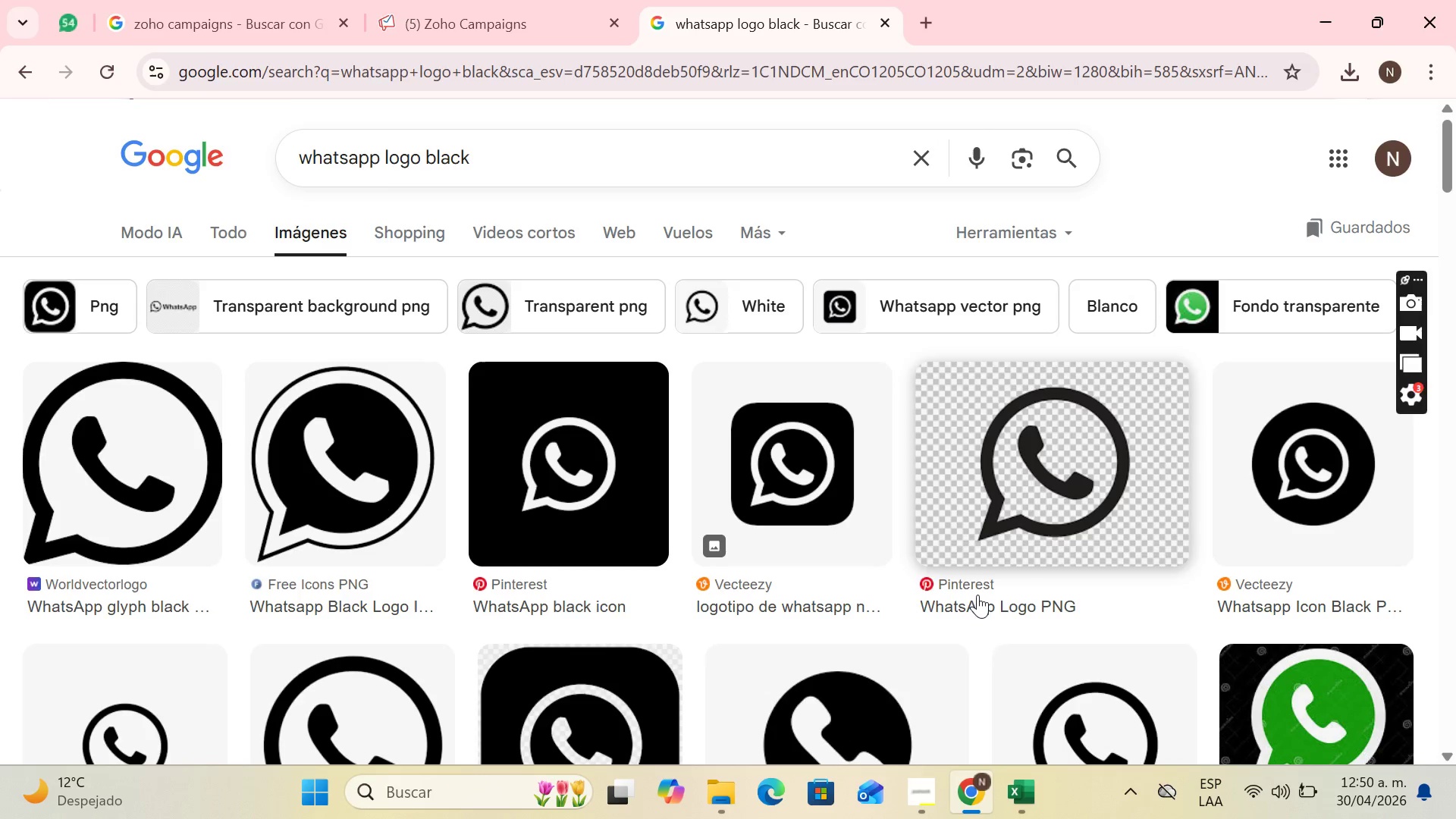 
left_click([561, 0])
 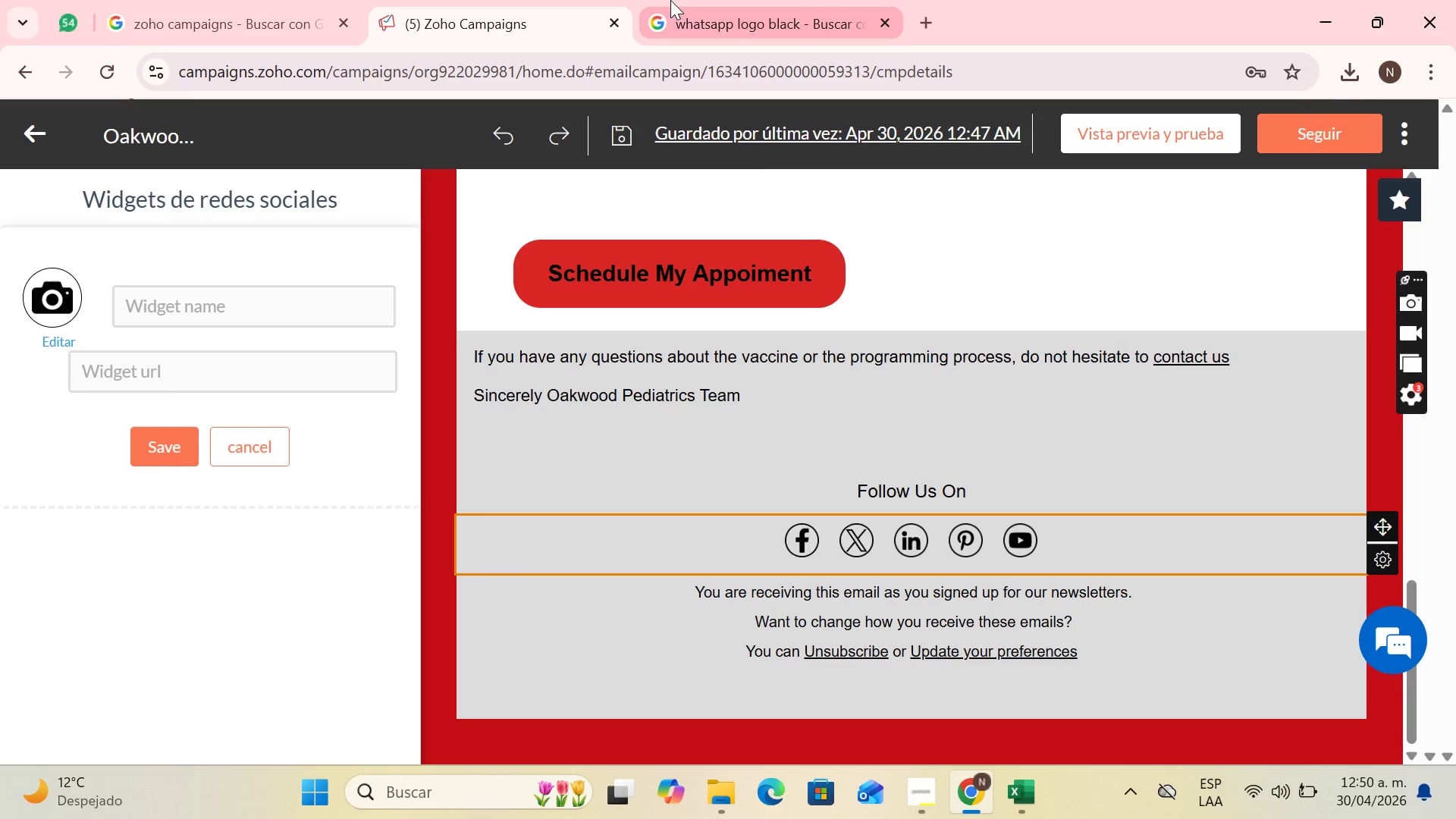 
left_click([670, 0])
 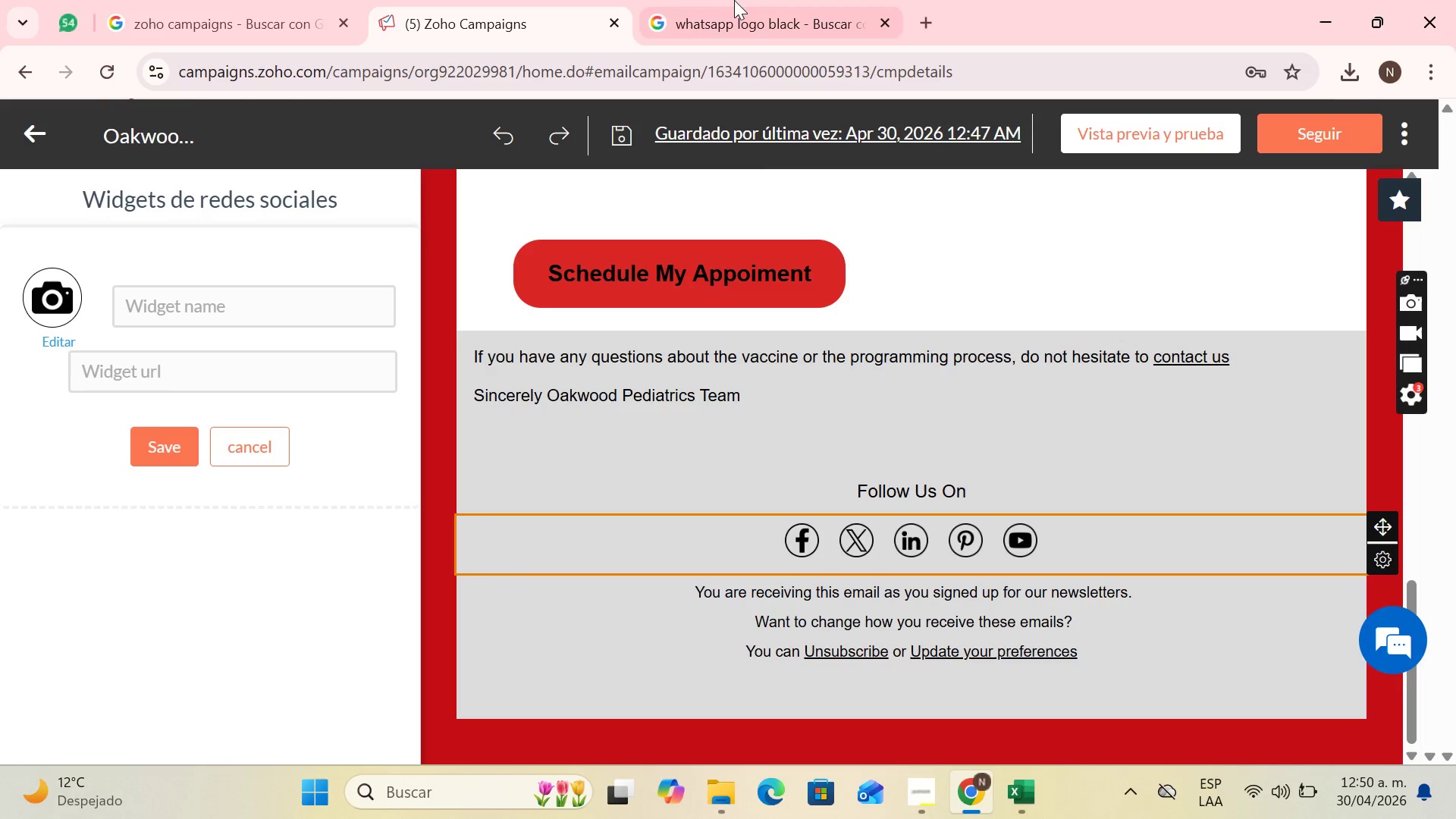 
left_click([735, 0])
 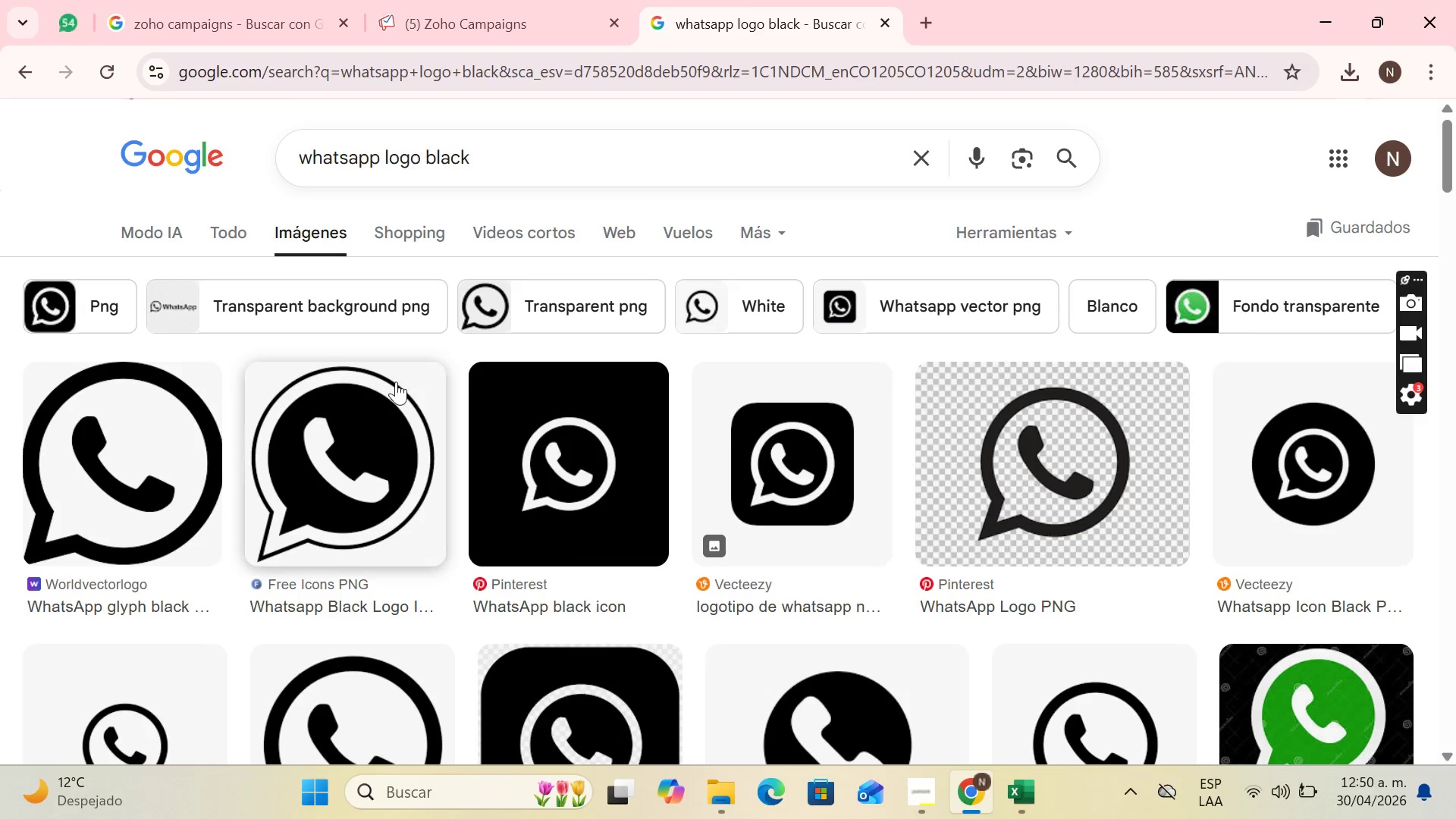 
scroll: coordinate [394, 435], scroll_direction: down, amount: 1.0
 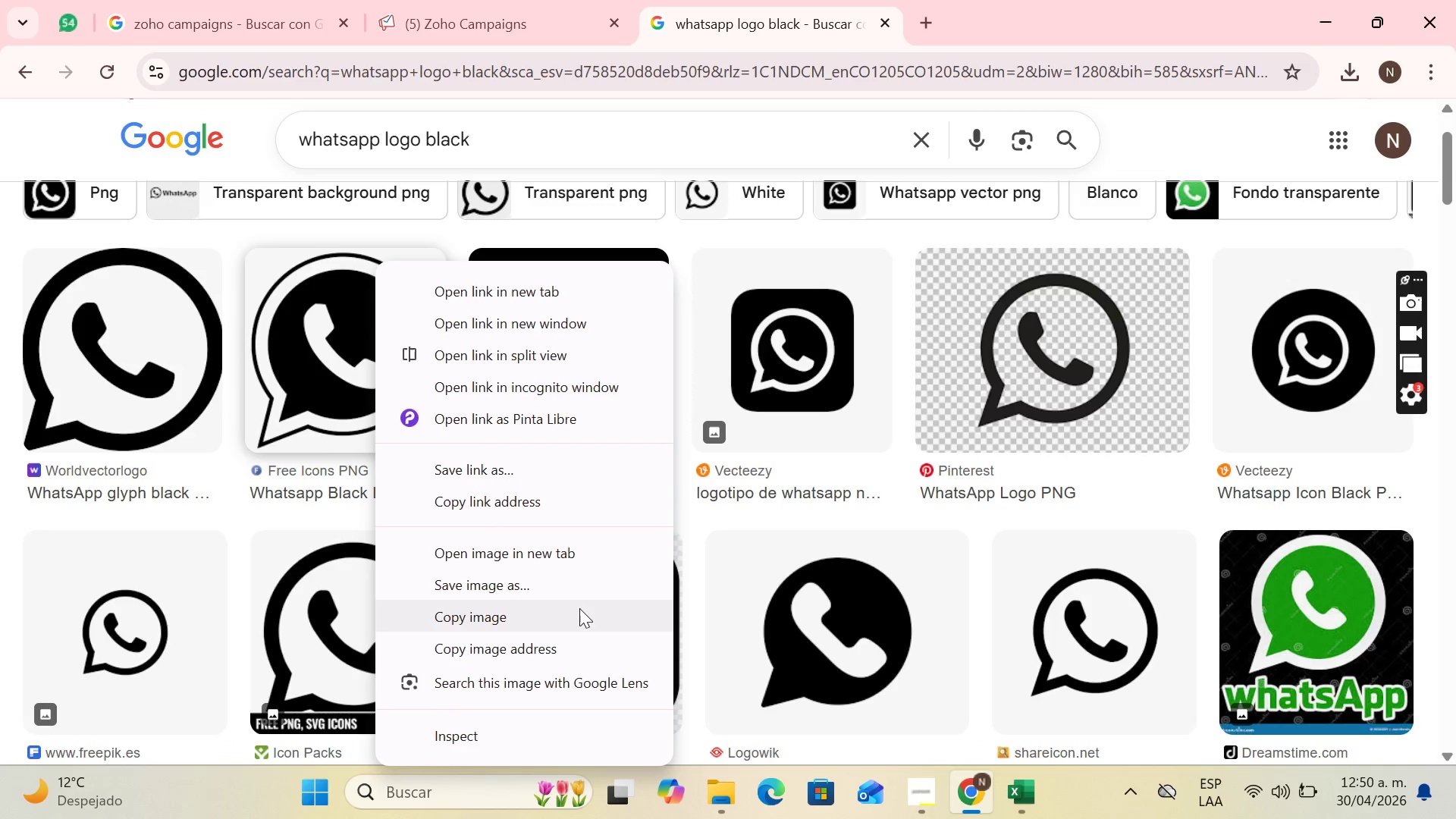 
left_click([538, 583])
 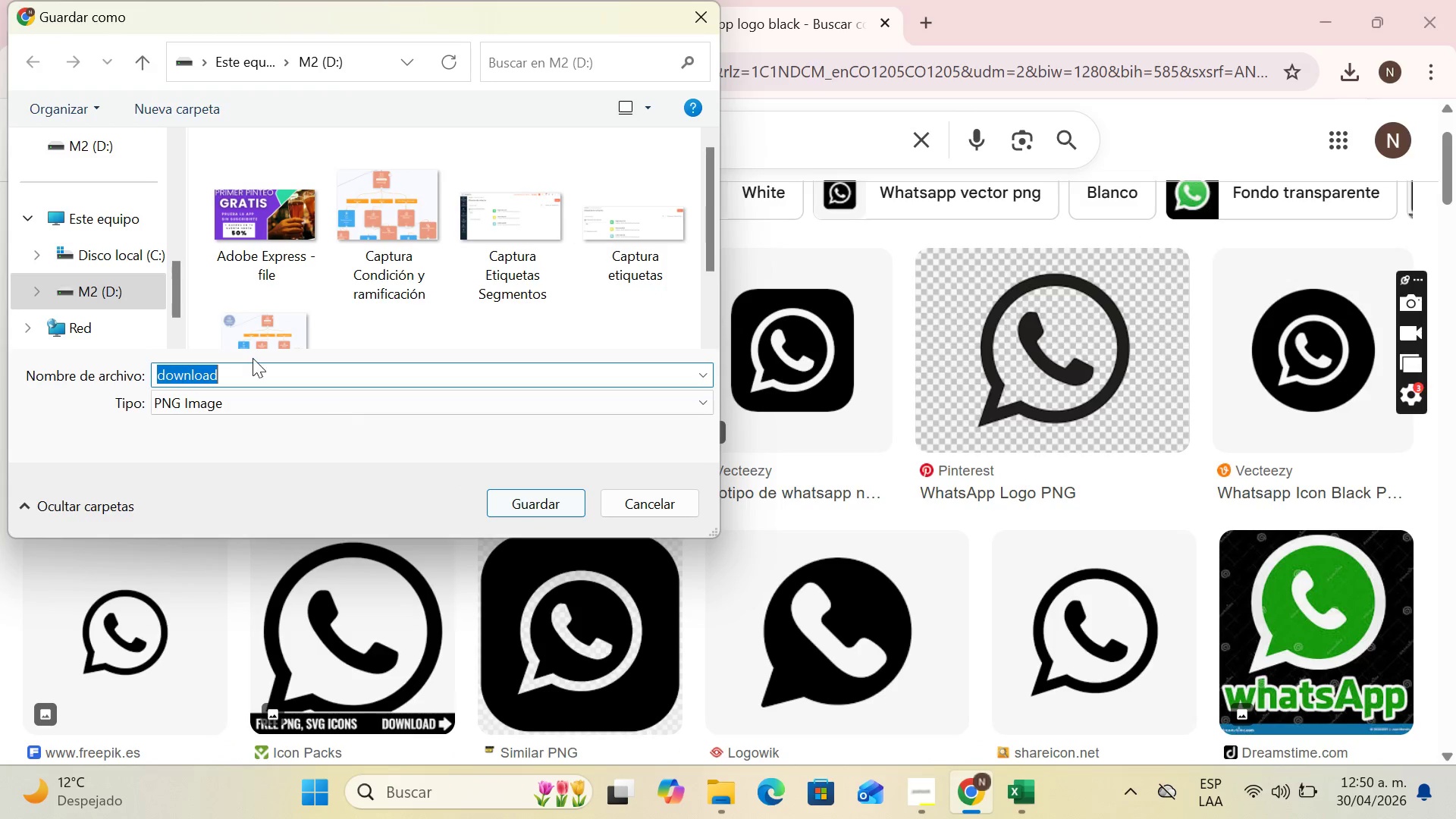 
mouse_move([289, 354])
 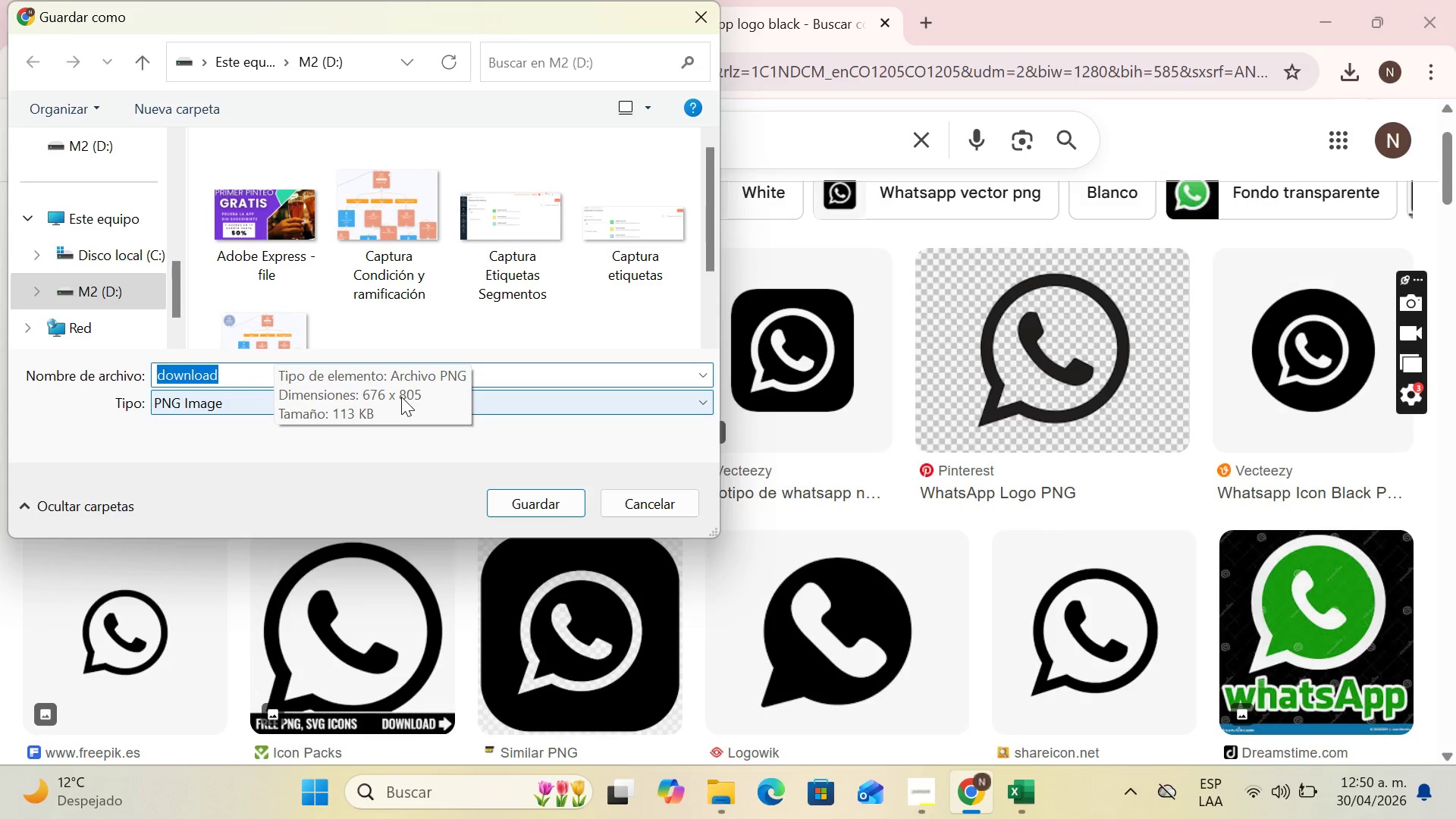 
key(Backspace)
type(Whatsapp logo back)
key(Backspace)
key(Backspace)
key(Backspace)
type(lack)
 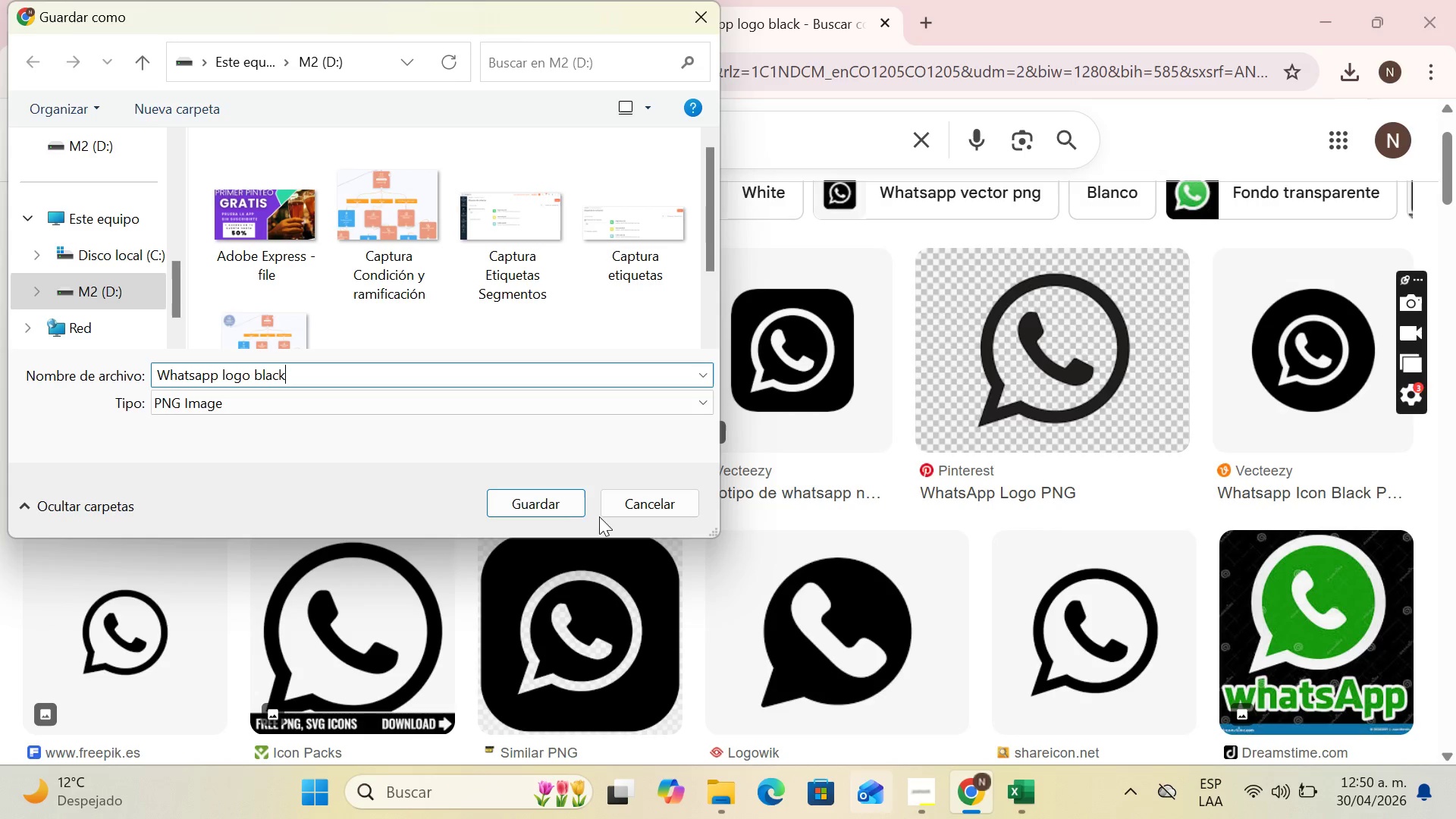 
left_click([570, 506])
 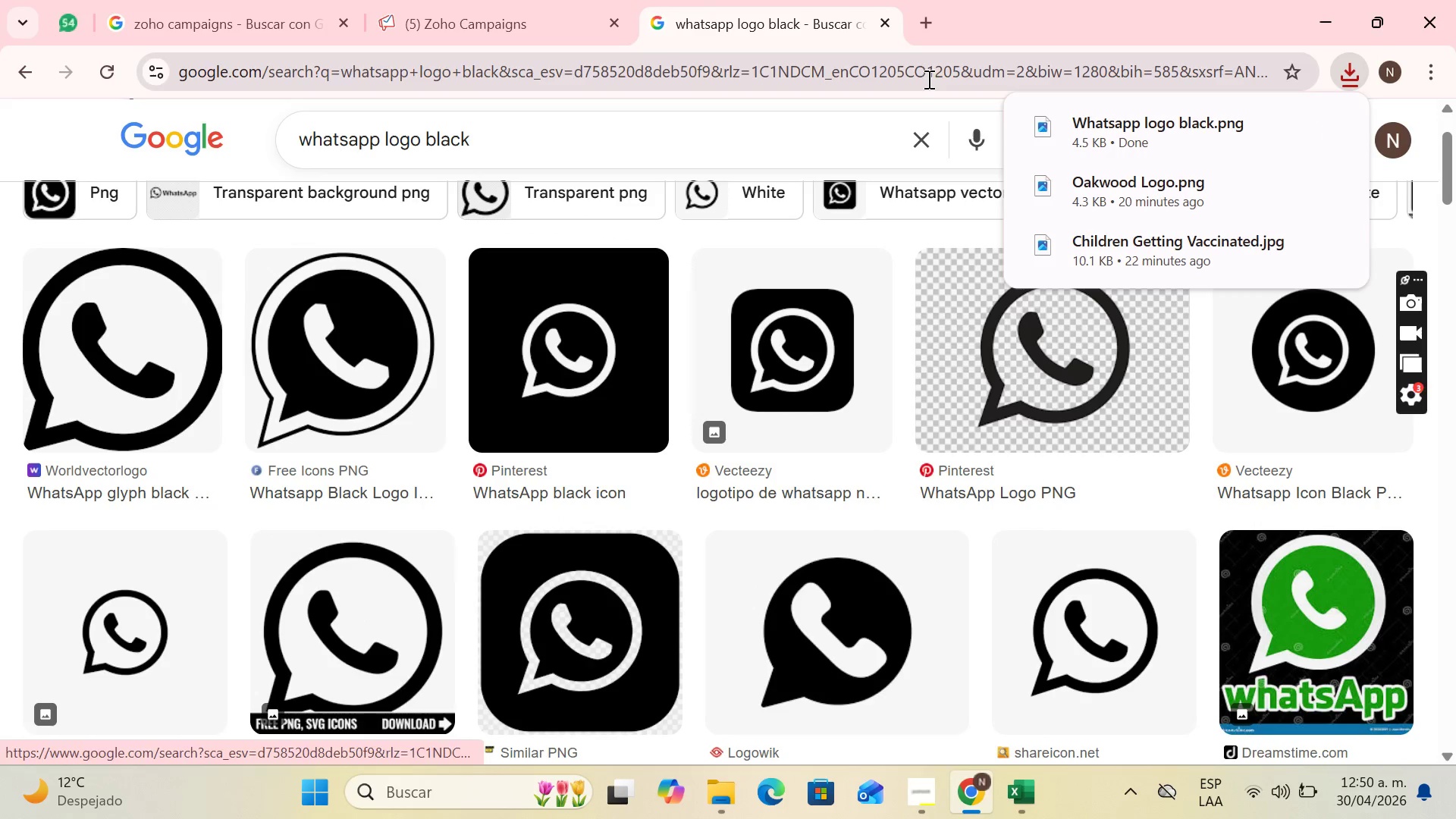 
left_click([461, 0])
 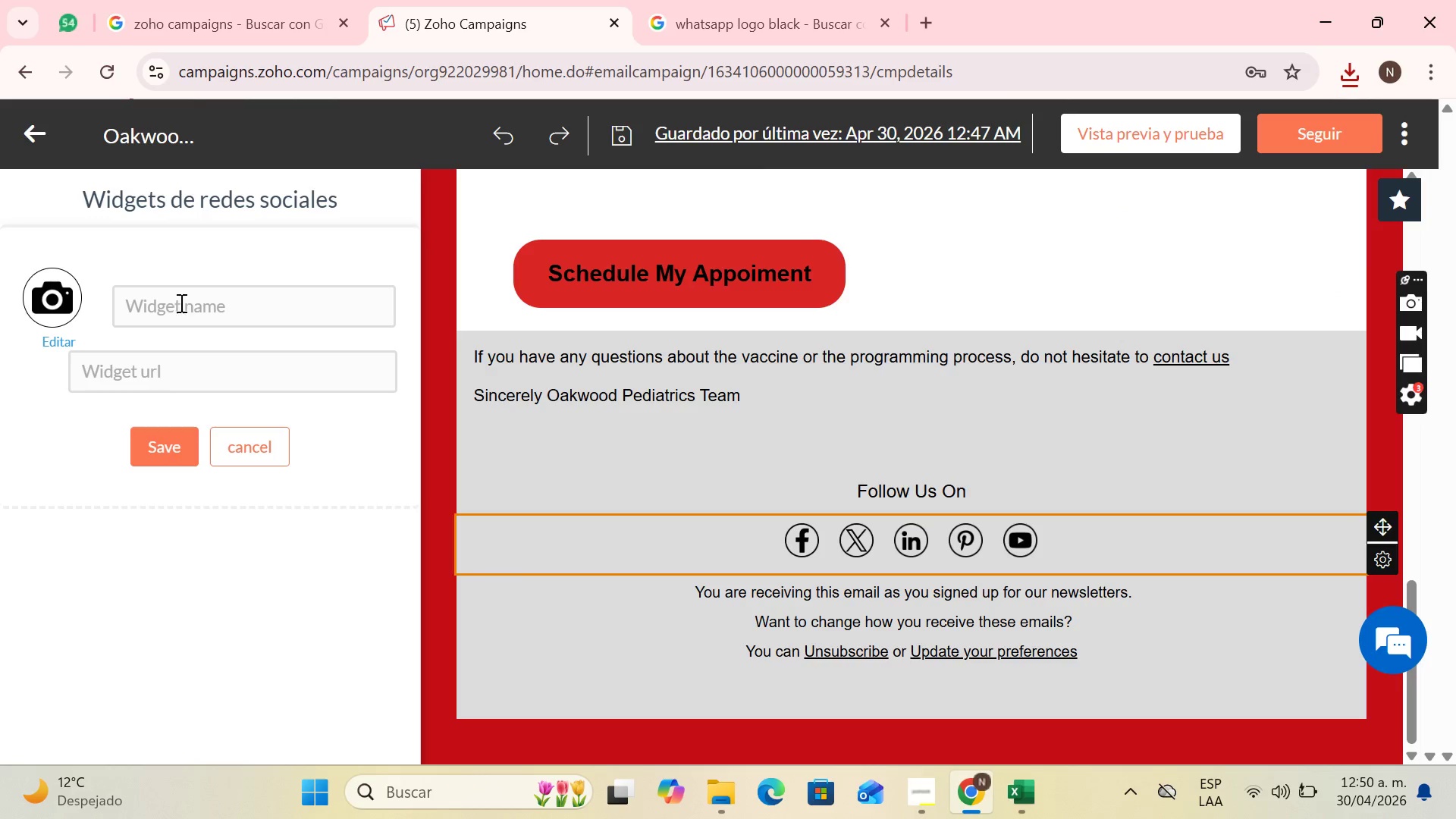 
left_click([49, 318])
 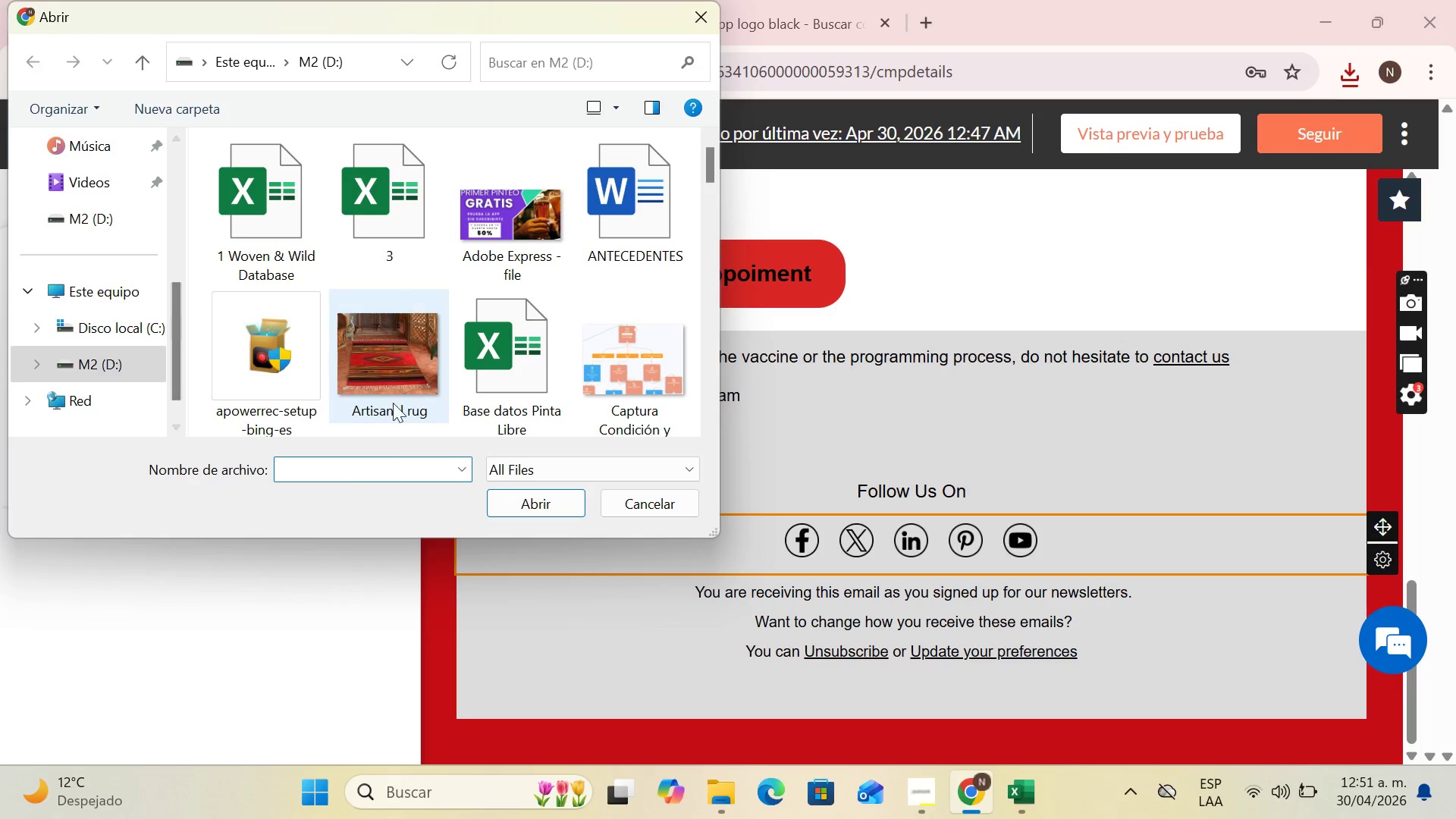 
type(wh)
 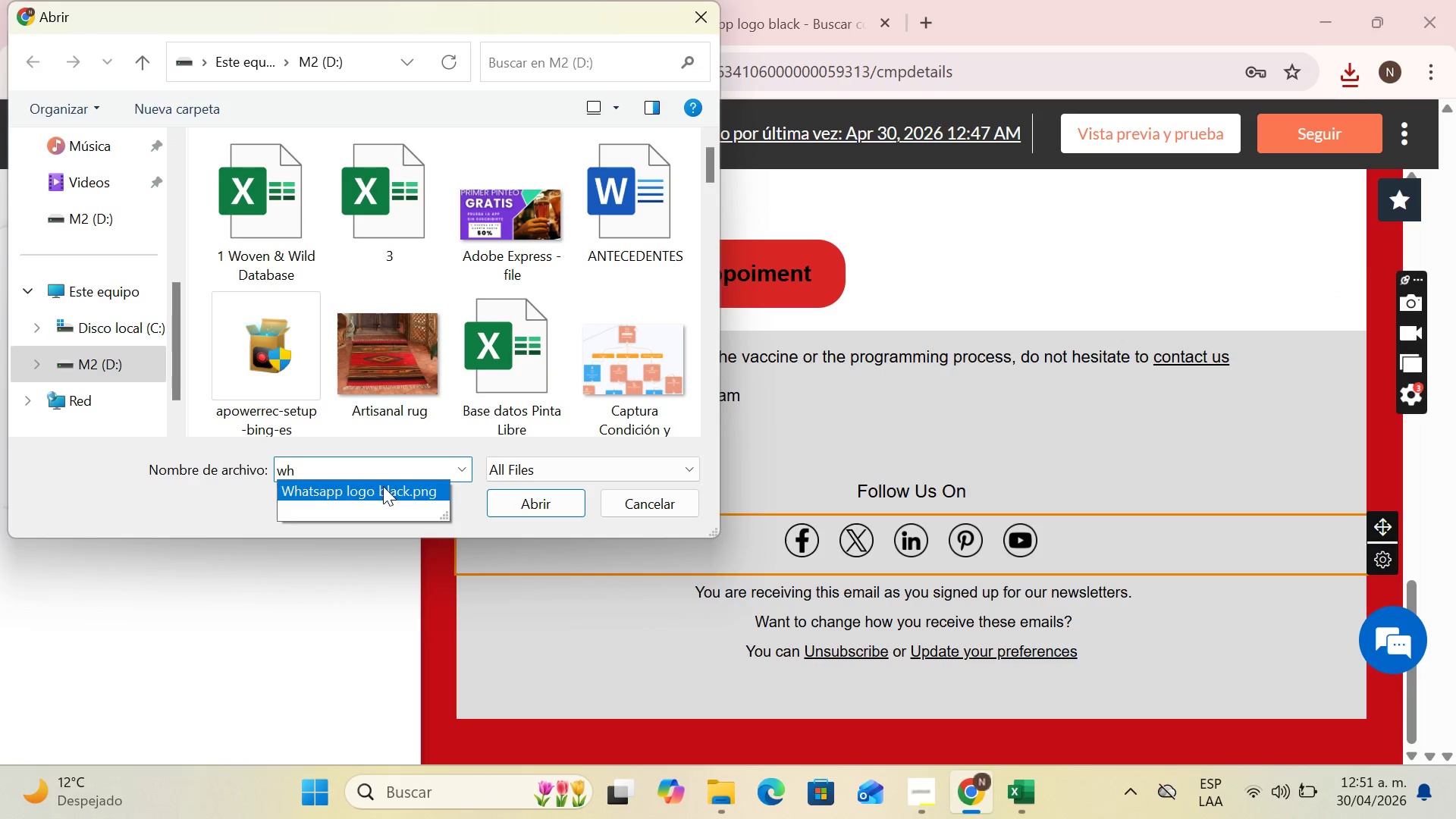 
double_click([383, 486])
 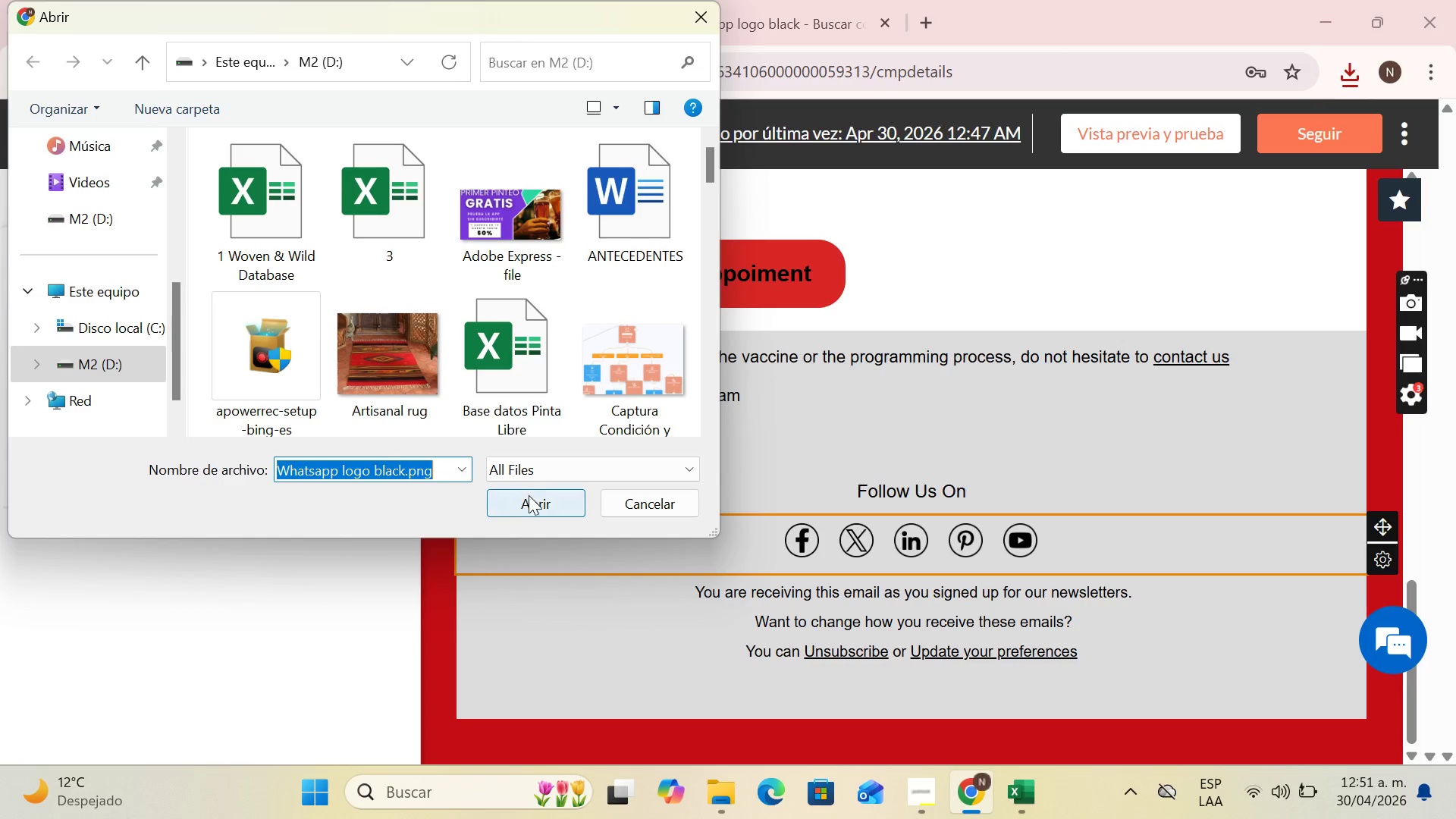 
left_click([529, 497])
 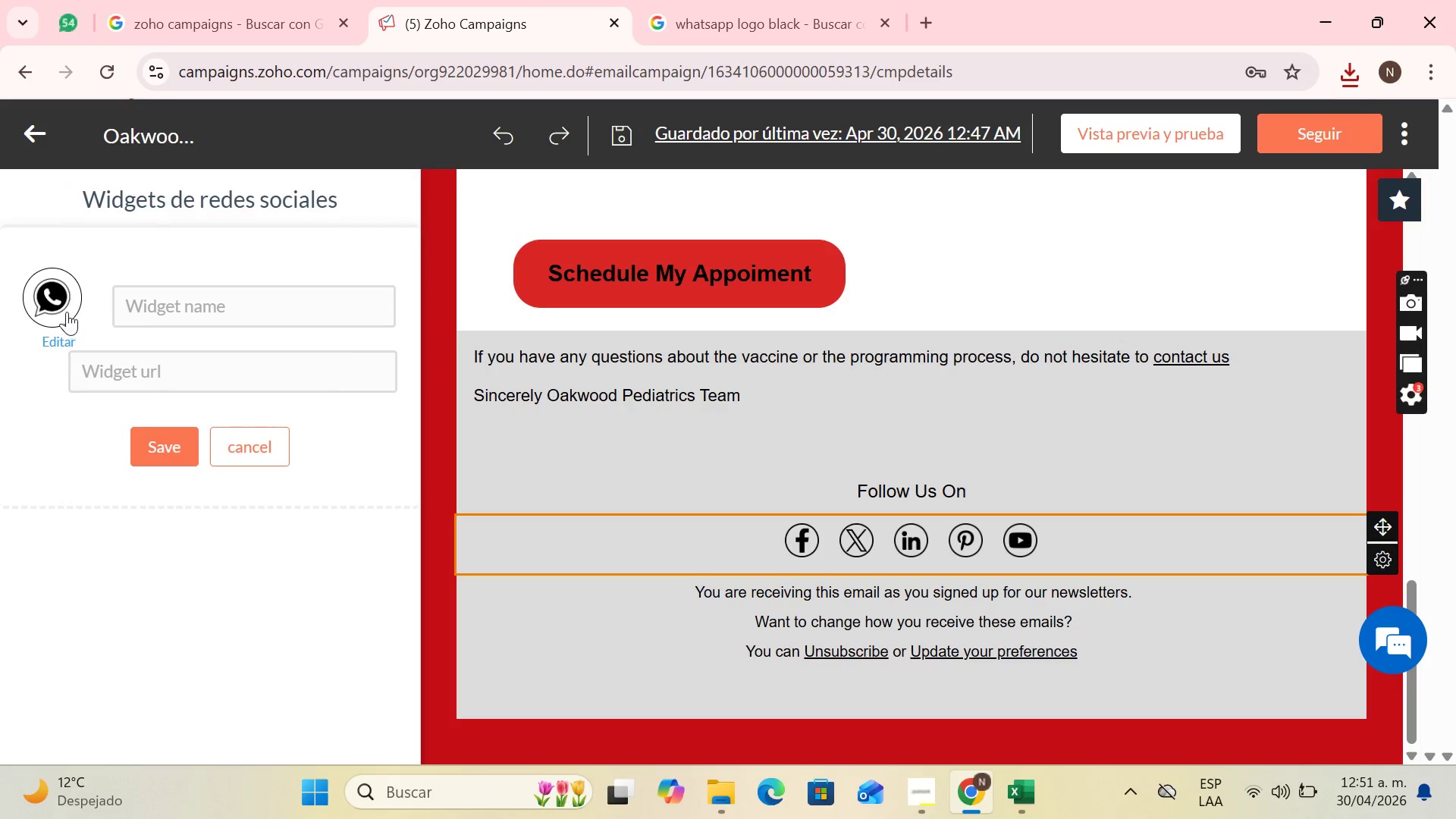 
left_click([176, 313])
 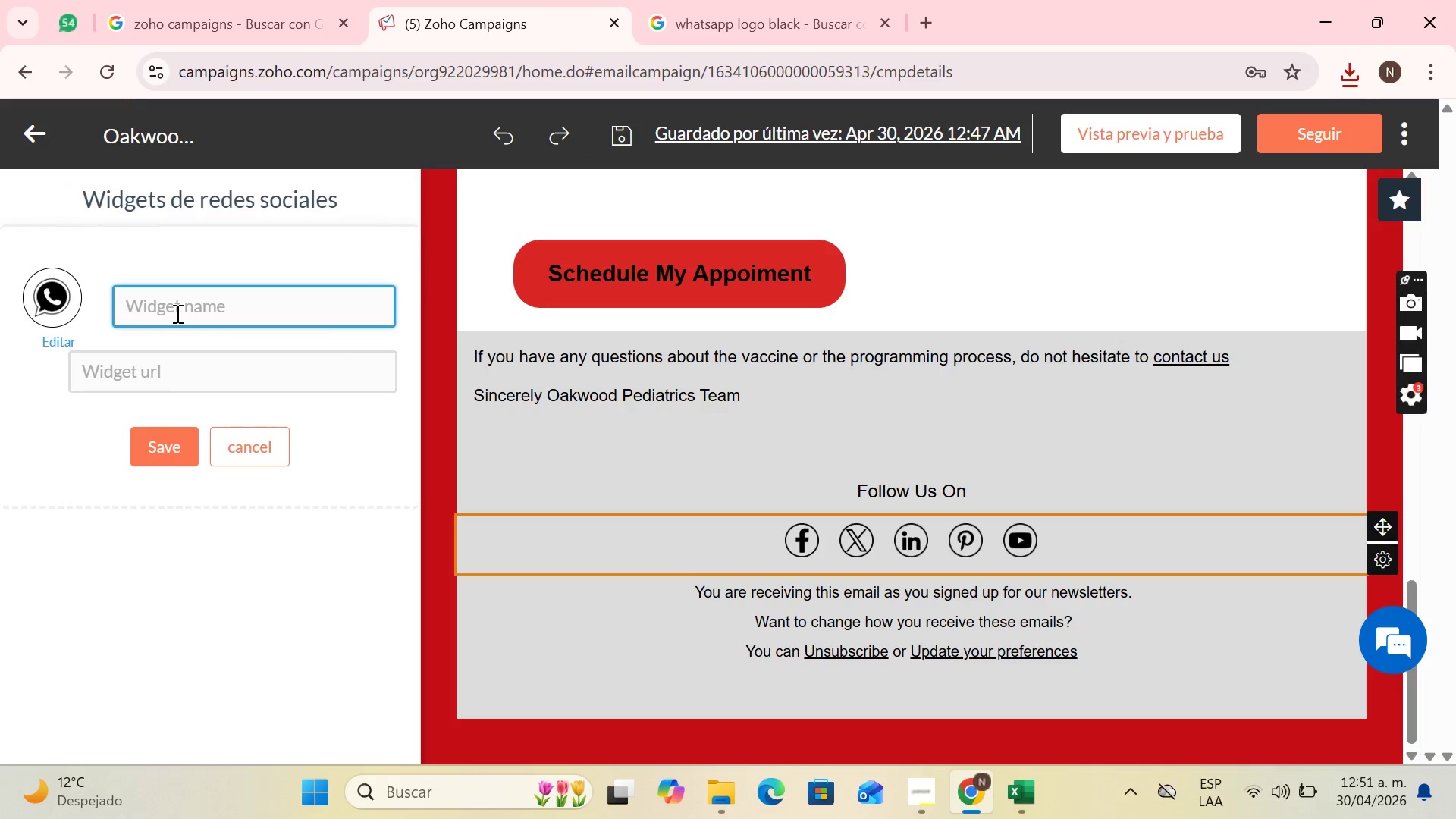 
type(Whatsapp)
 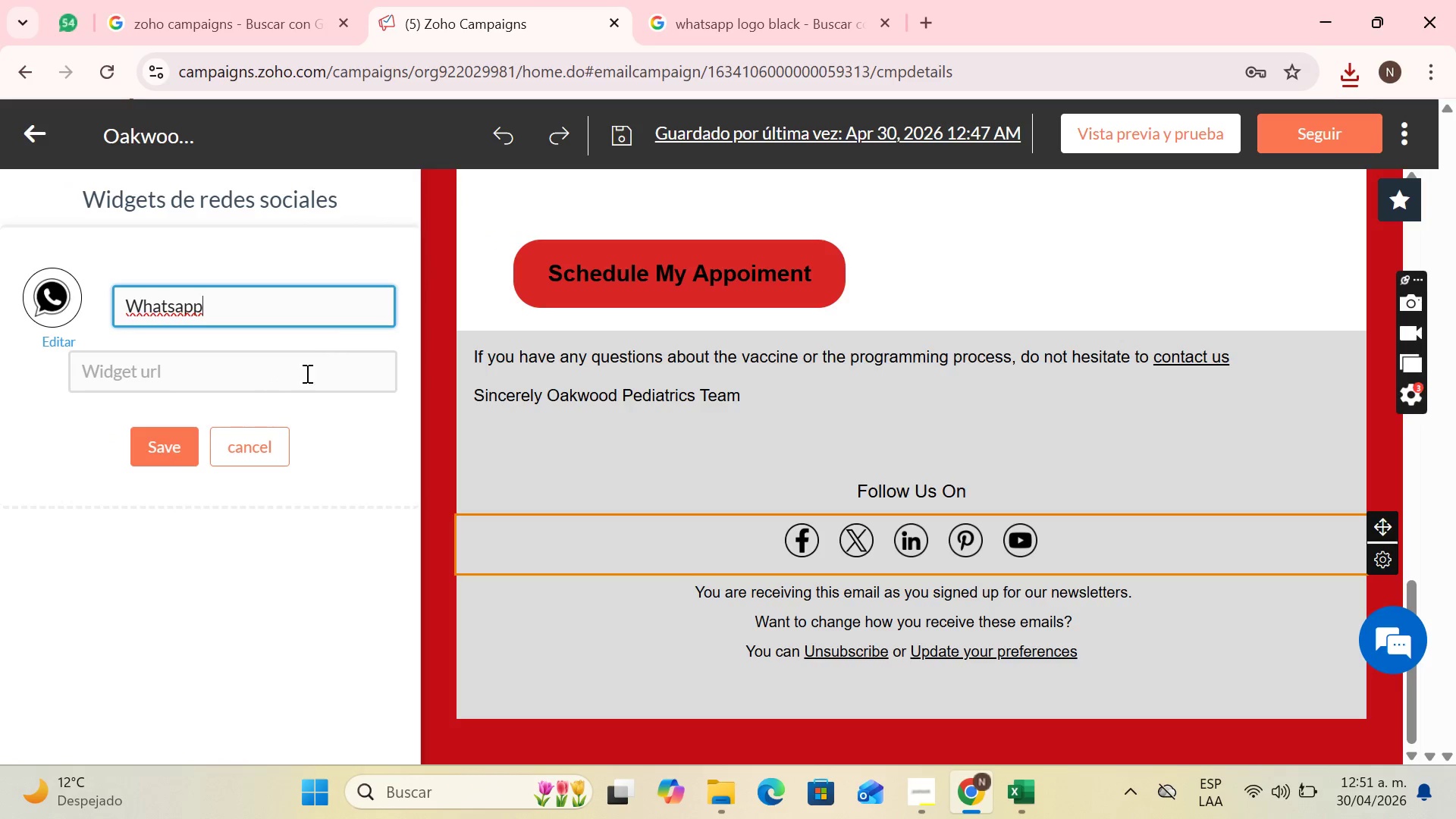 
left_click([303, 377])
 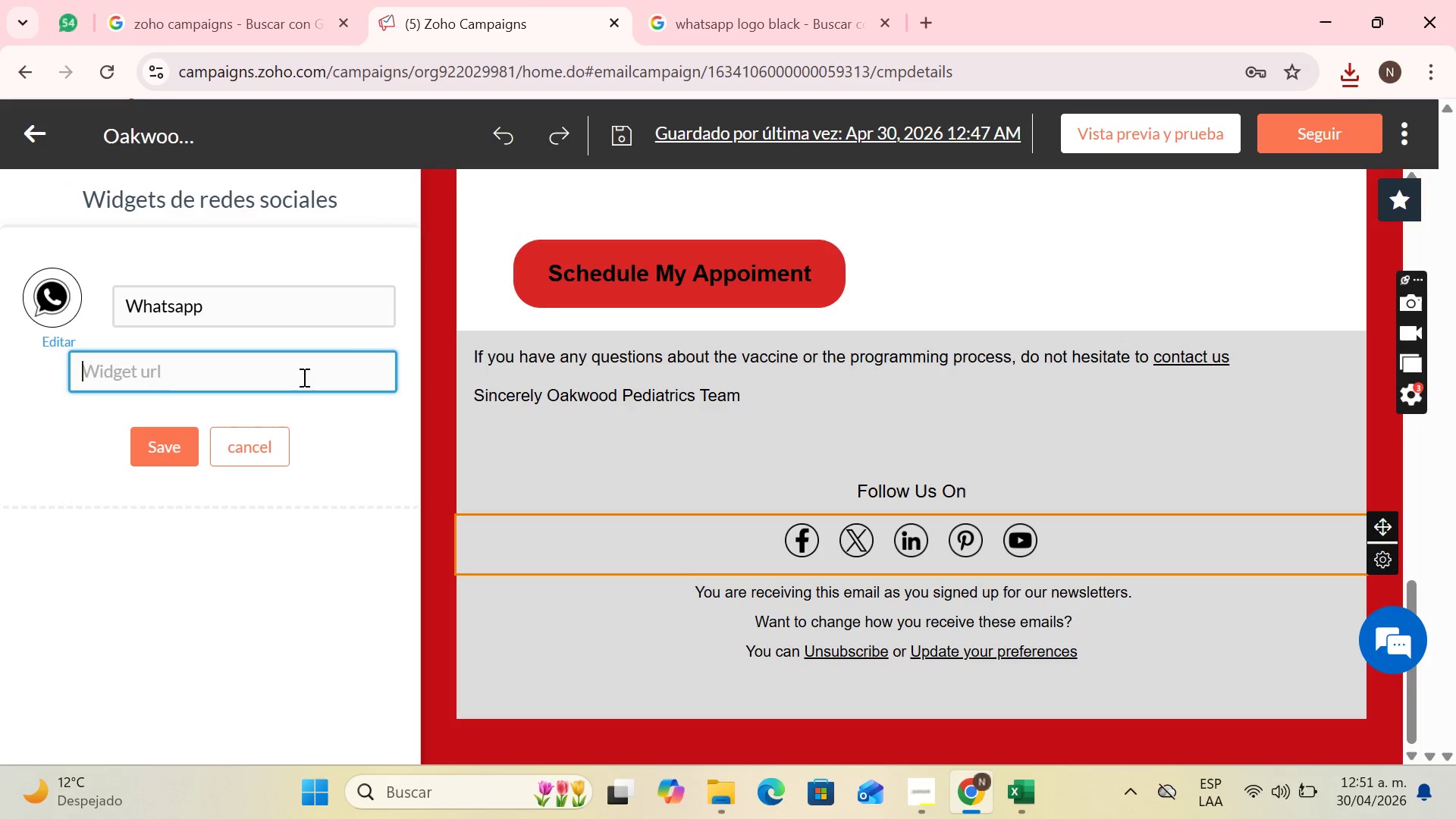 
type(W)
key(Backspace)
type(www.whatsap.com)
 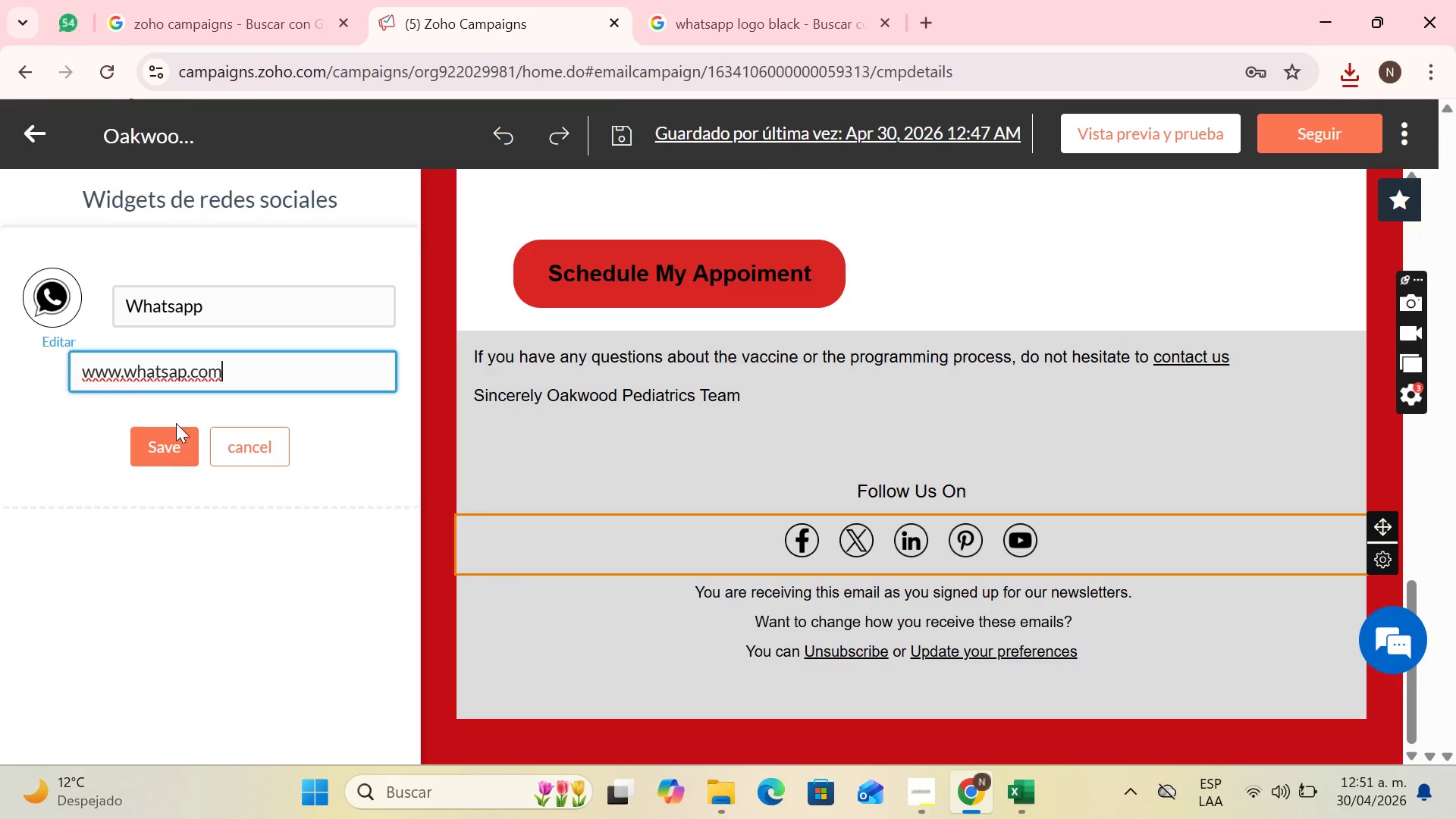 
double_click([175, 453])
 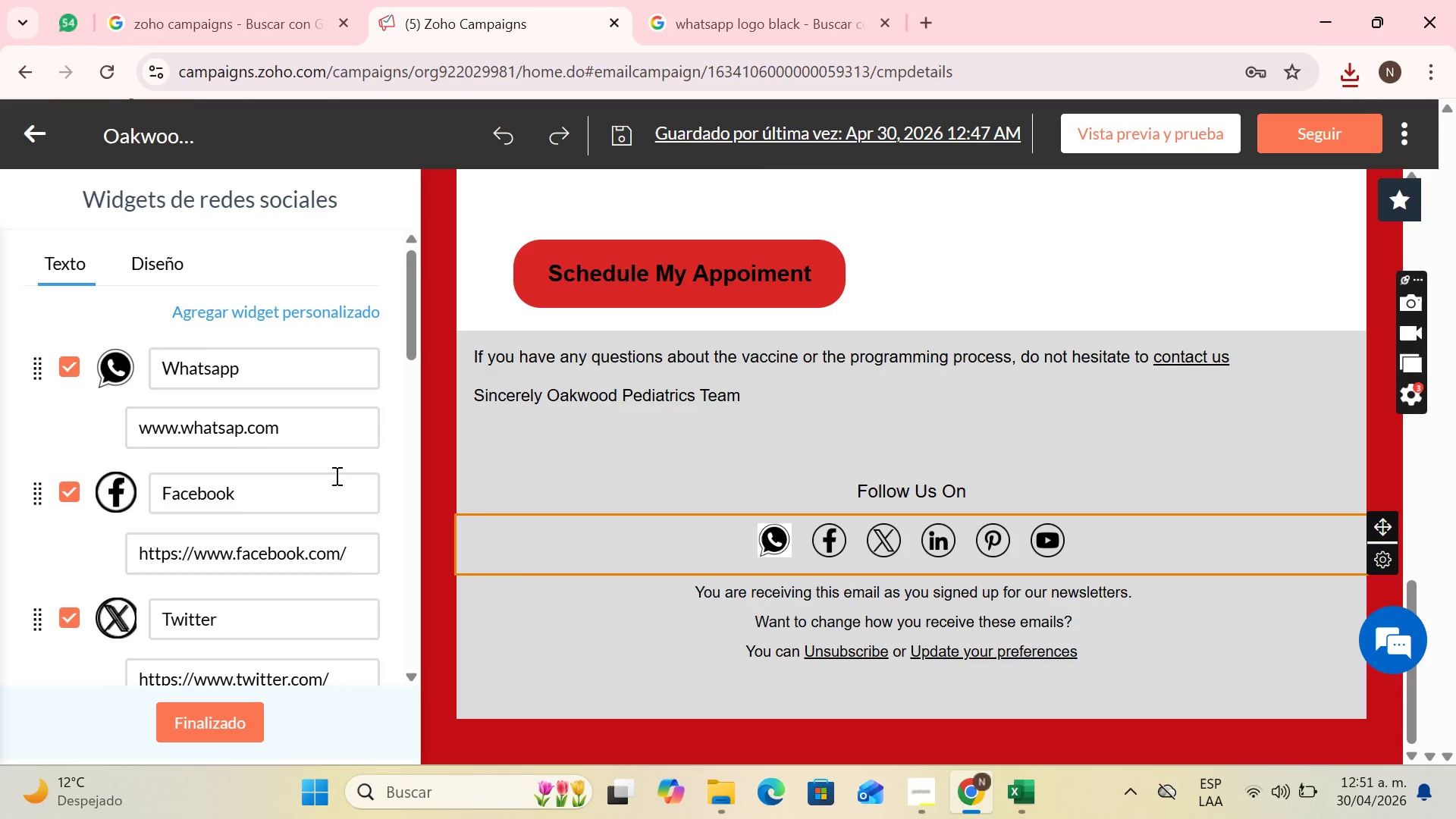 
scroll: coordinate [290, 479], scroll_direction: down, amount: 11.0
 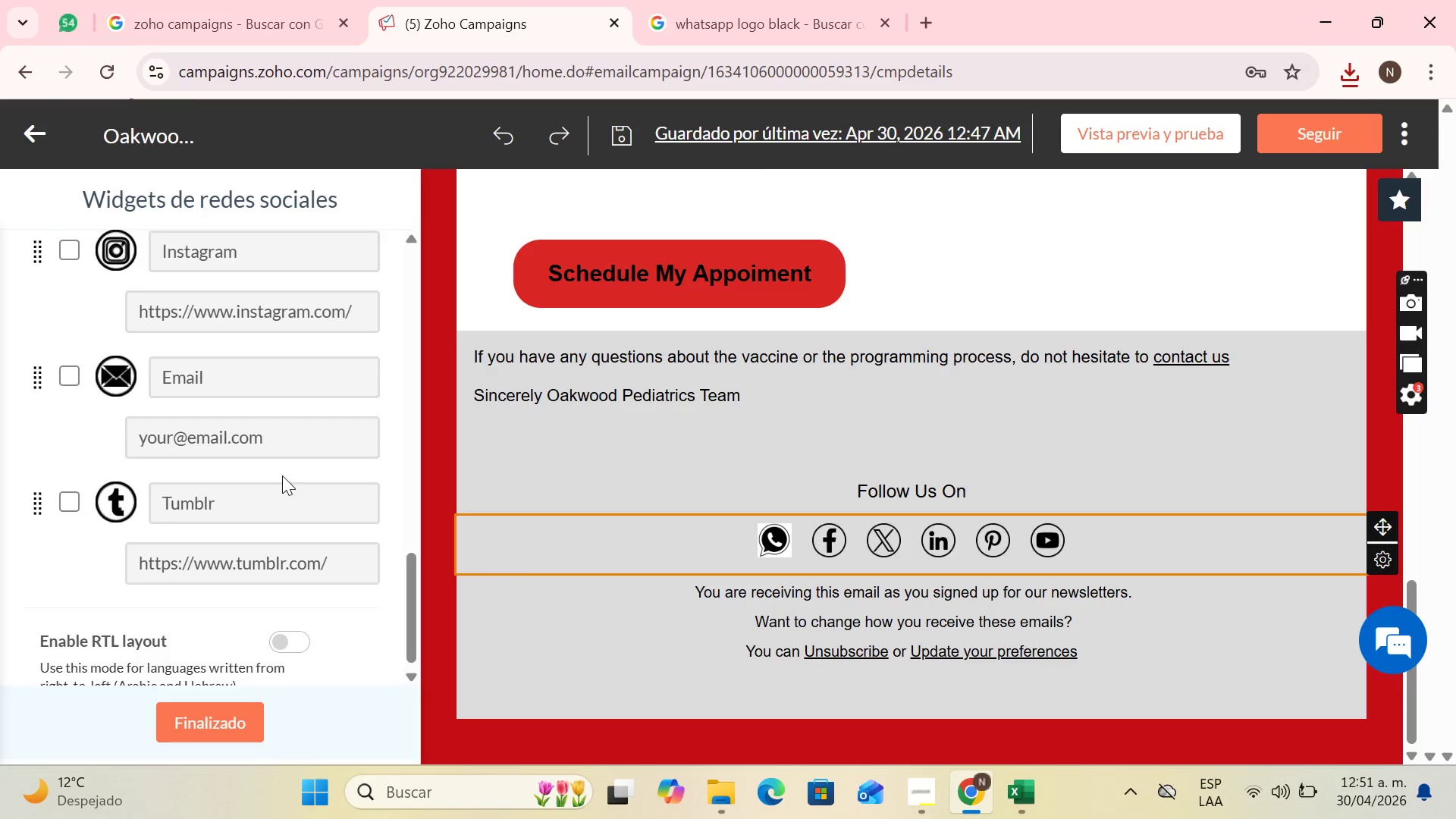 
scroll: coordinate [281, 469], scroll_direction: up, amount: 12.0
 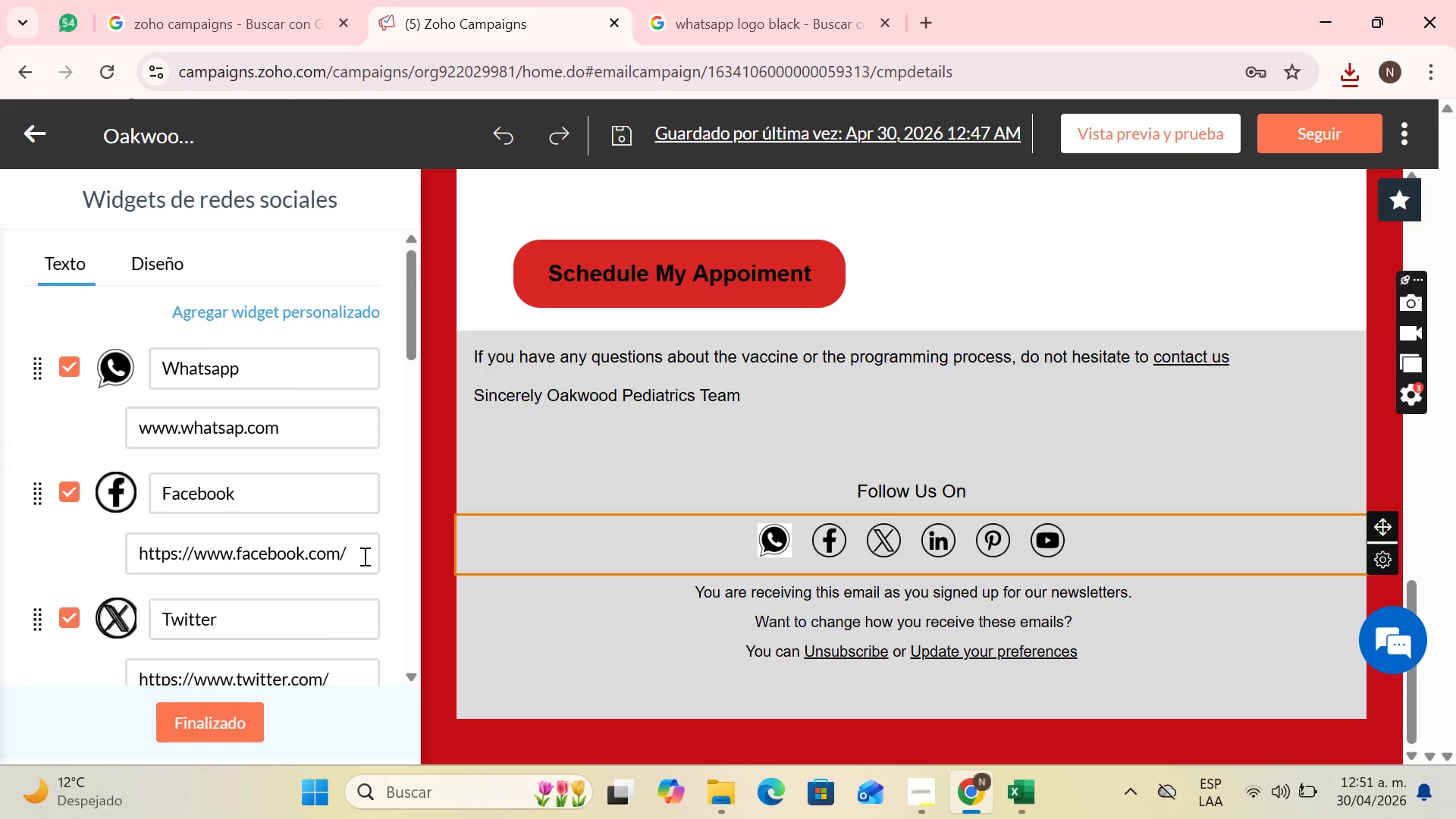 
left_click_drag(start_coordinate=[363, 556], to_coordinate=[76, 560])
 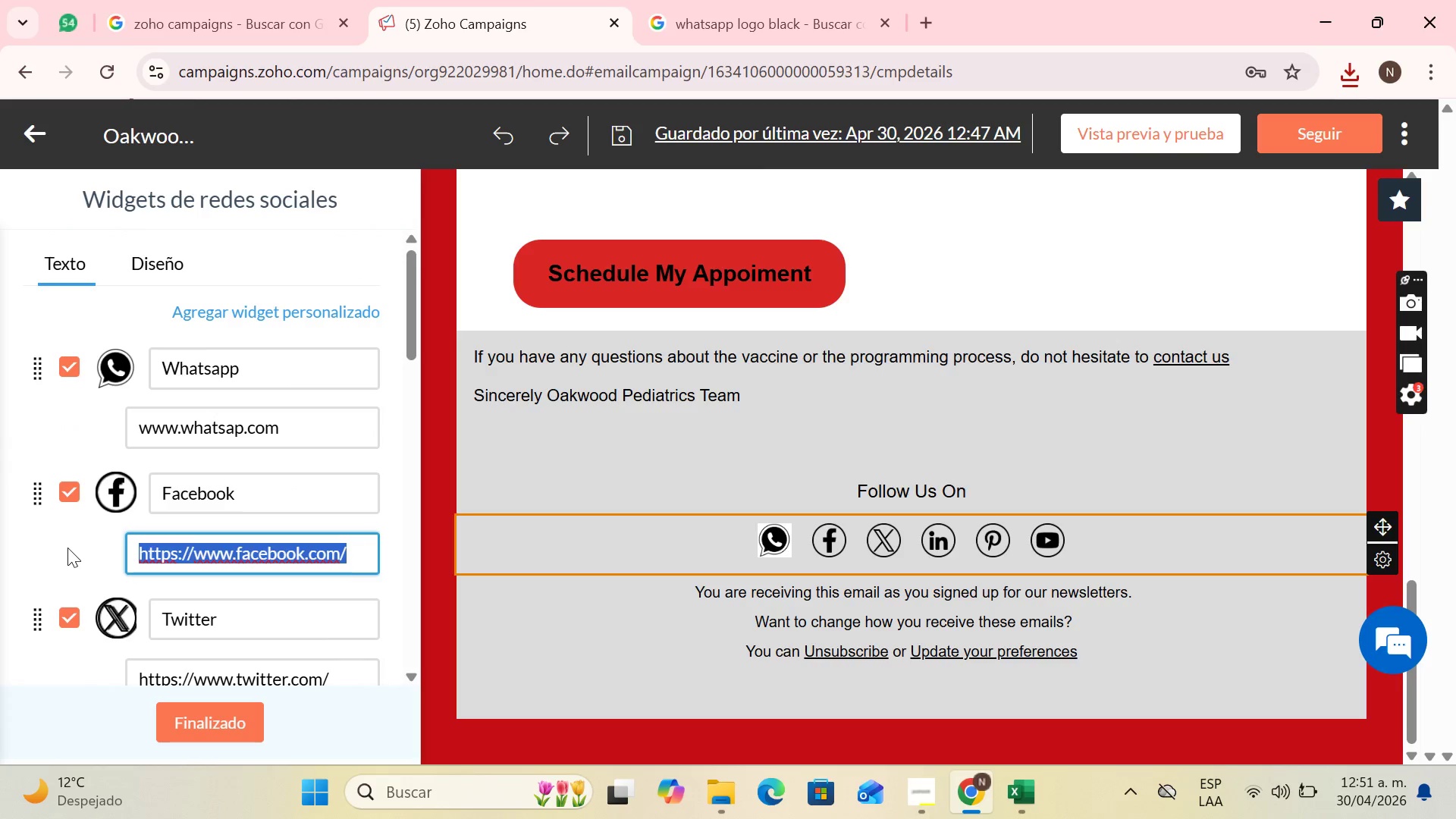 
key(Control+C)
 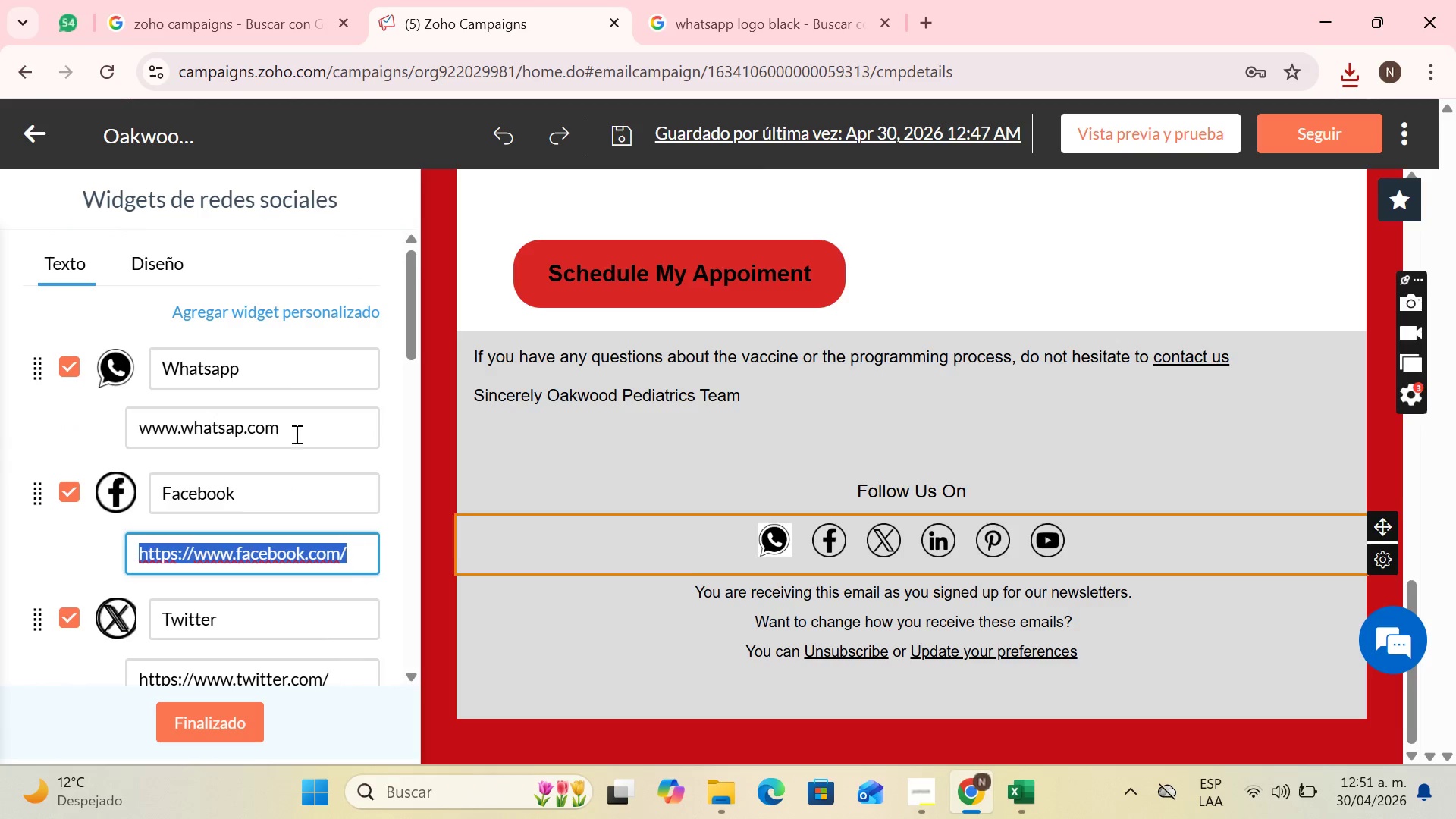 
left_click_drag(start_coordinate=[301, 432], to_coordinate=[130, 452])
 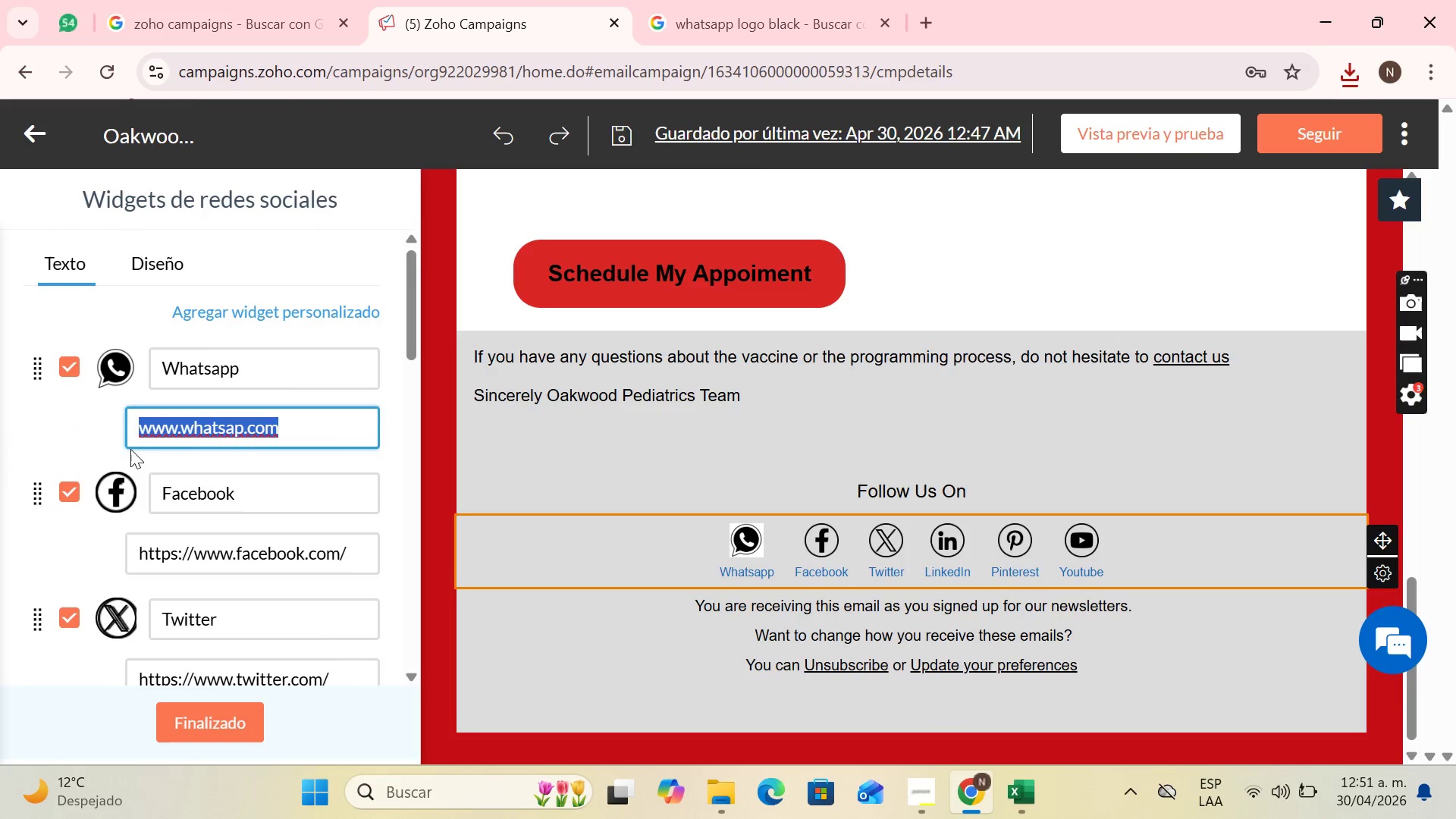 
key(Control+V)
 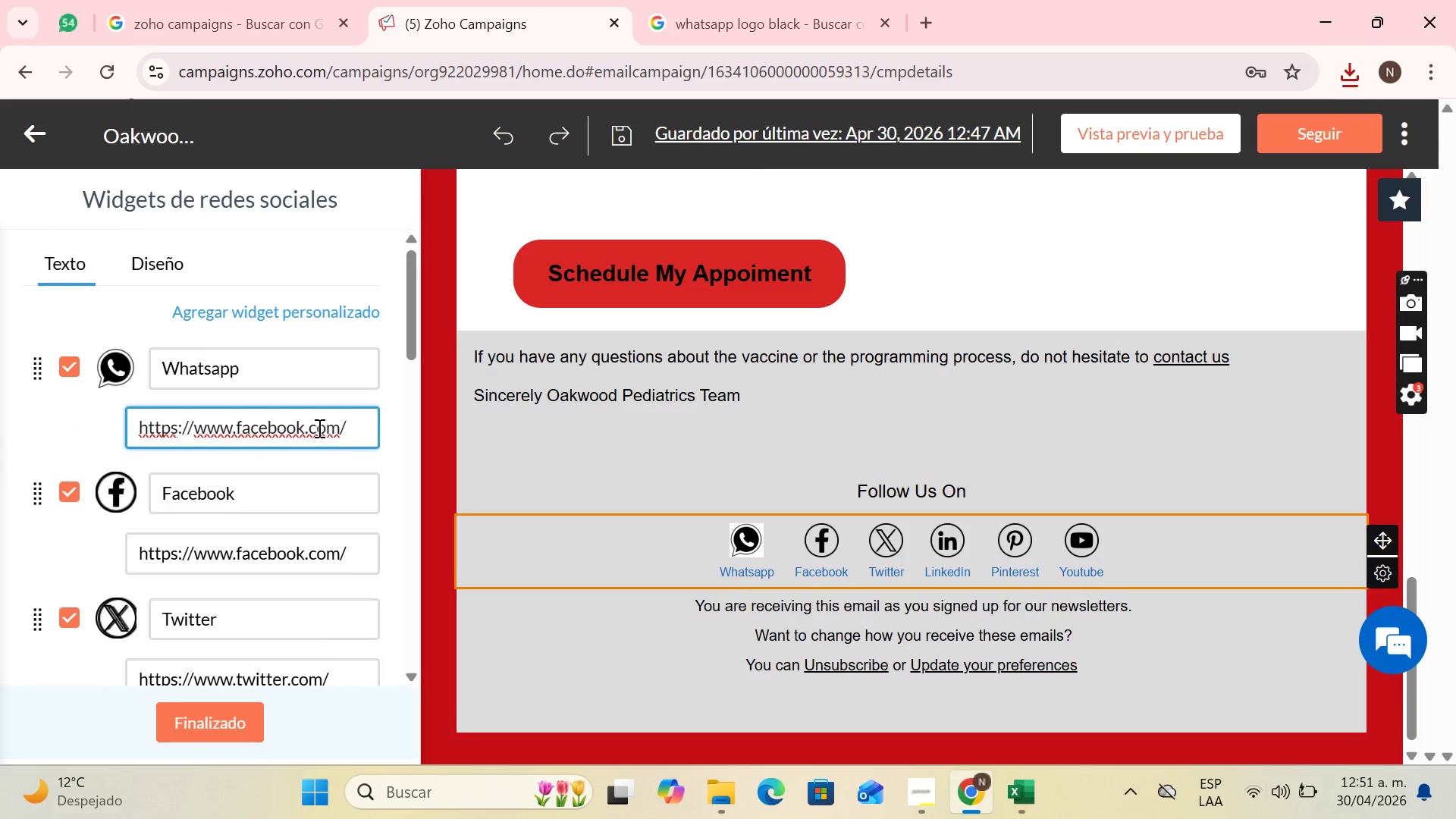 
left_click([305, 428])
 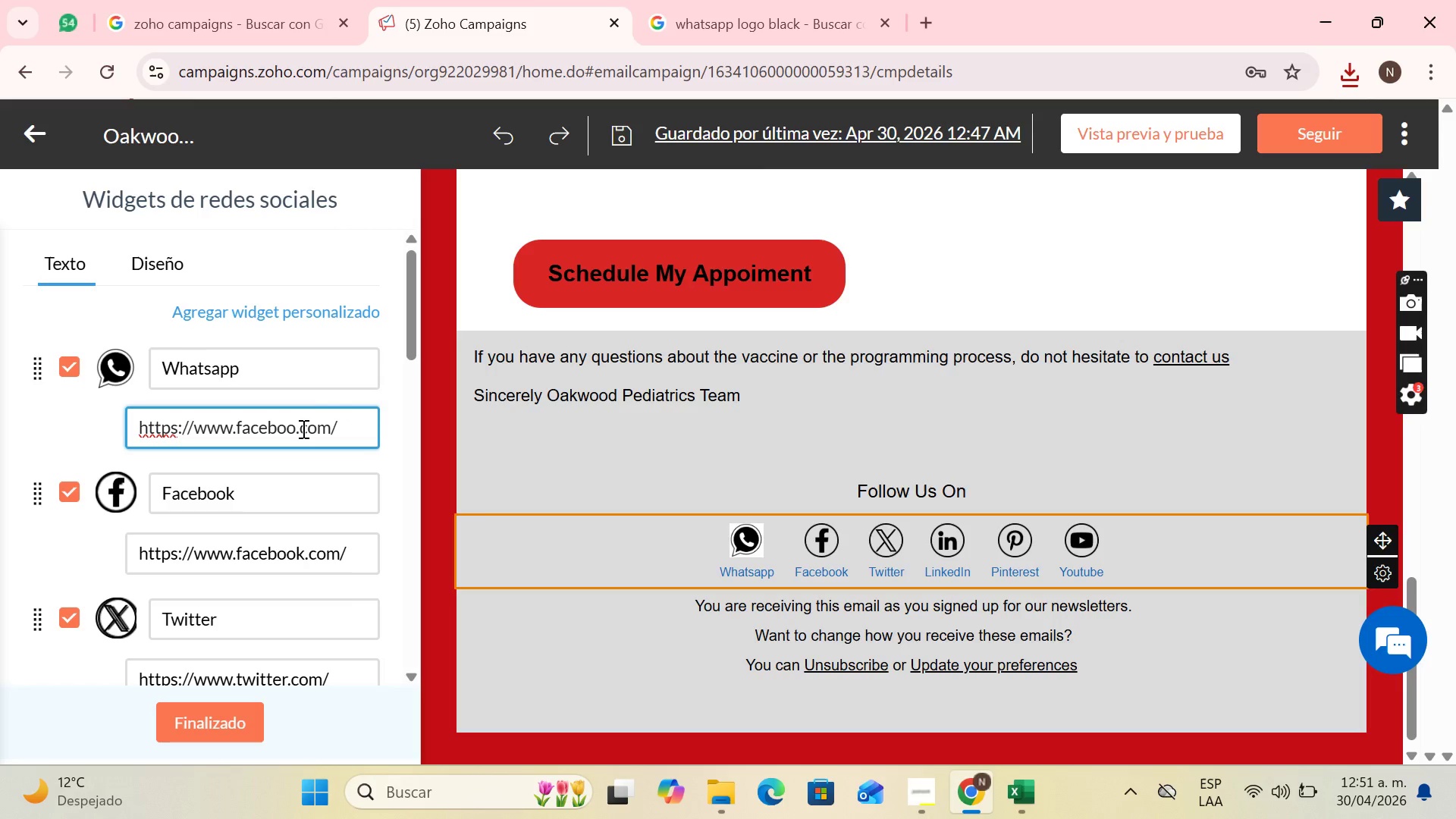 
key(Backspace)
key(Backspace)
key(Backspace)
key(Backspace)
key(Backspace)
key(Backspace)
key(Backspace)
key(Backspace)
type(W)
key(Backspace)
type(whatsapp)
 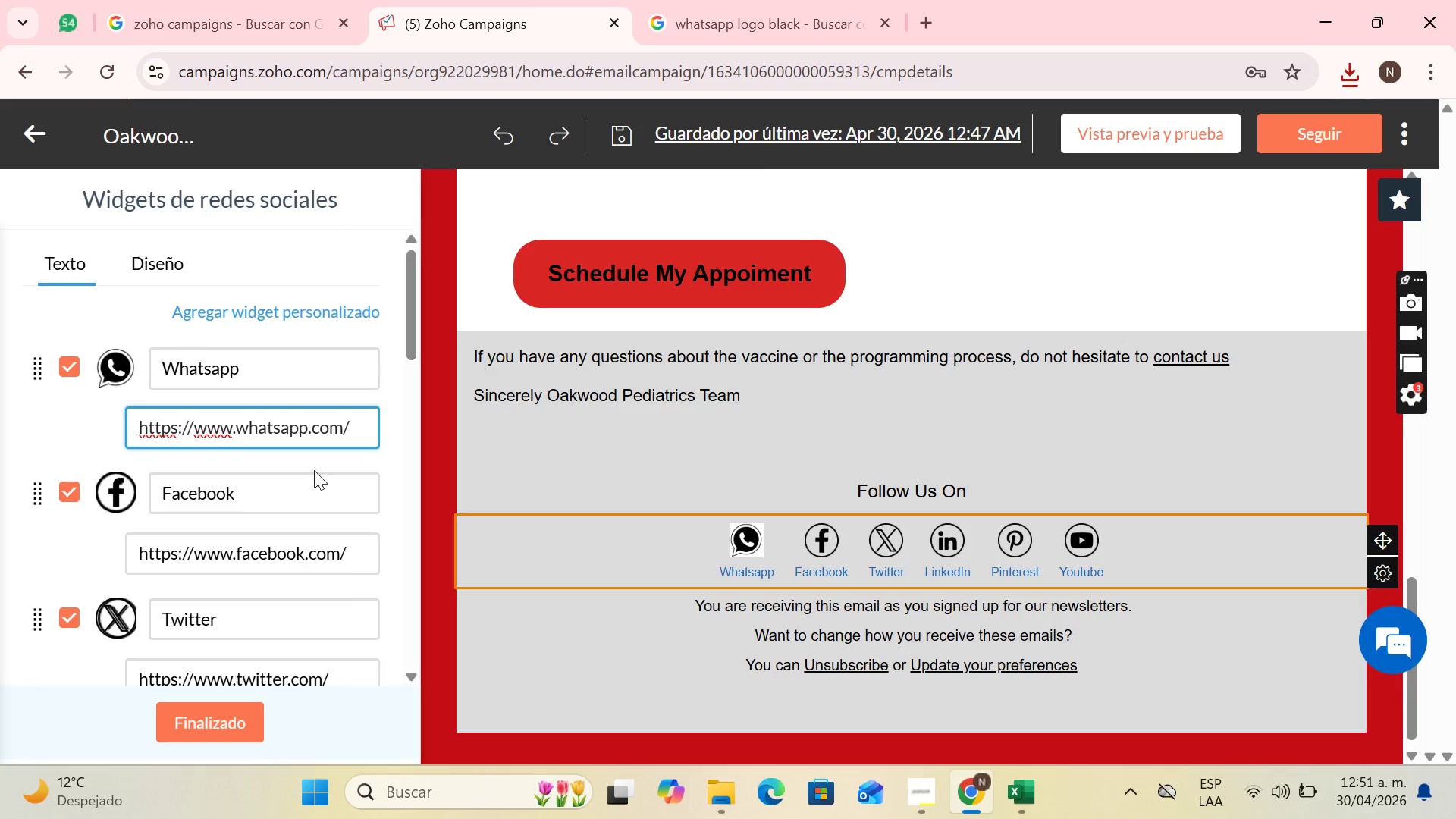 
left_click([372, 456])
 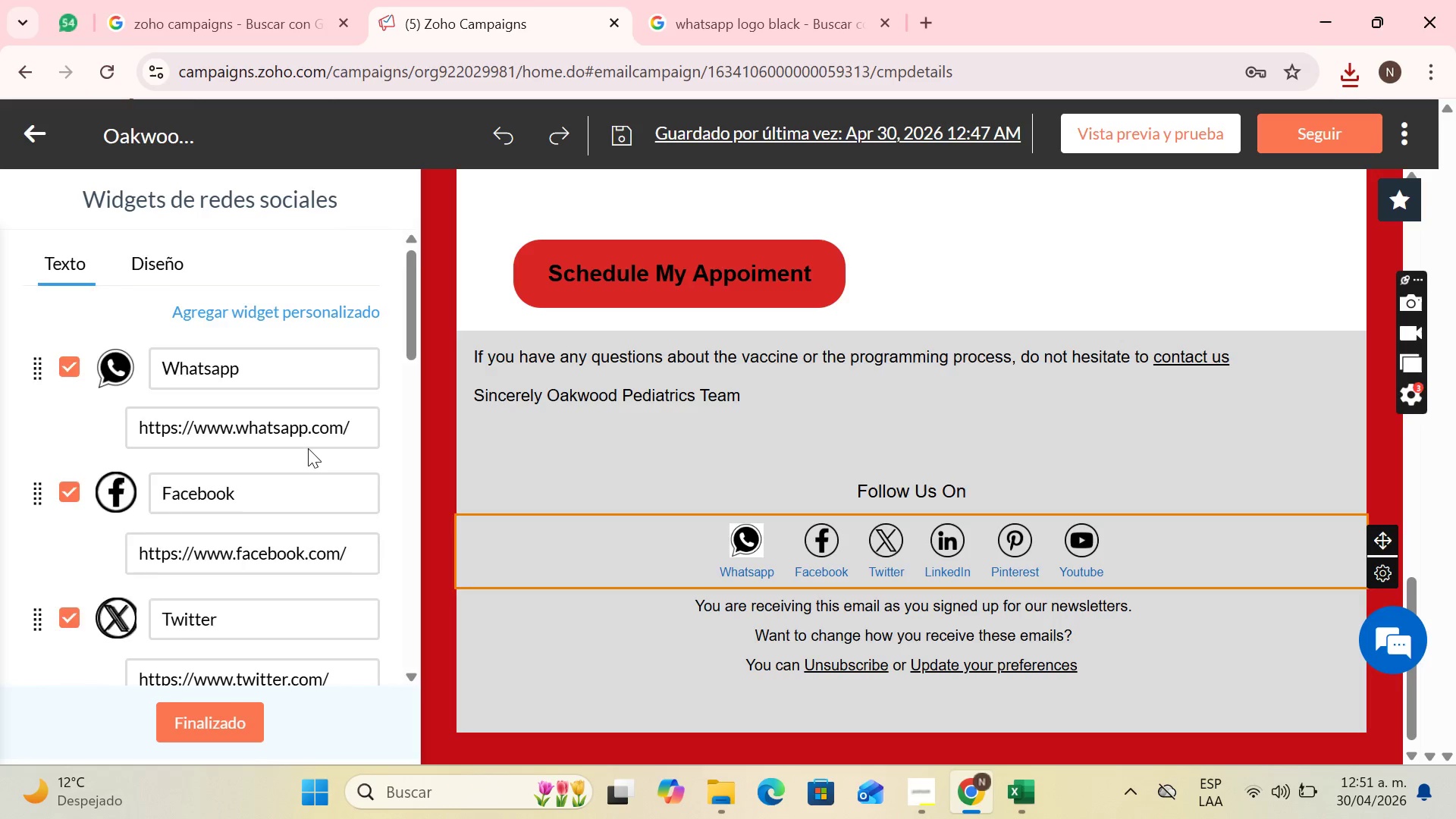 
scroll: coordinate [224, 369], scroll_direction: up, amount: 2.0
 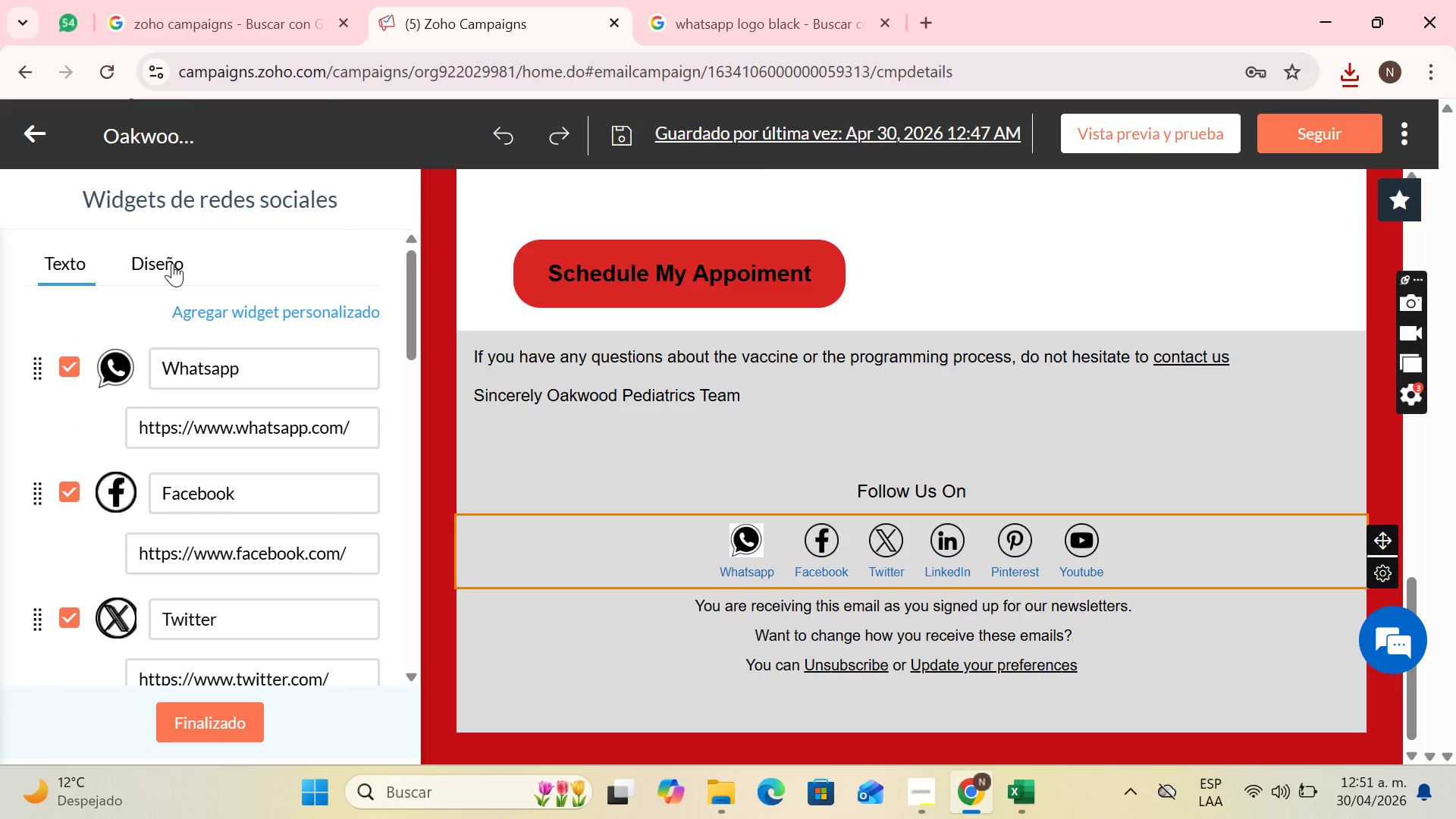 
left_click([172, 263])
 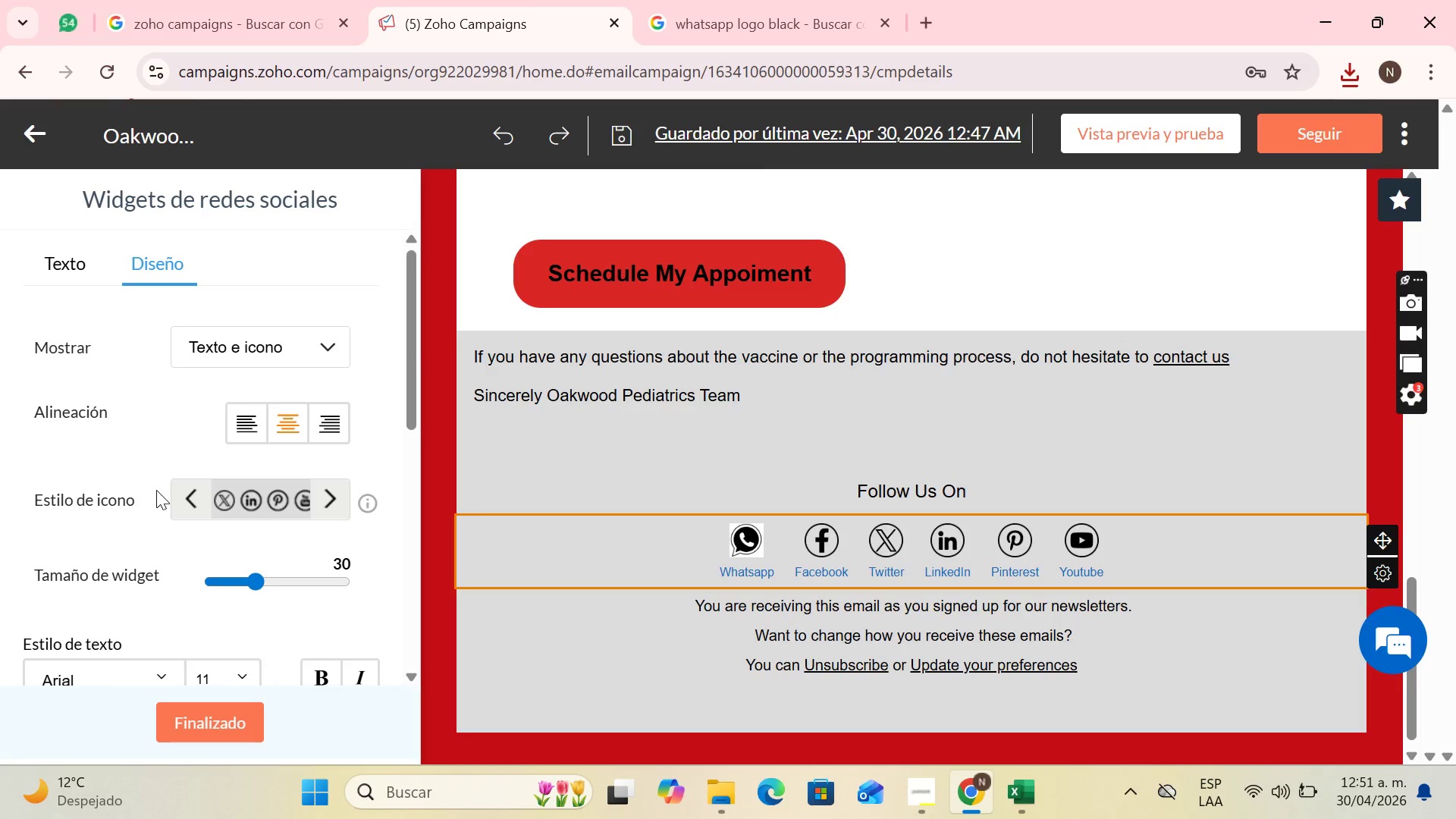 
left_click([199, 502])
 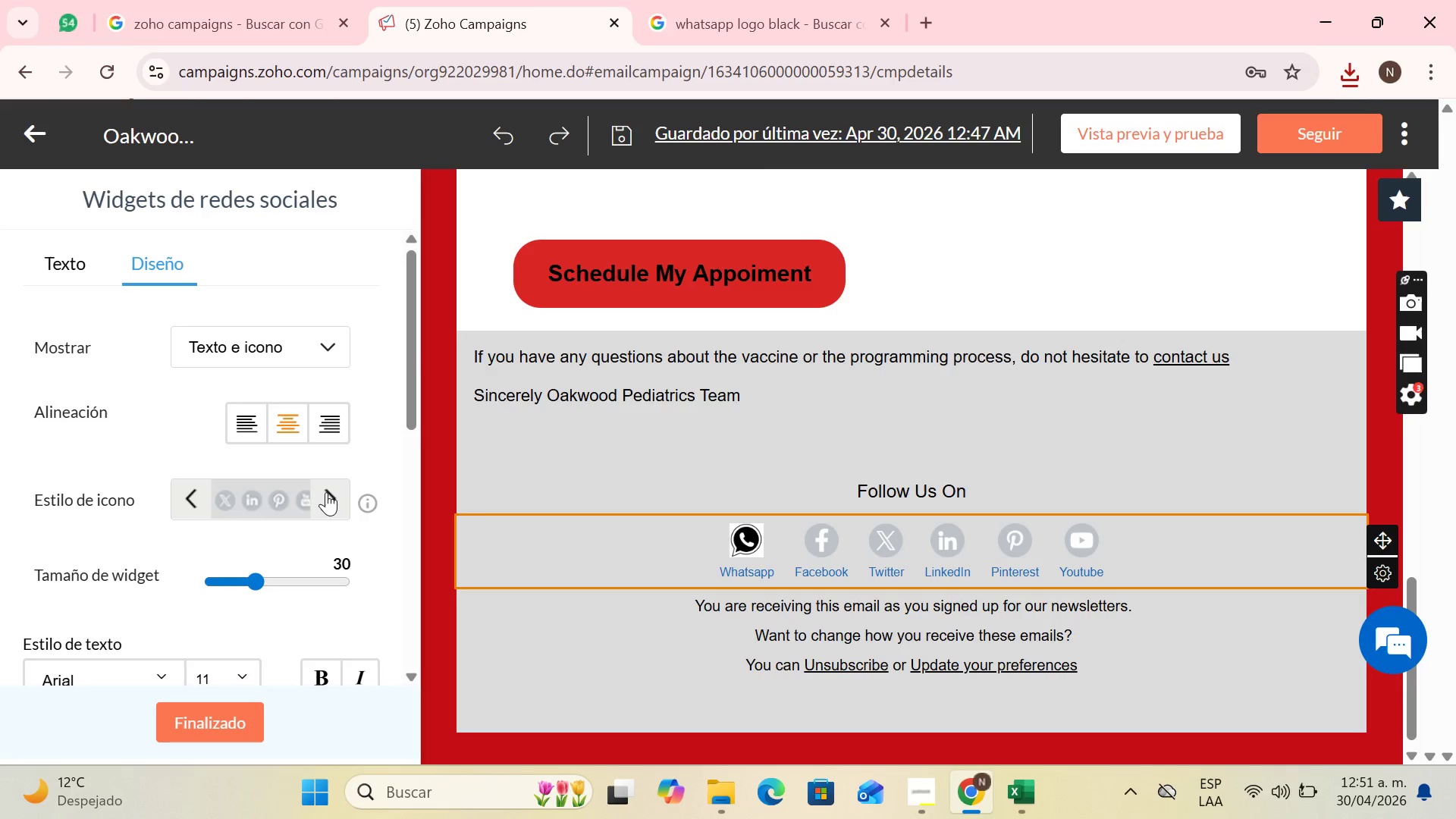 
left_click([325, 494])
 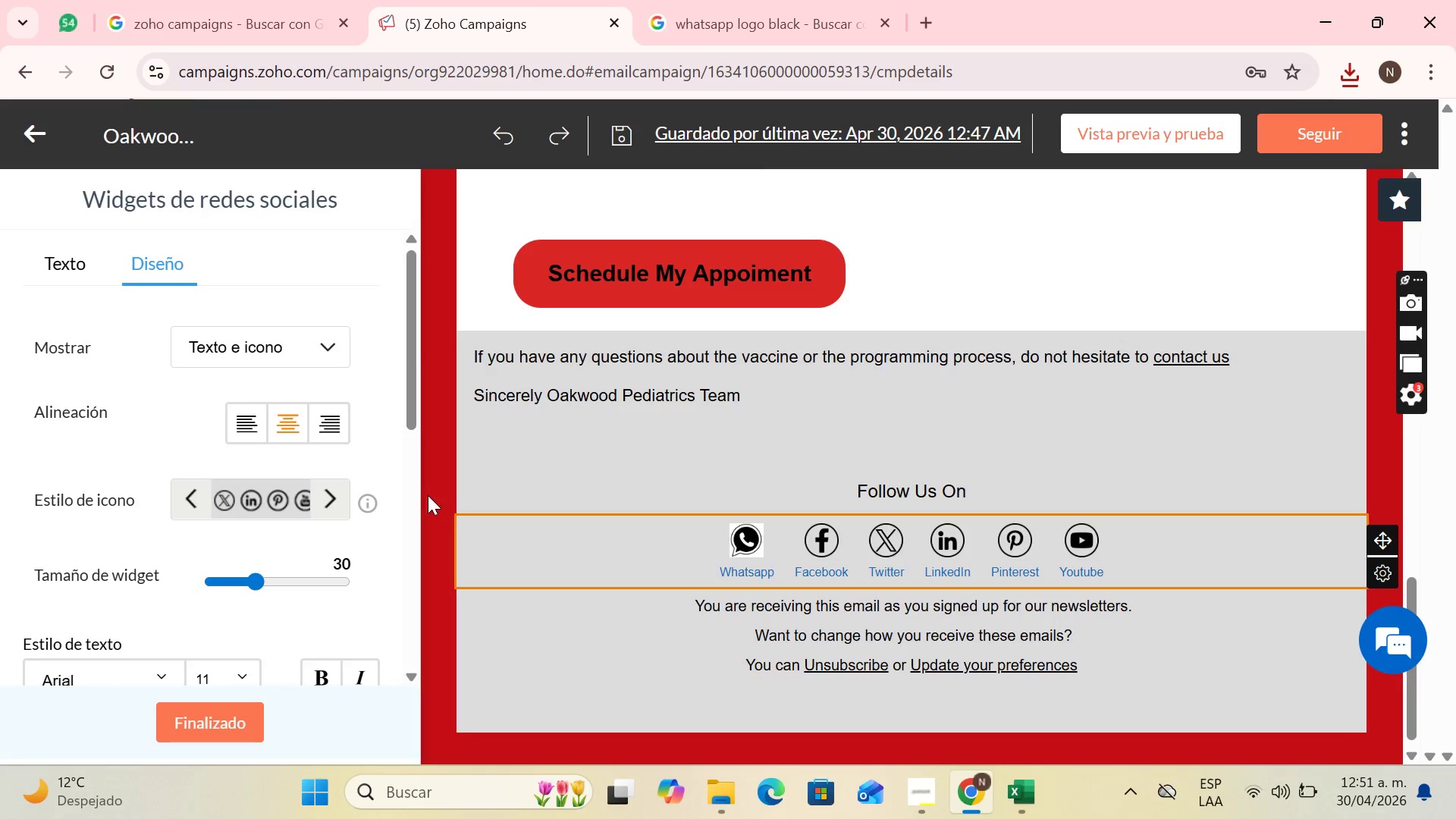 
scroll: coordinate [370, 516], scroll_direction: down, amount: 3.0
 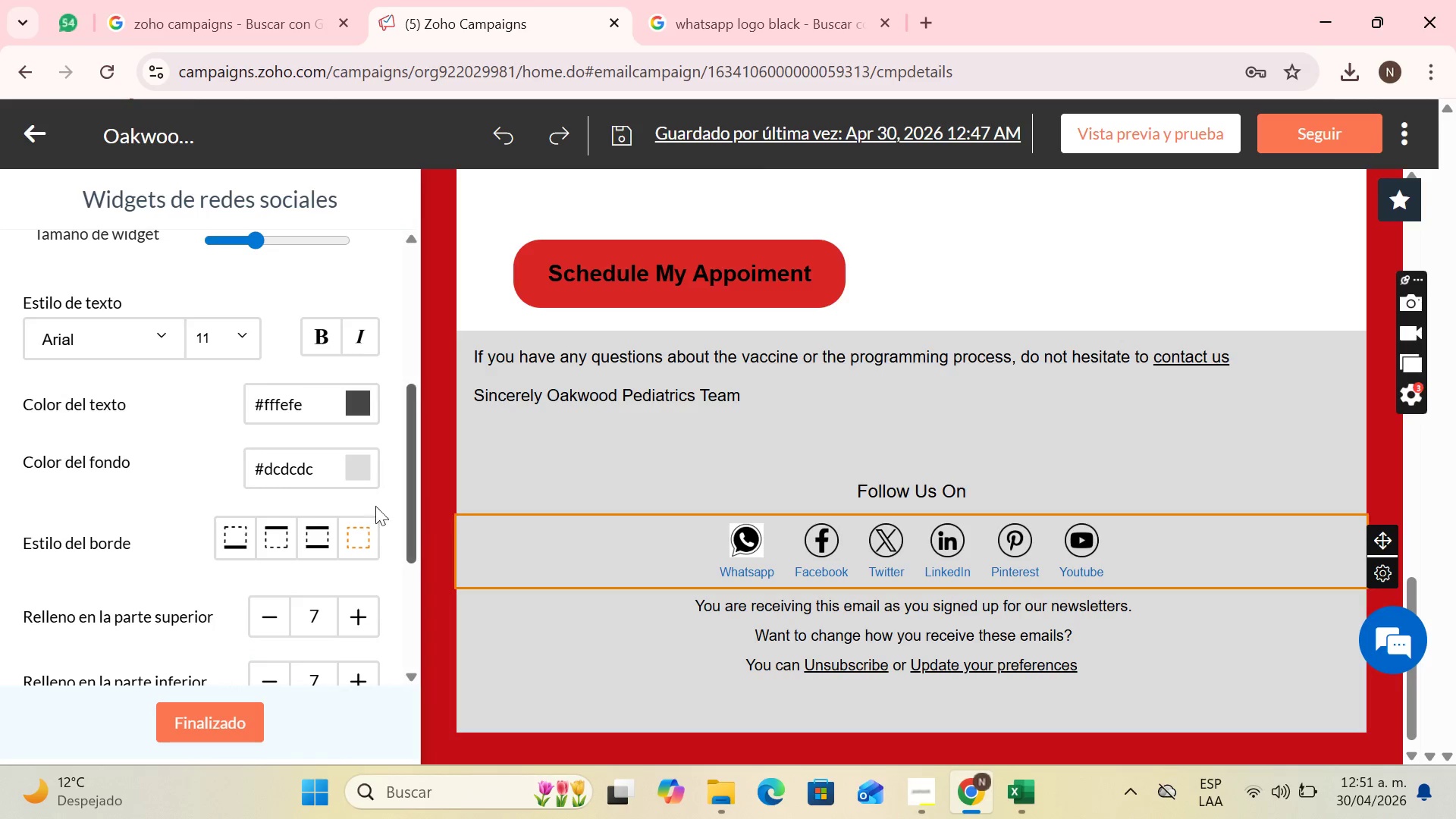 
scroll: coordinate [307, 476], scroll_direction: none, amount: 0.0
 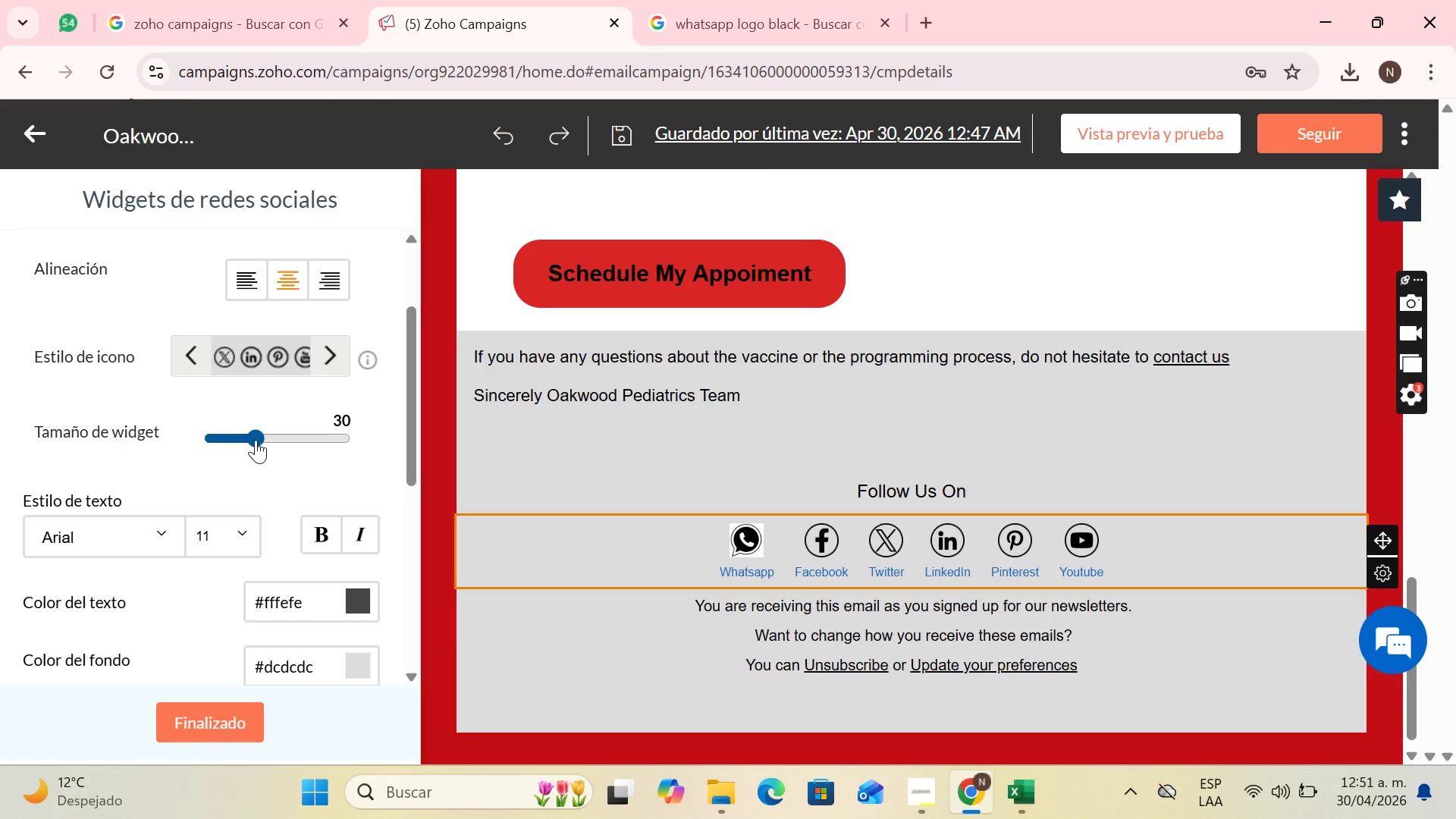 
left_click_drag(start_coordinate=[252, 441], to_coordinate=[261, 444])
 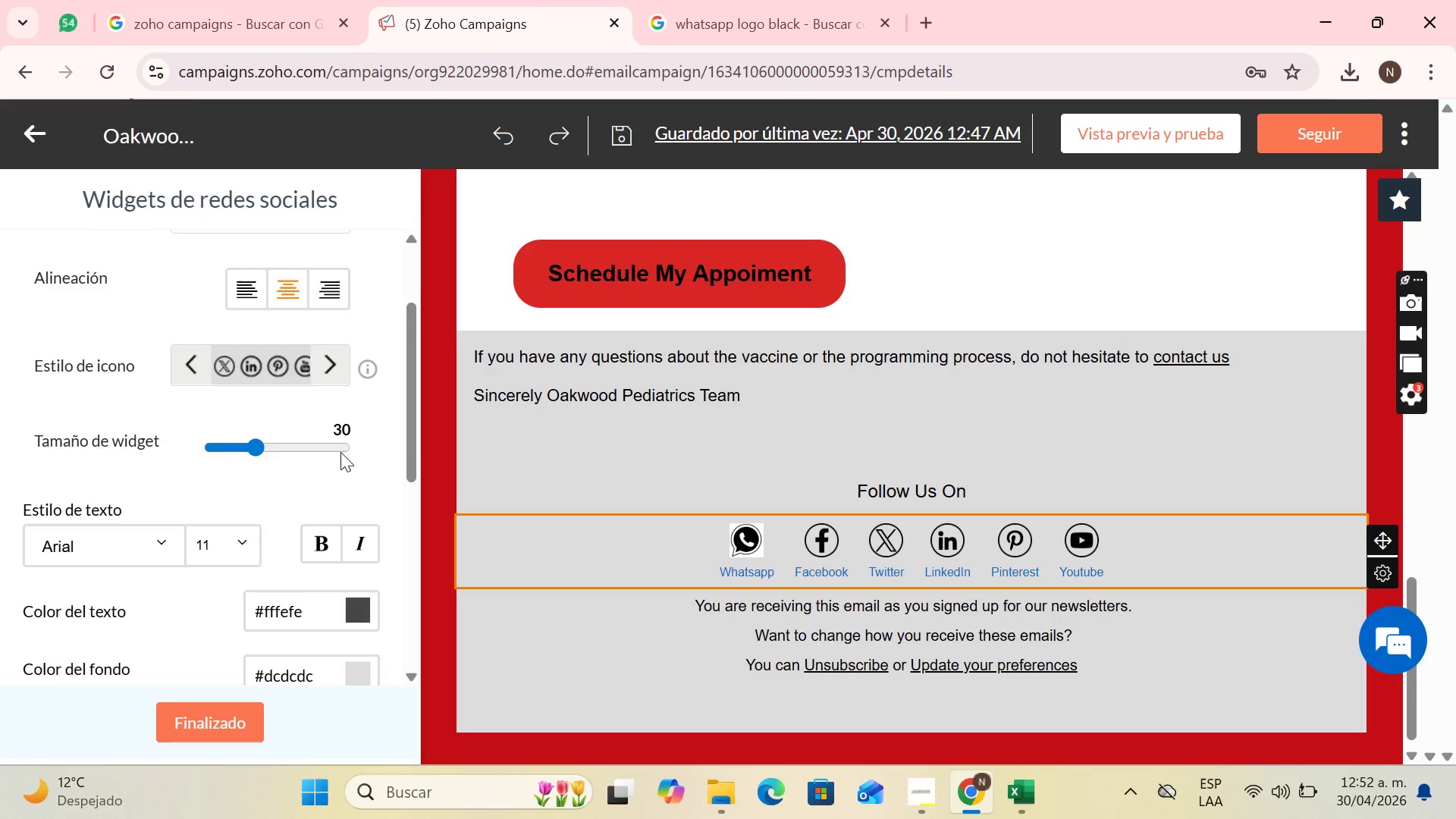 
scroll: coordinate [340, 452], scroll_direction: up, amount: 1.0
 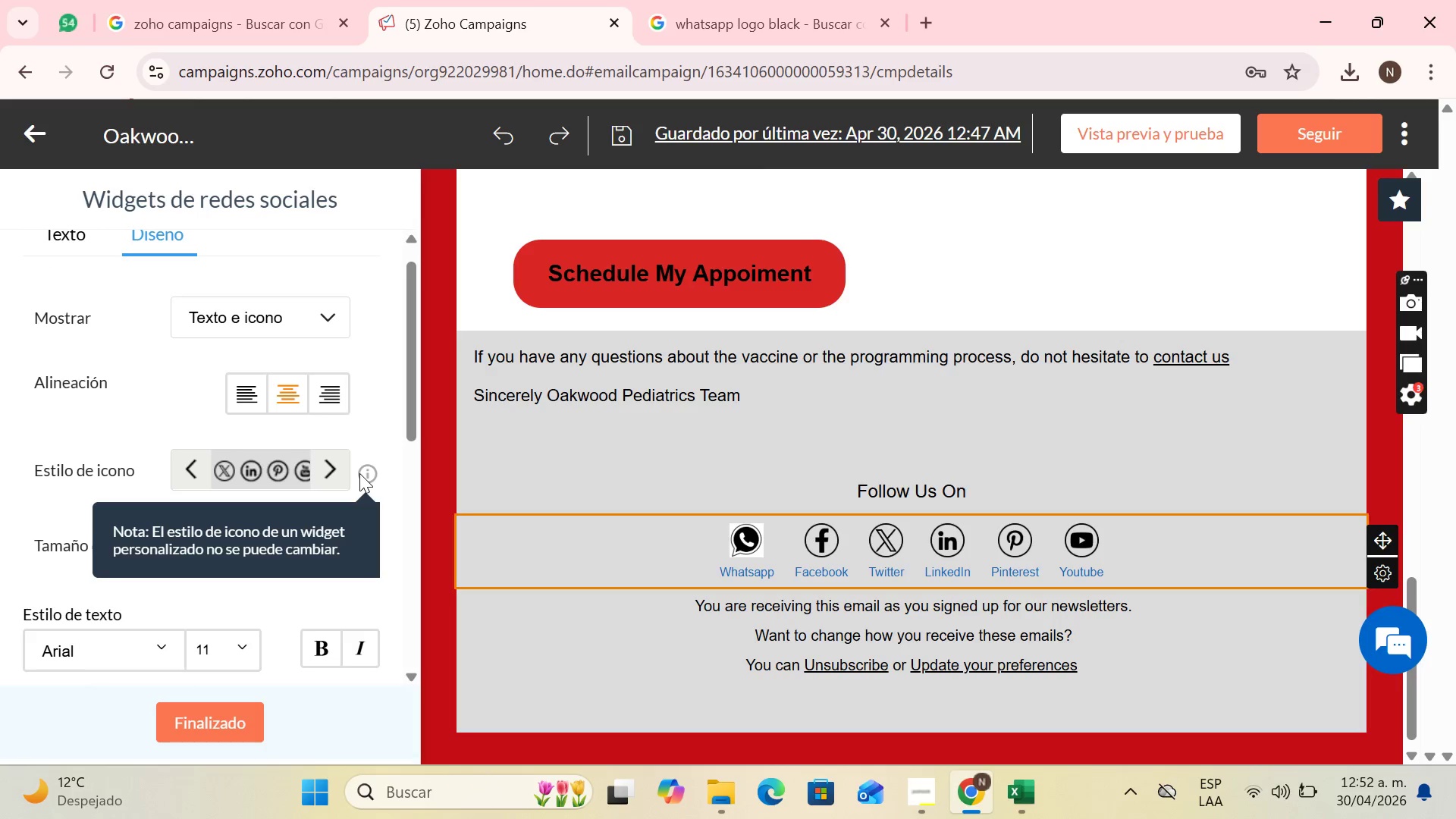 
left_click([319, 473])
 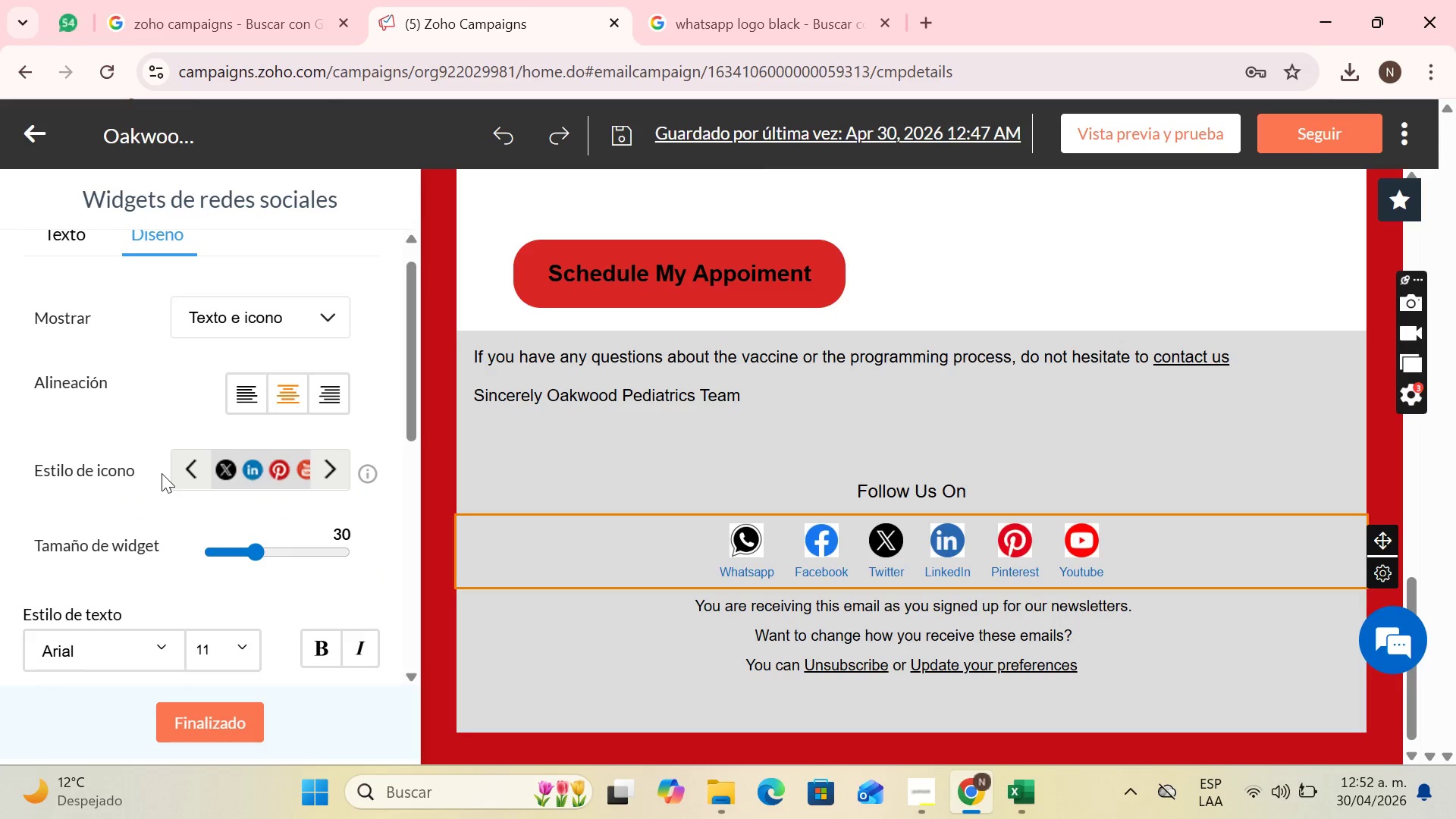 
left_click([198, 476])
 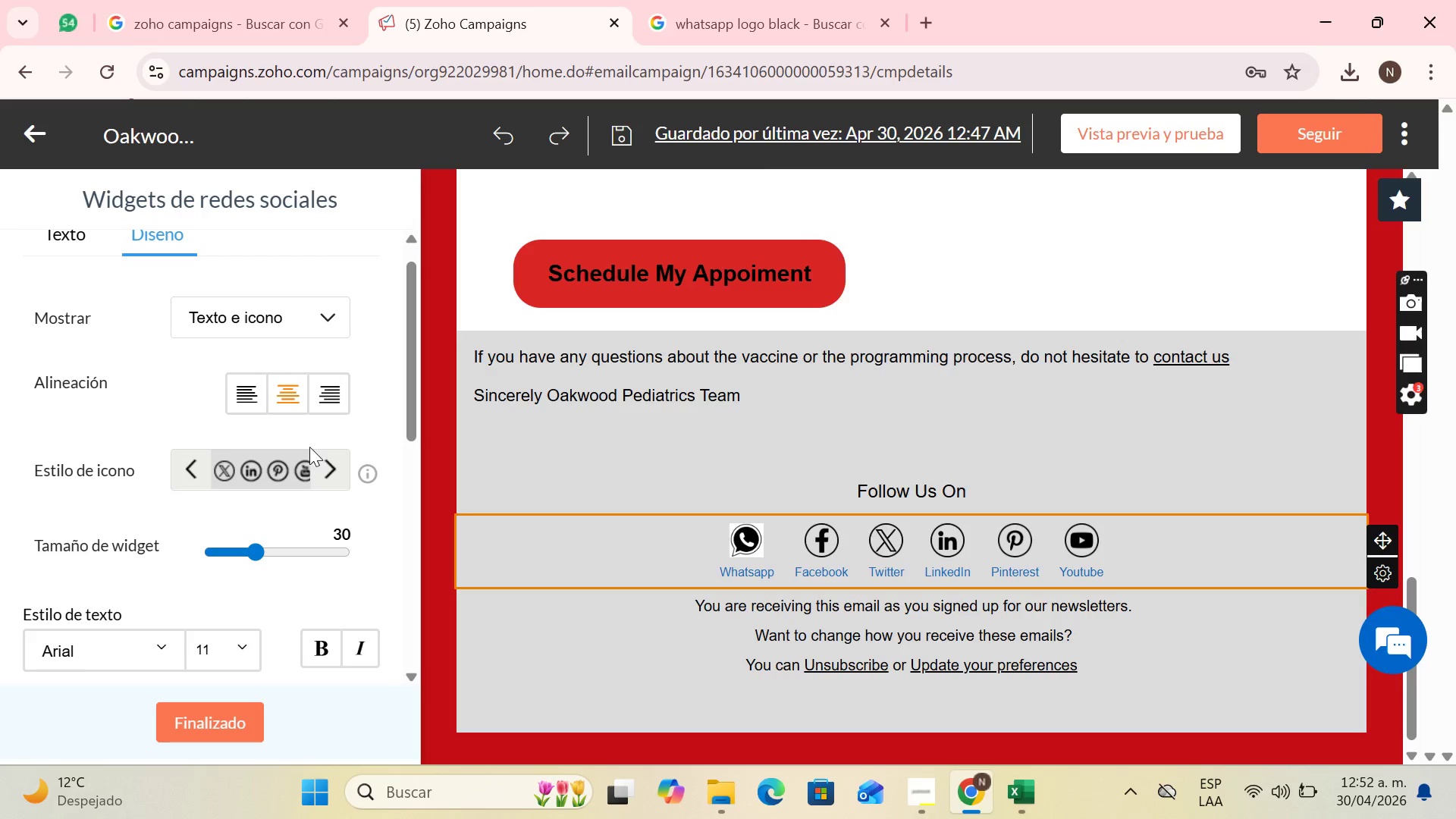 
scroll: coordinate [337, 340], scroll_direction: up, amount: 1.0
 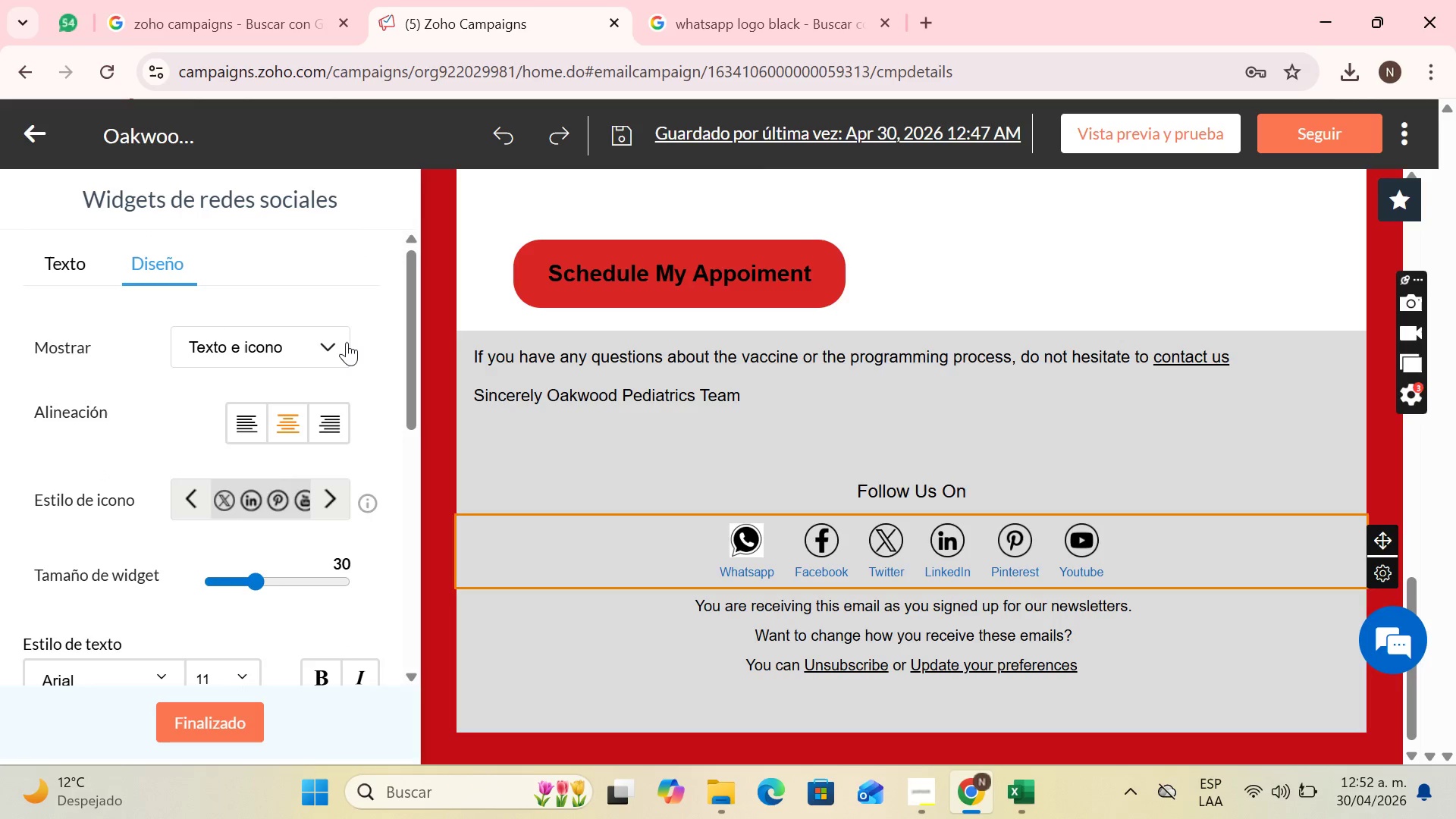 
left_click([346, 347])
 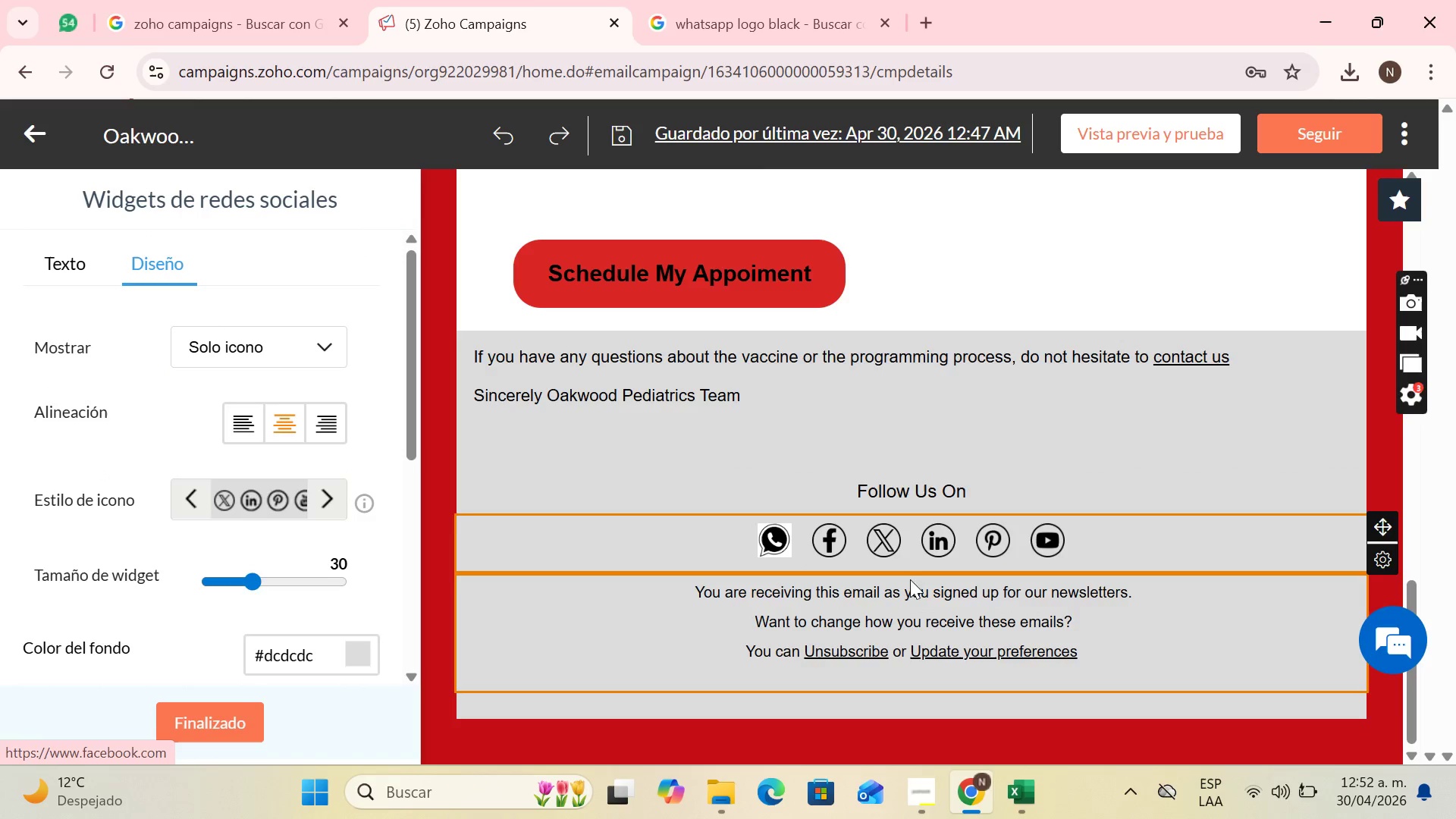 
wait(5.55)
 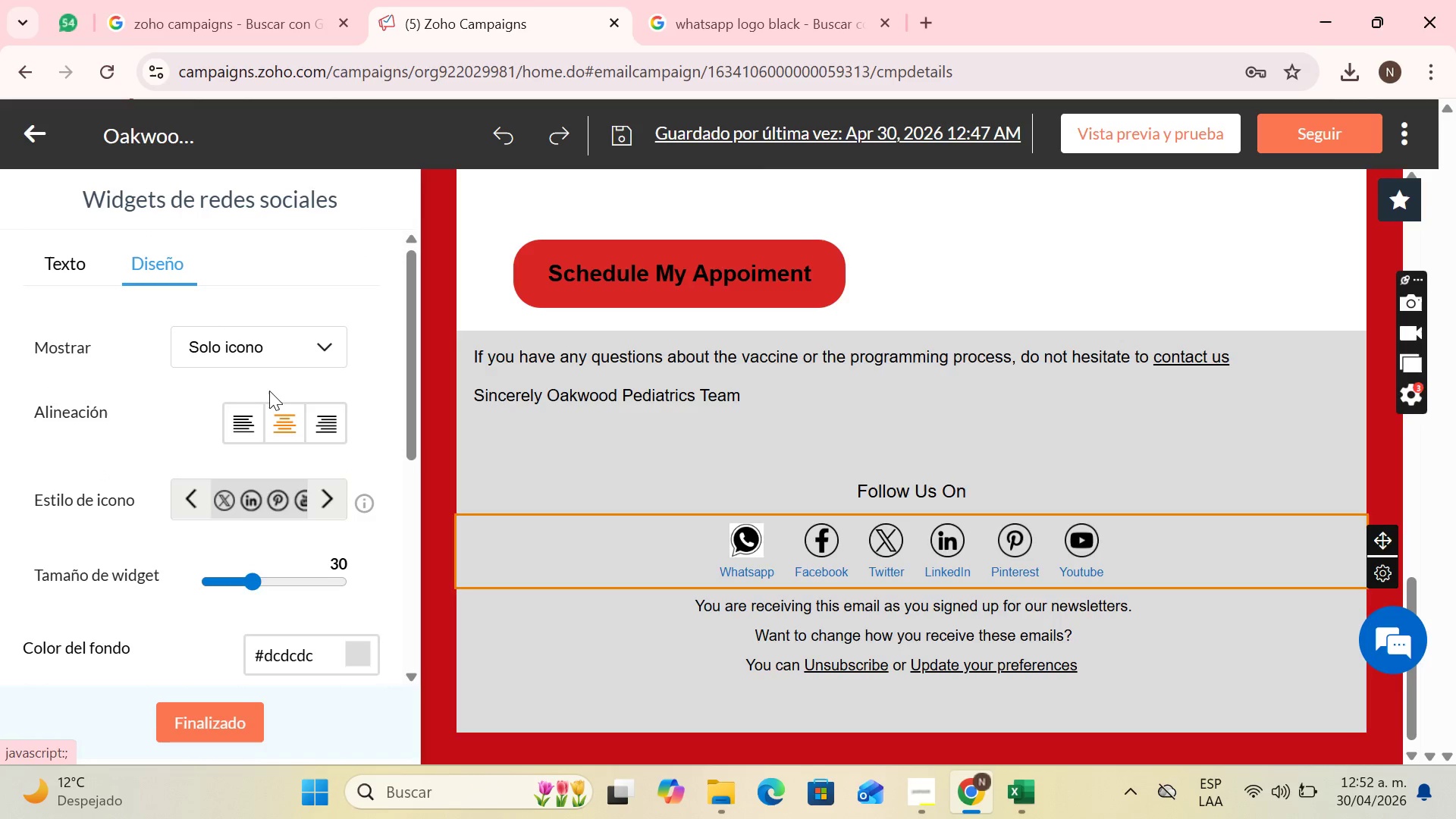 
scroll: coordinate [1105, 554], scroll_direction: up, amount: 11.0
 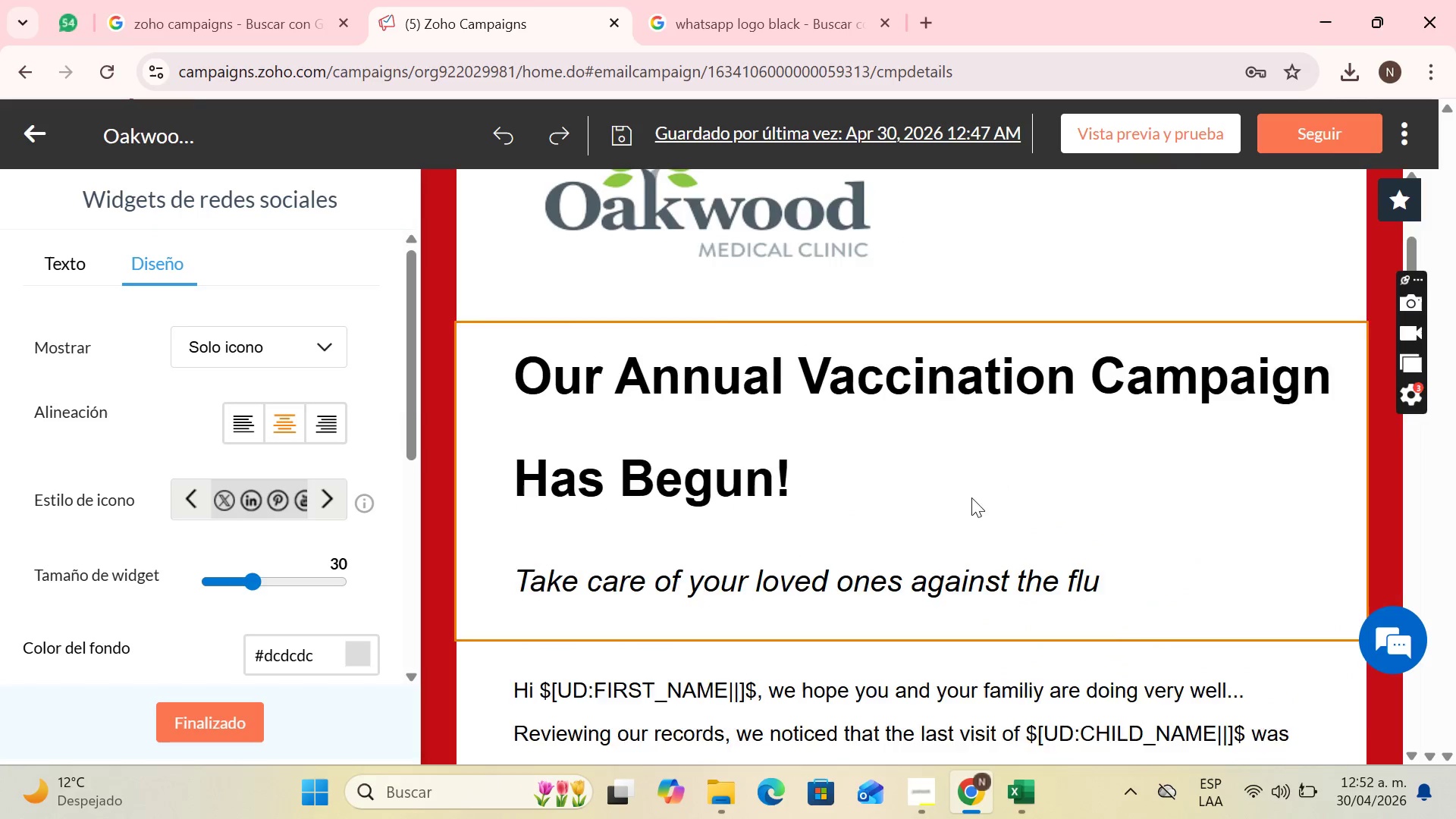 
scroll: coordinate [1104, 391], scroll_direction: down, amount: 2.0
 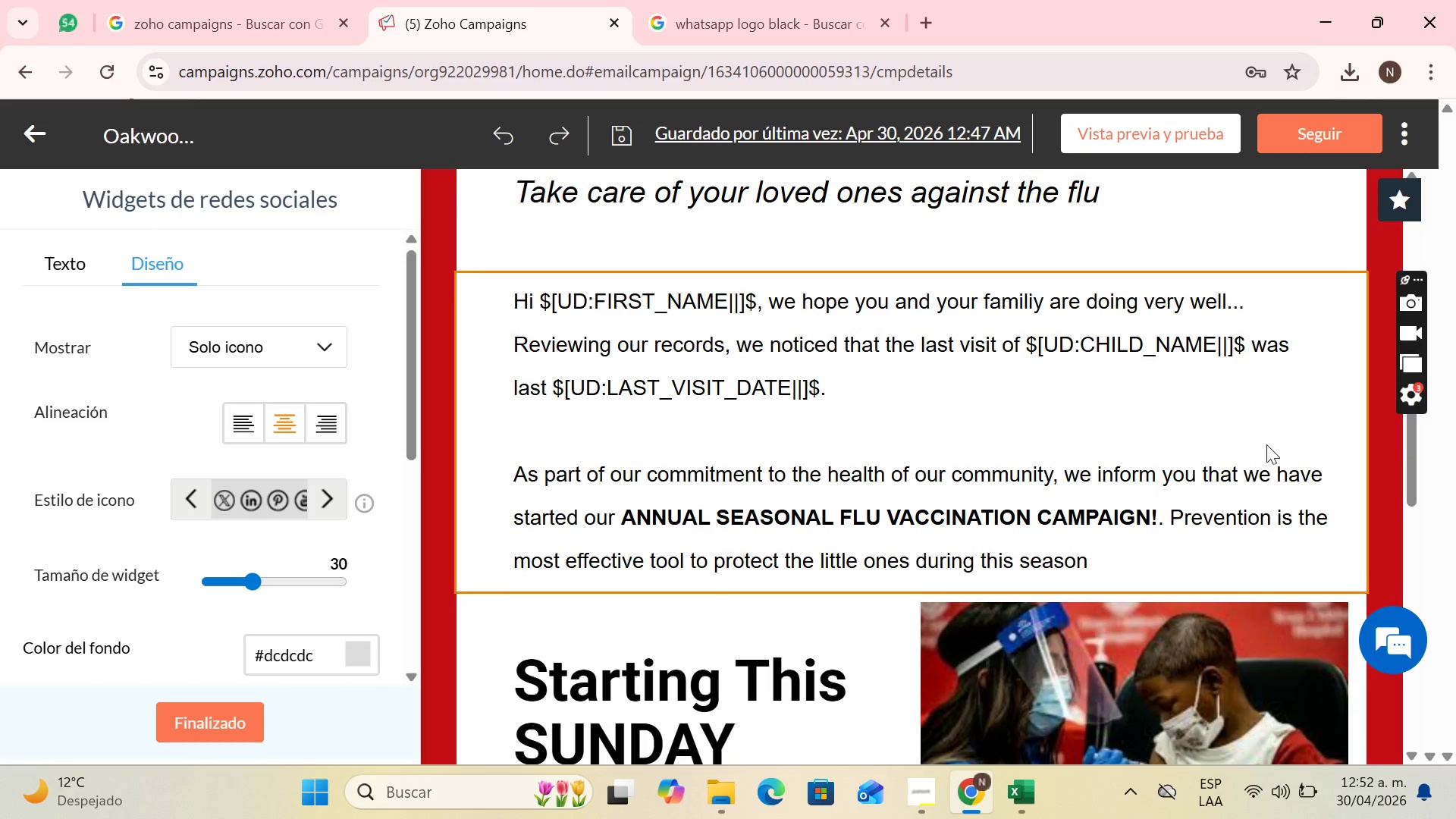 
left_click([1269, 444])
 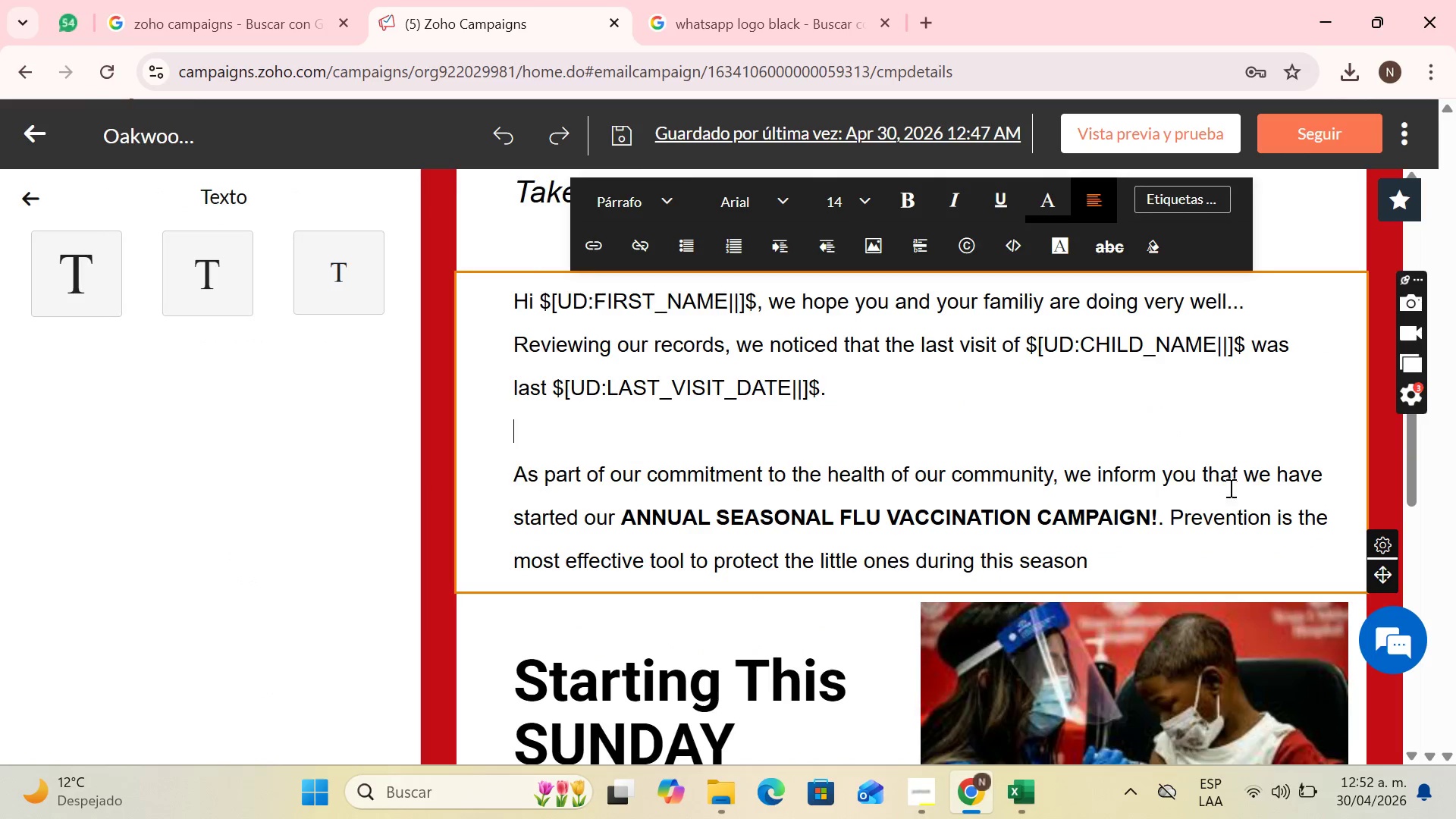 
left_click([1156, 497])
 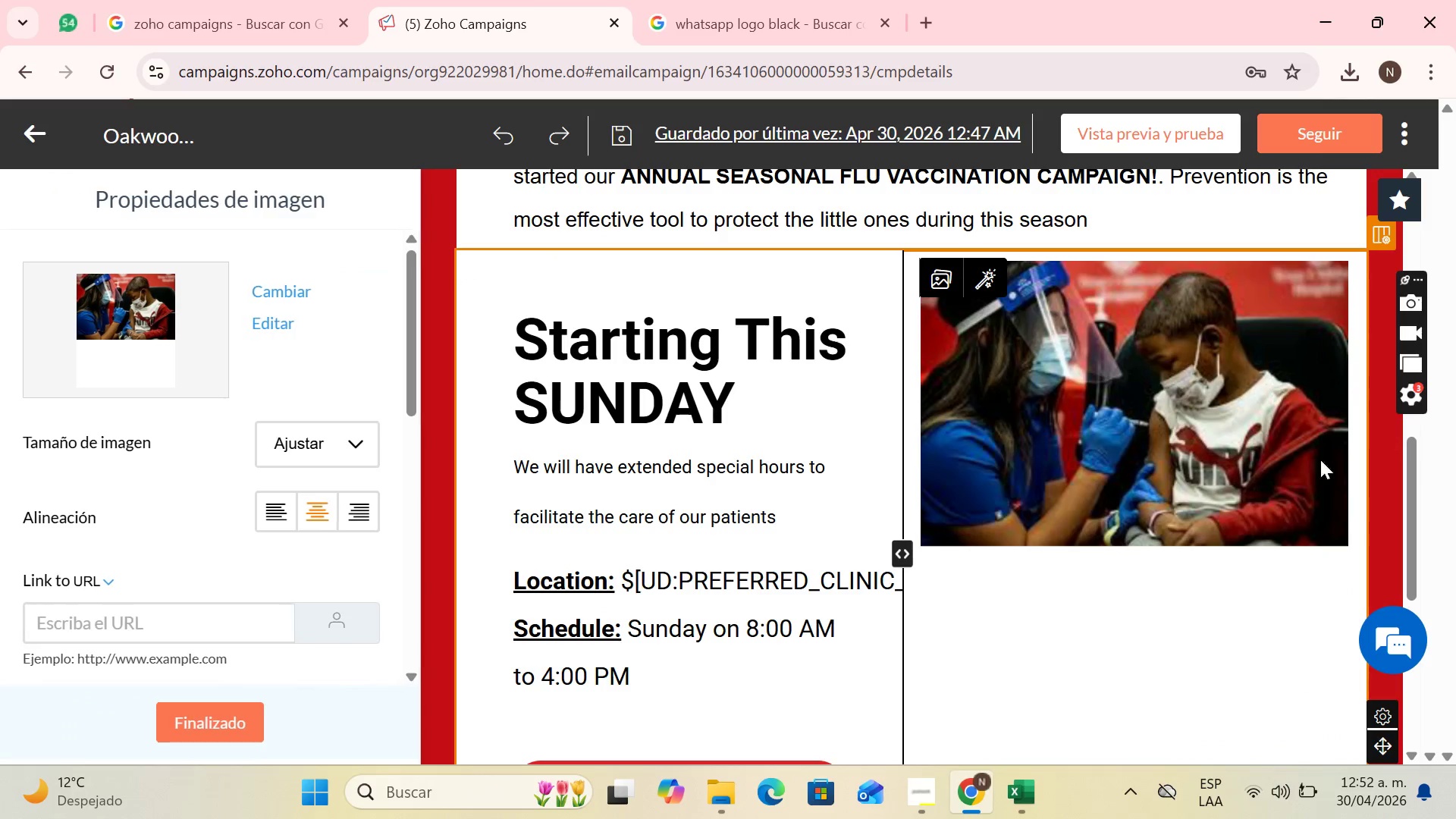 
scroll: coordinate [1318, 586], scroll_direction: down, amount: 5.0
 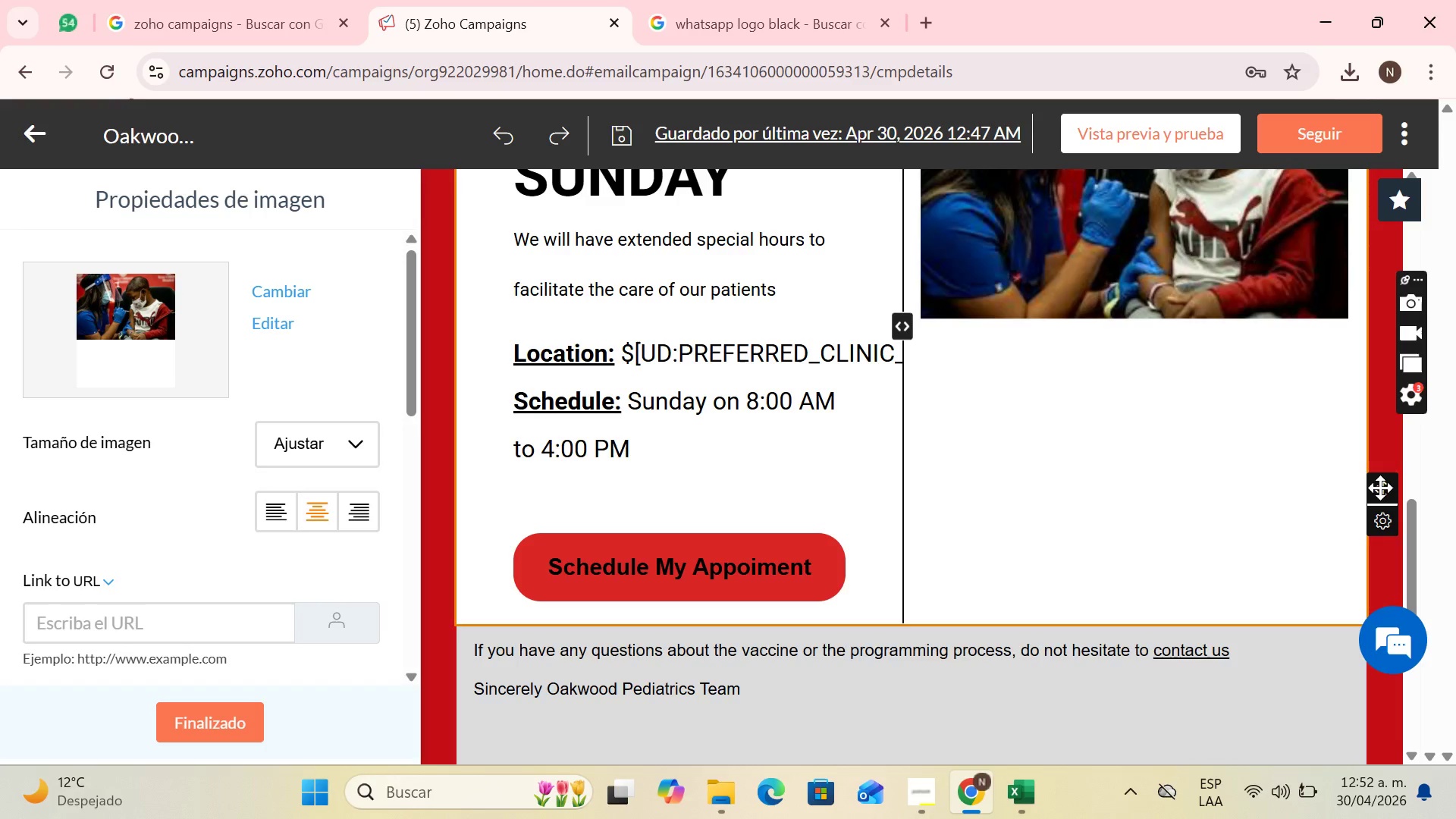 
left_click([1380, 488])
 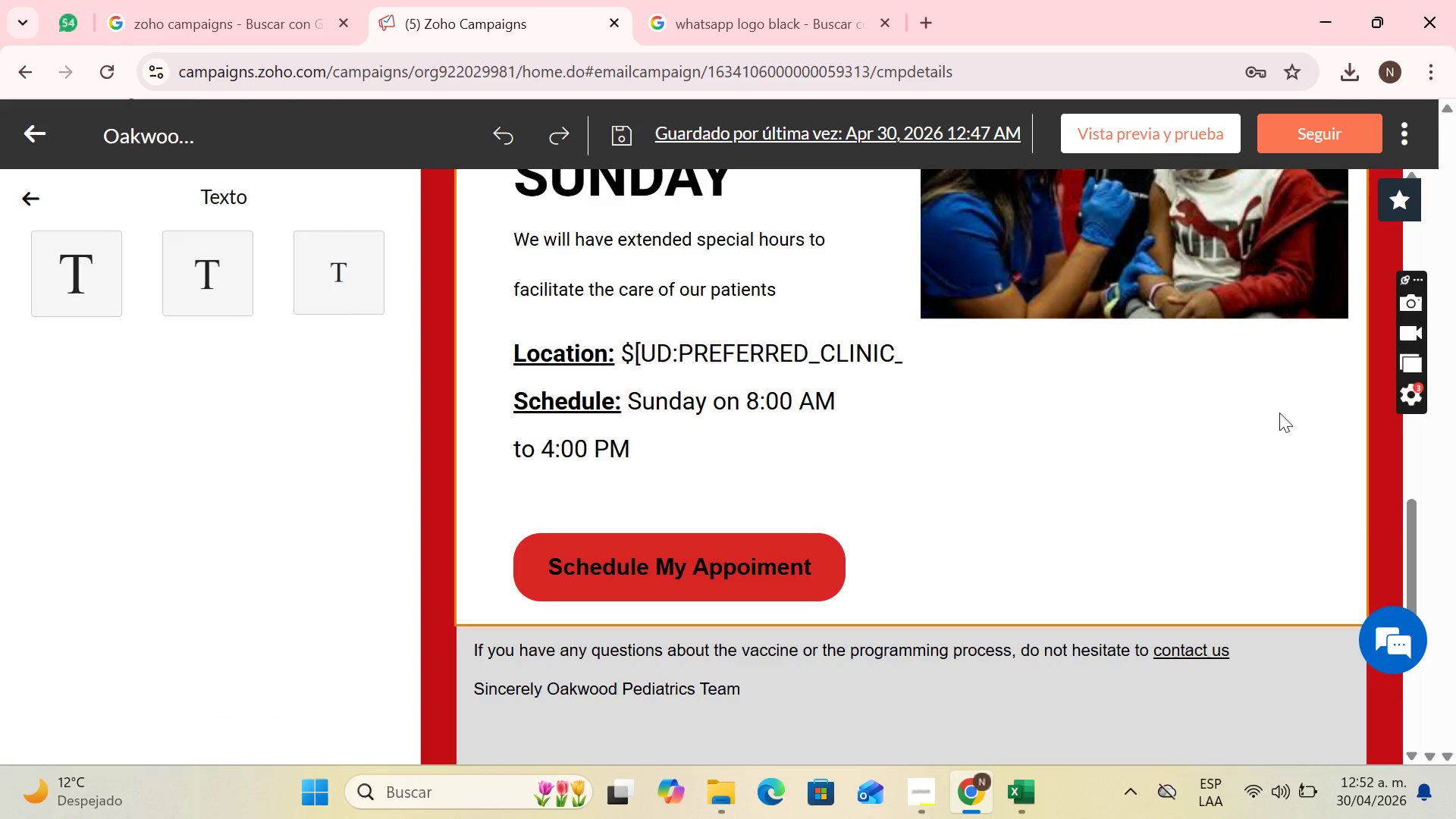 
left_click([1210, 333])
 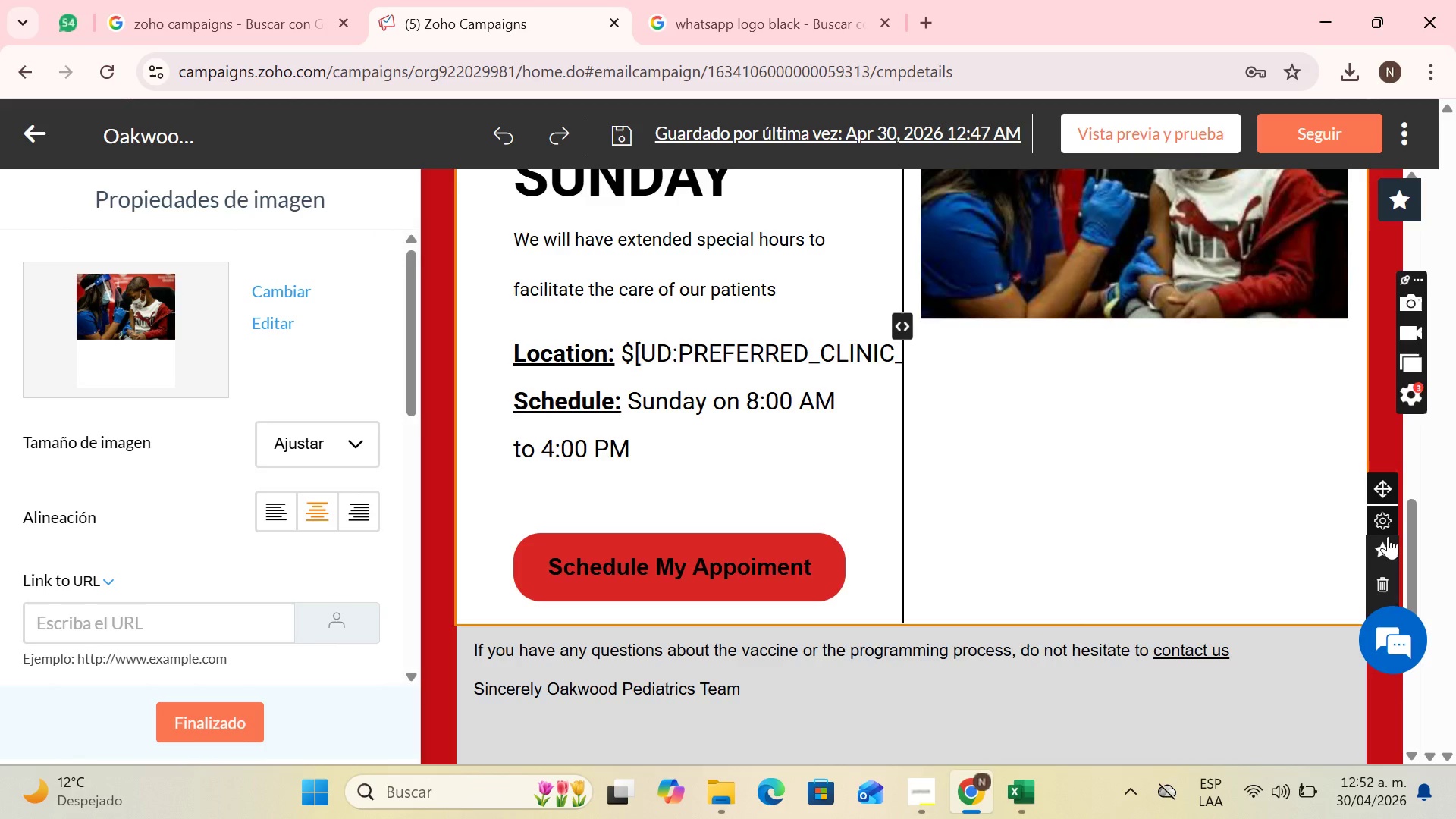 
scroll: coordinate [1375, 555], scroll_direction: down, amount: 3.0
 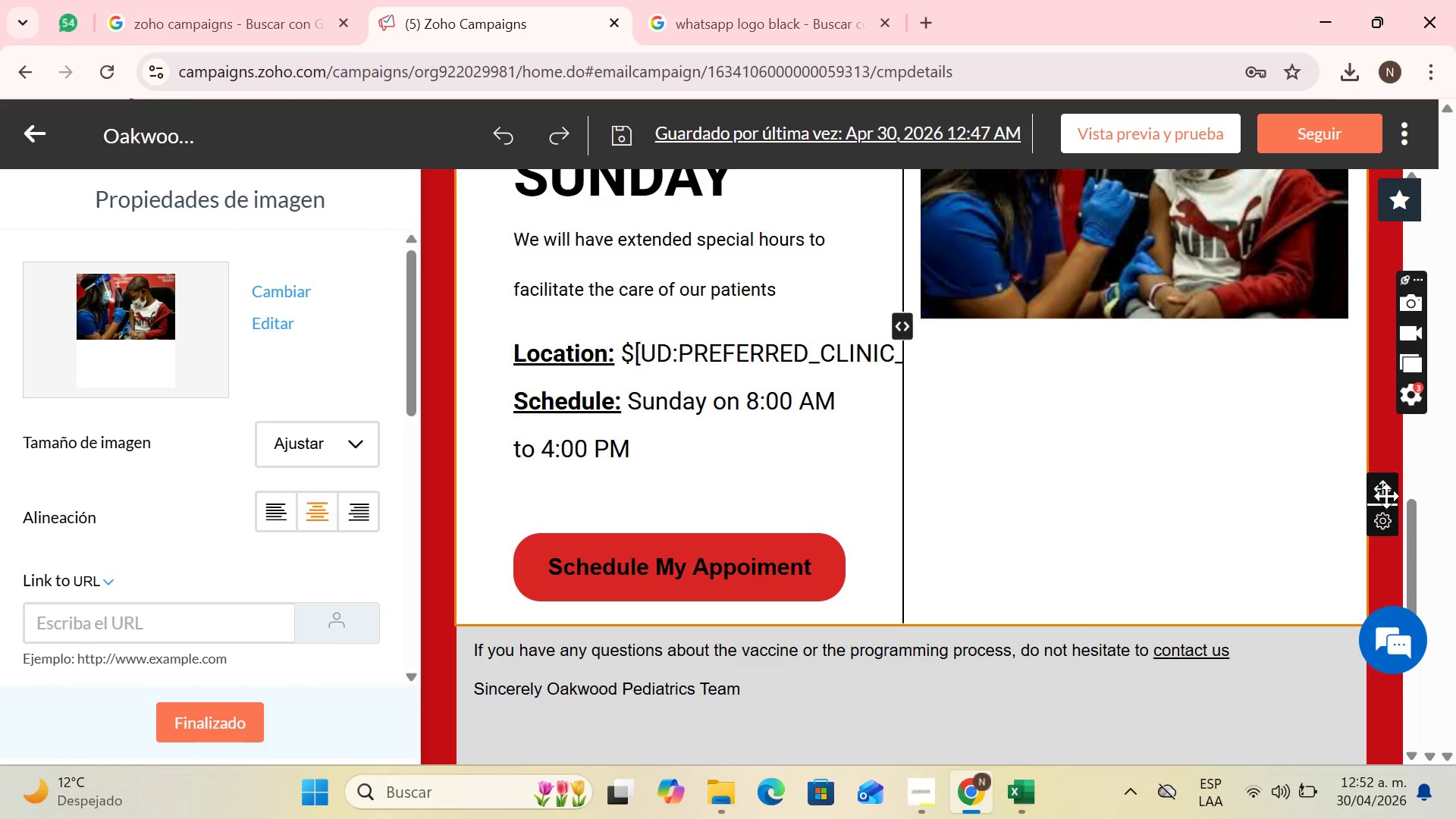 
scroll: coordinate [1362, 460], scroll_direction: up, amount: 2.0
 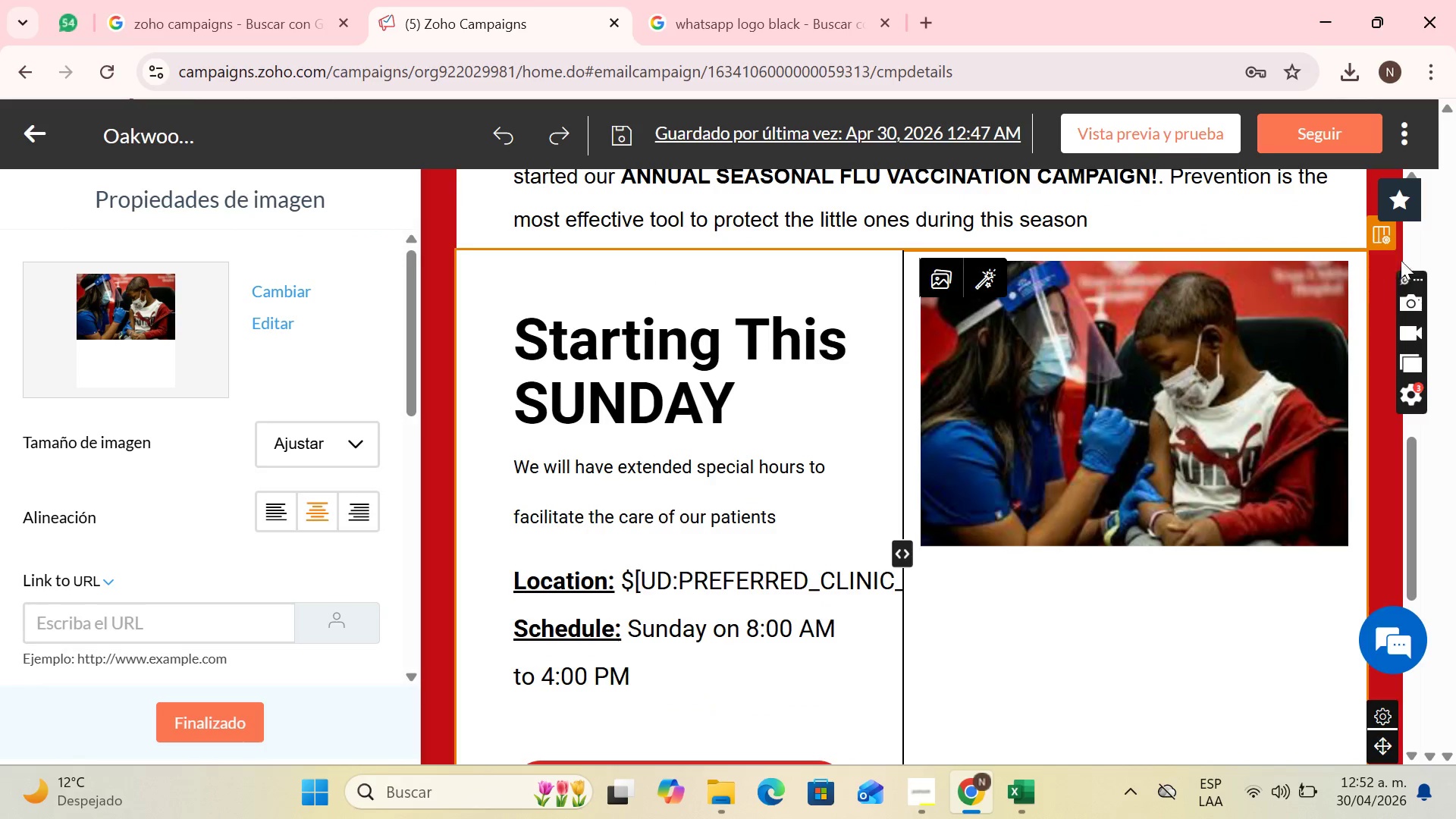 
mouse_move([1379, 253])
 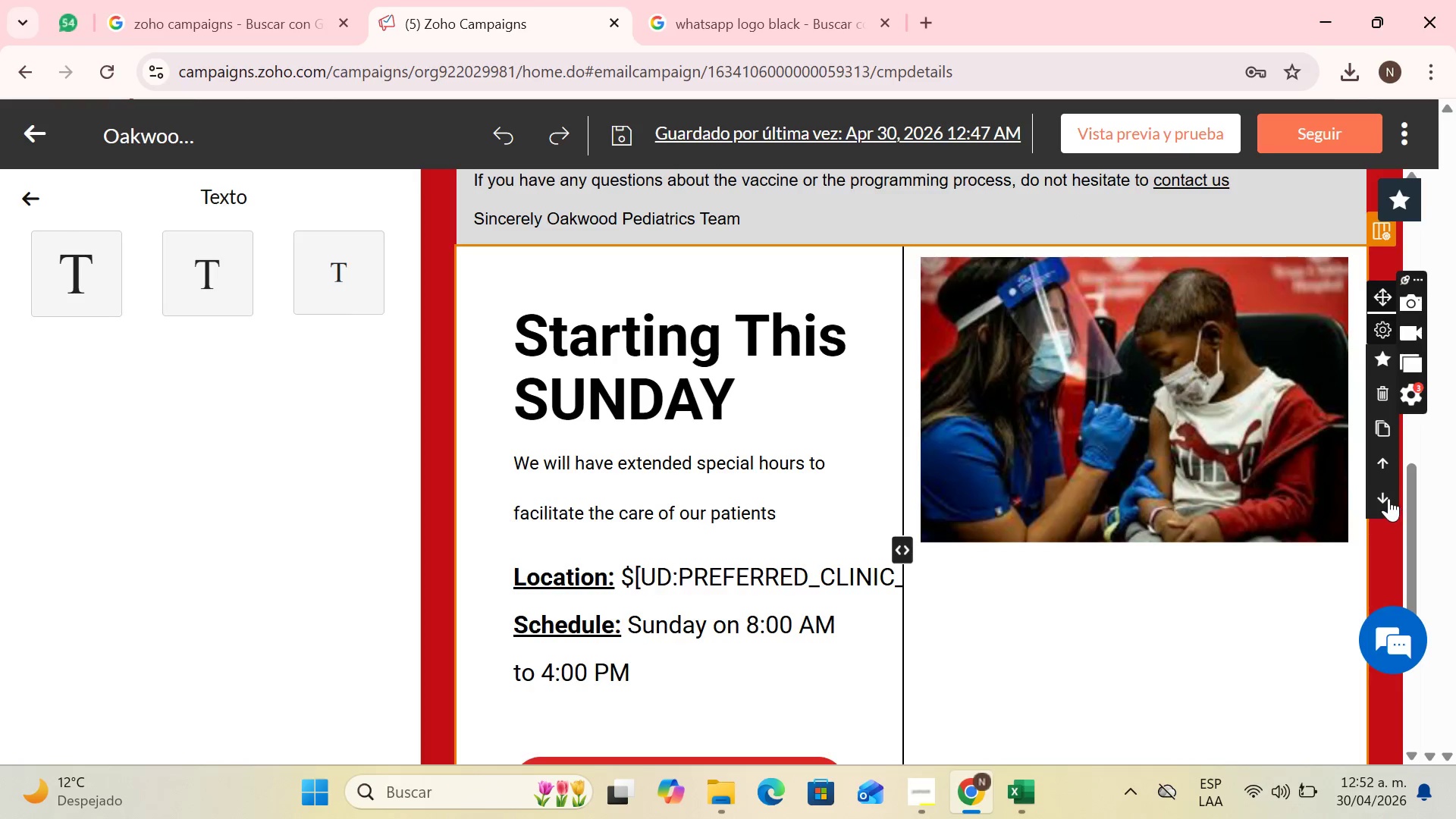 
left_click([1375, 492])
 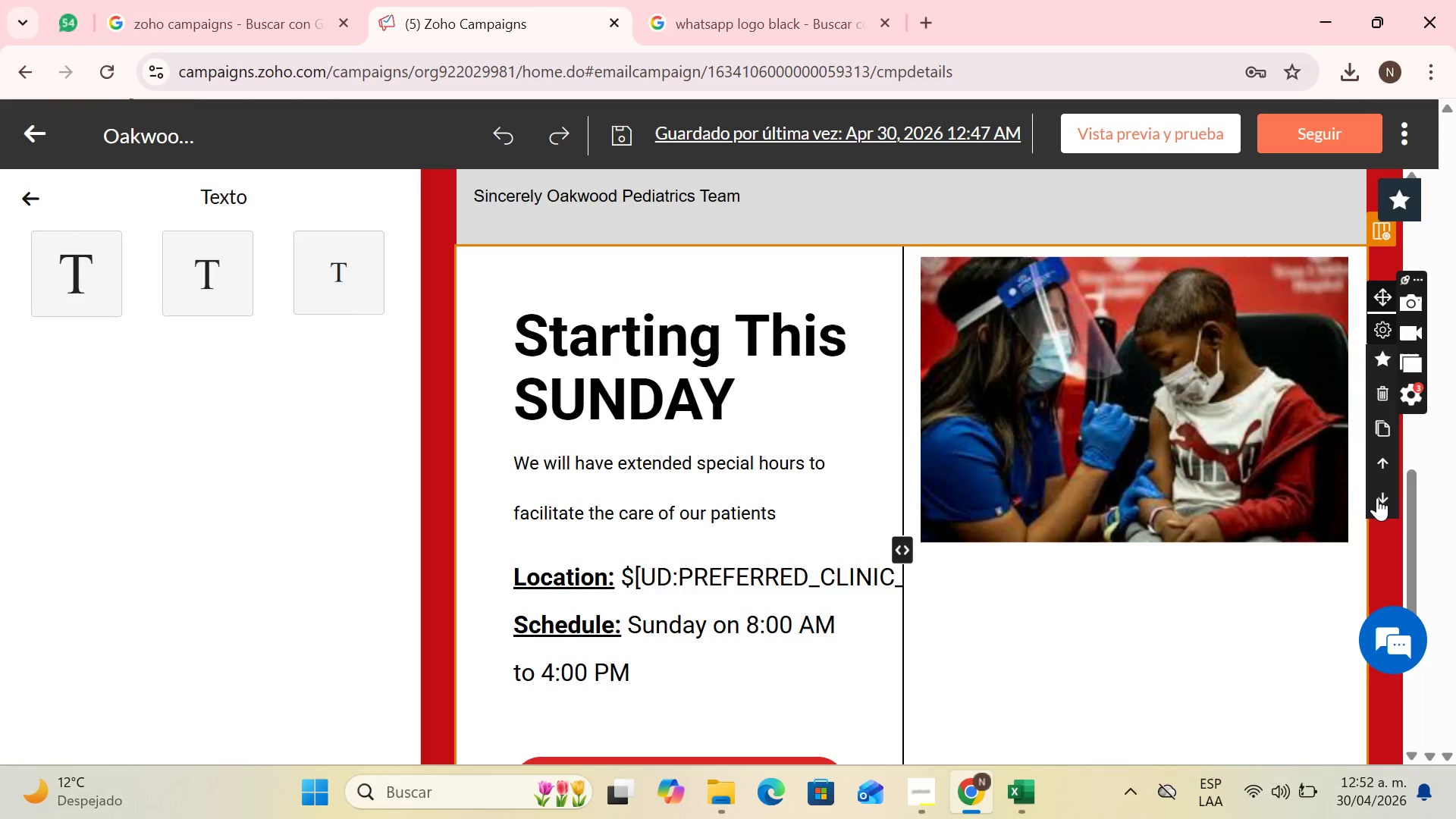 
left_click([1379, 498])
 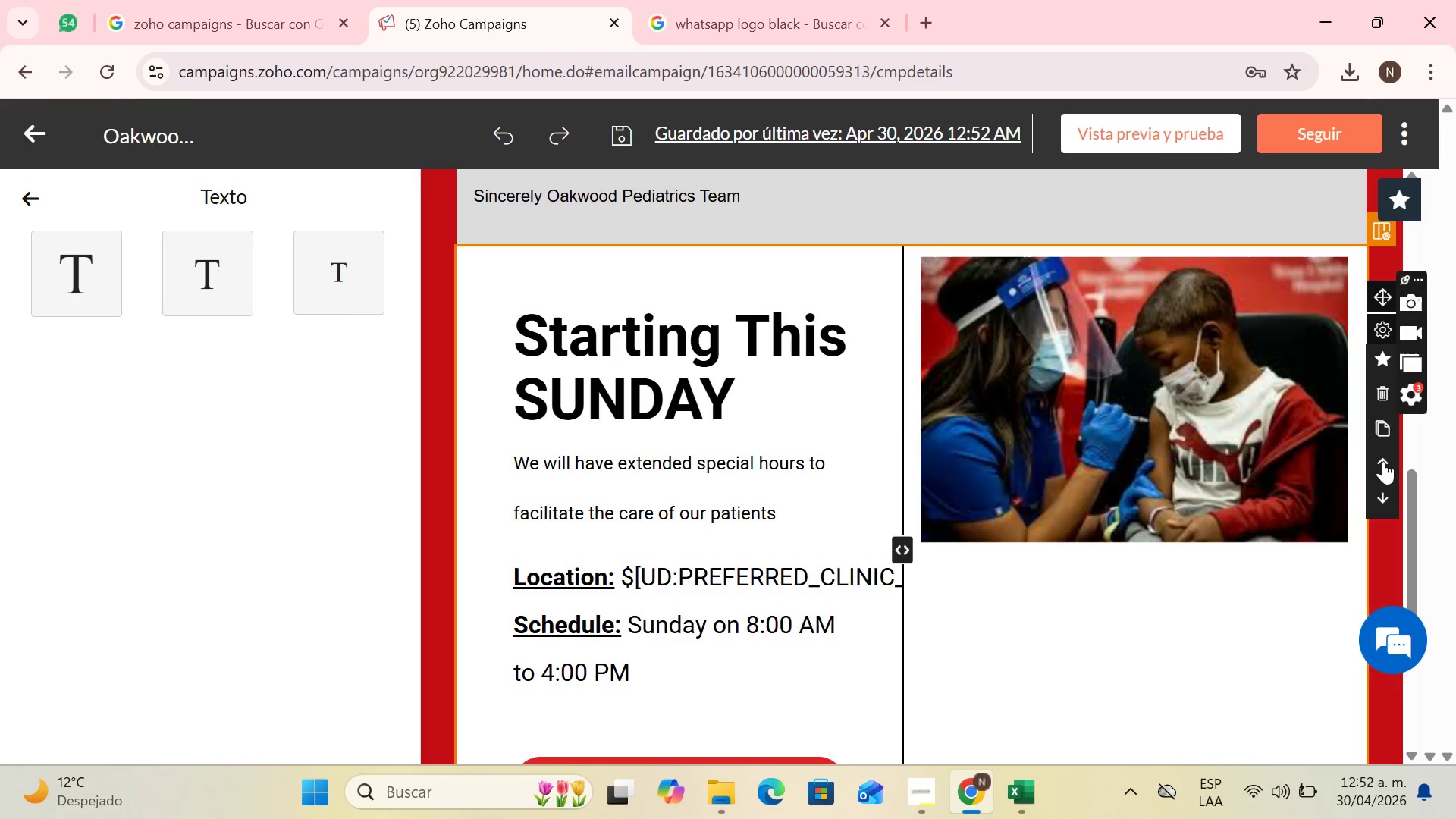 
double_click([1383, 461])
 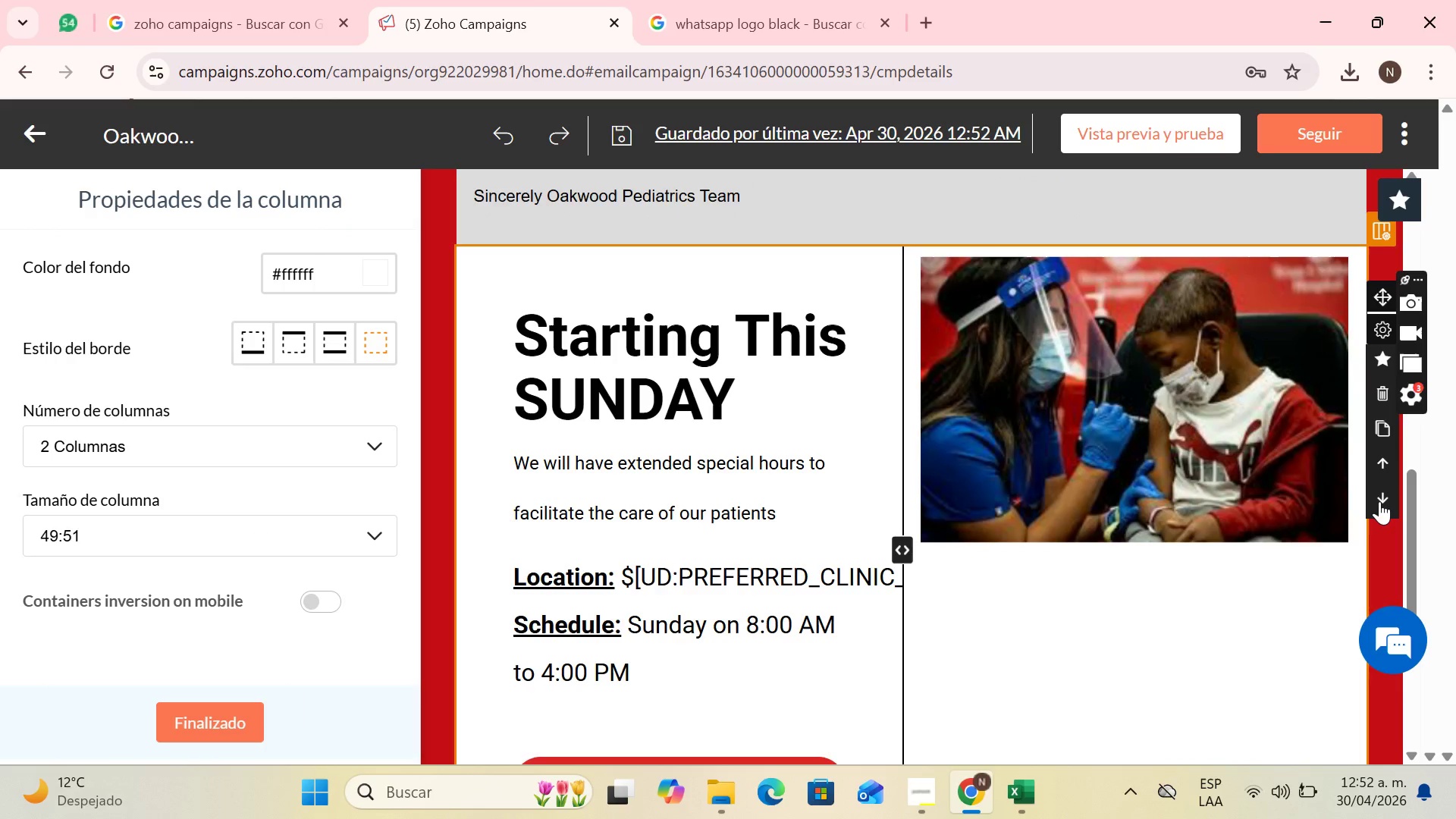 
left_click([1273, 497])
 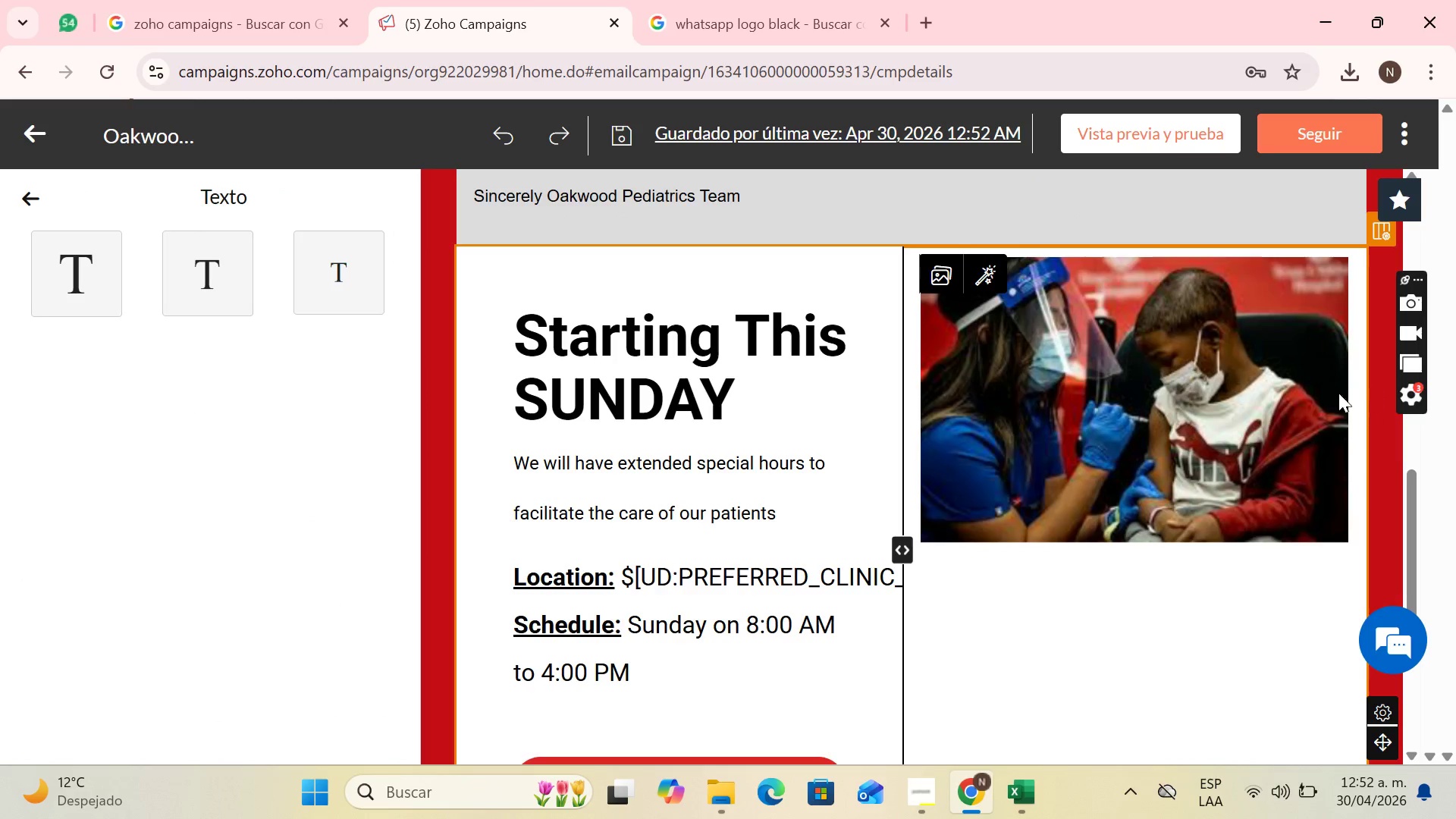 
scroll: coordinate [1263, 444], scroll_direction: down, amount: 3.0
 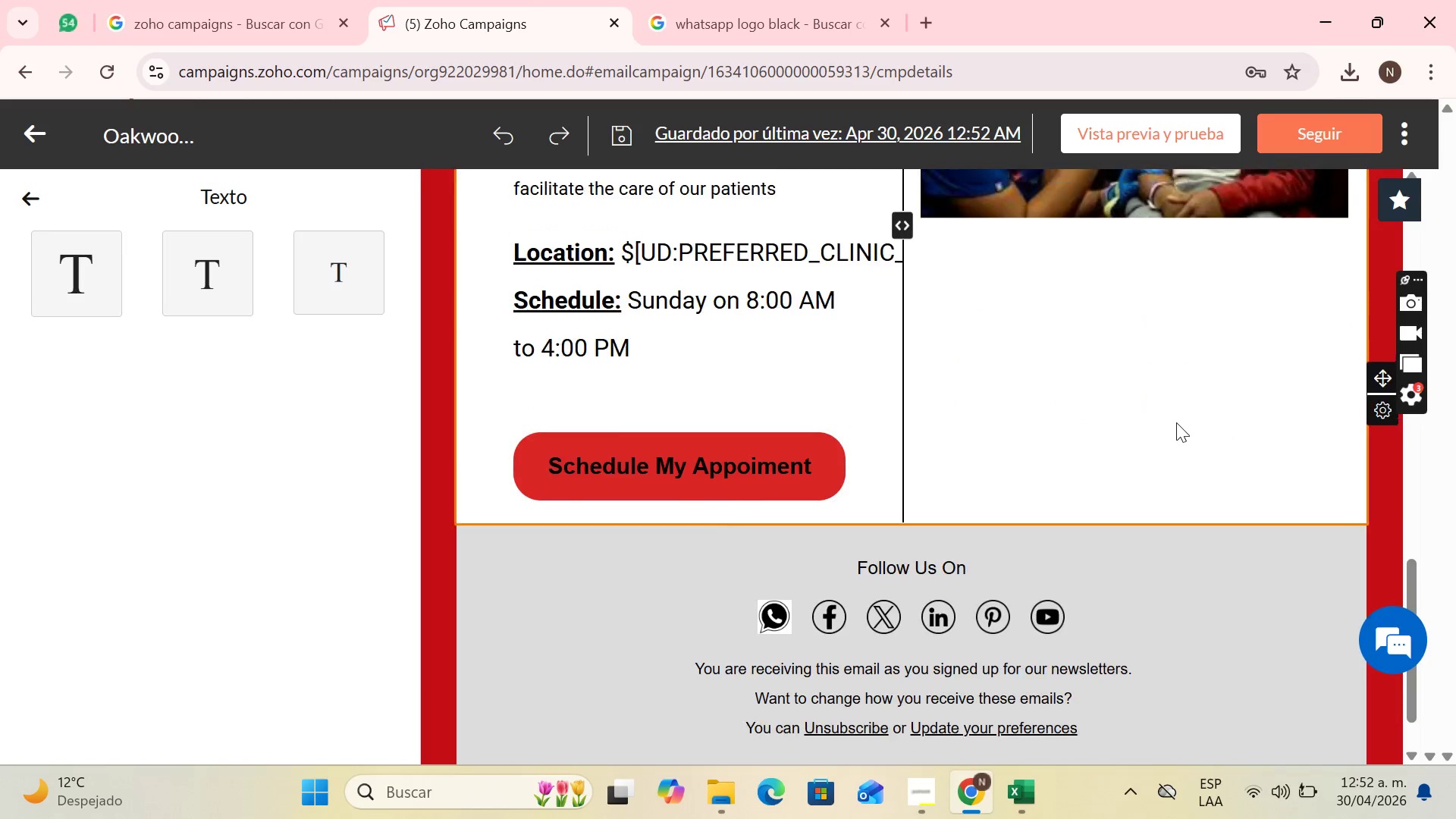 
scroll: coordinate [1176, 422], scroll_direction: up, amount: 6.0
 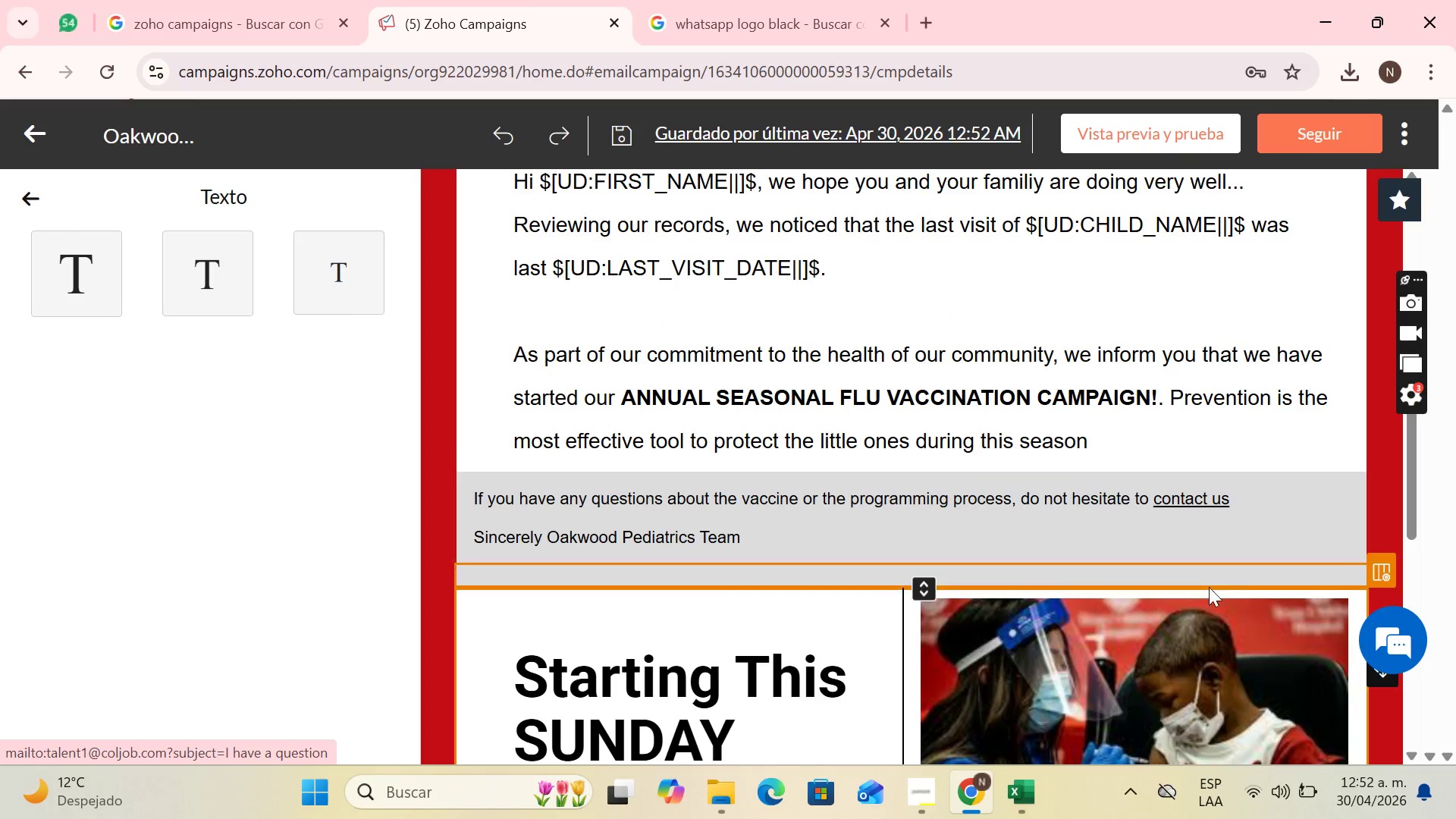 
scroll: coordinate [1378, 533], scroll_direction: down, amount: 3.0
 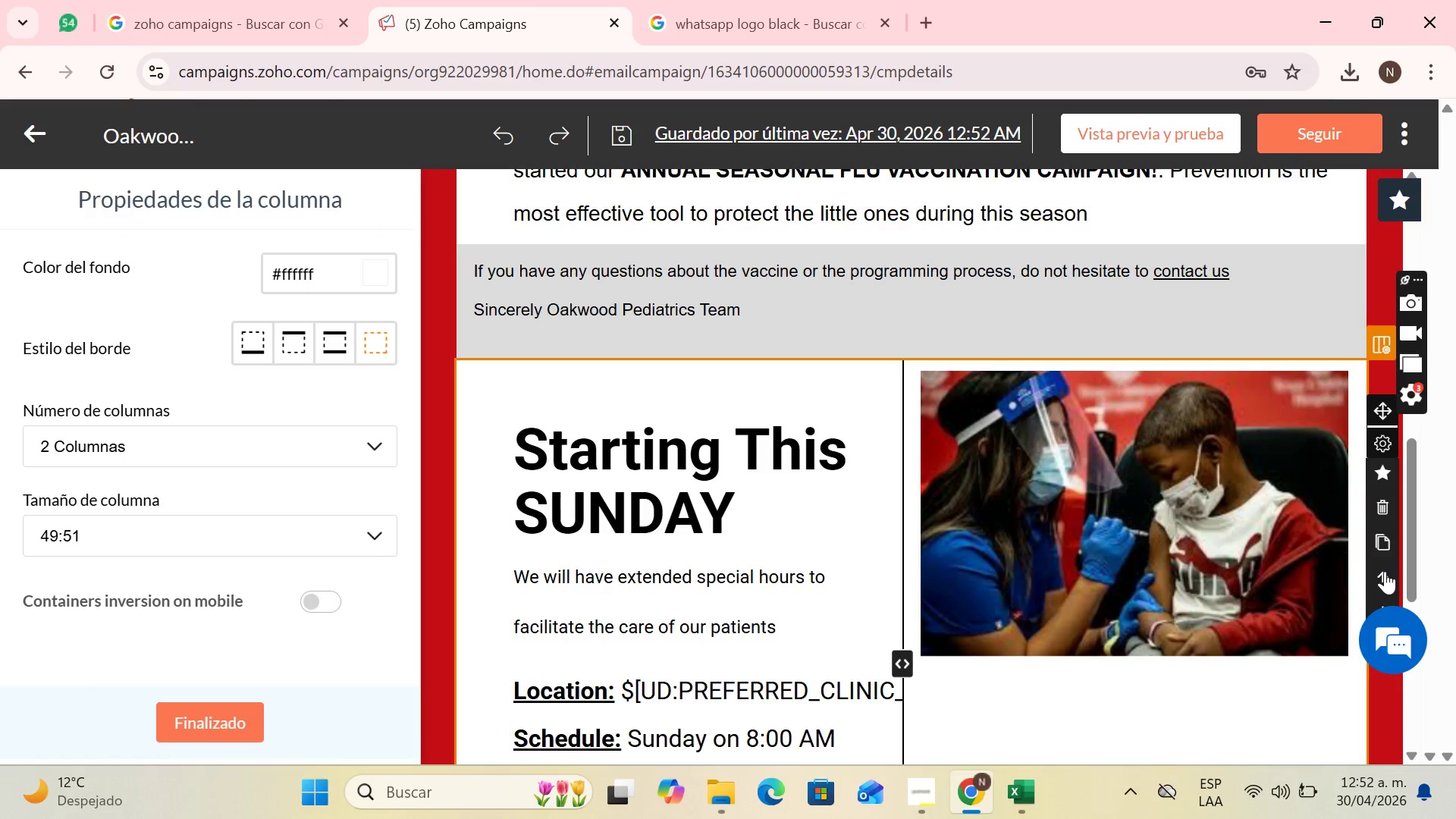 
left_click([1385, 571])
 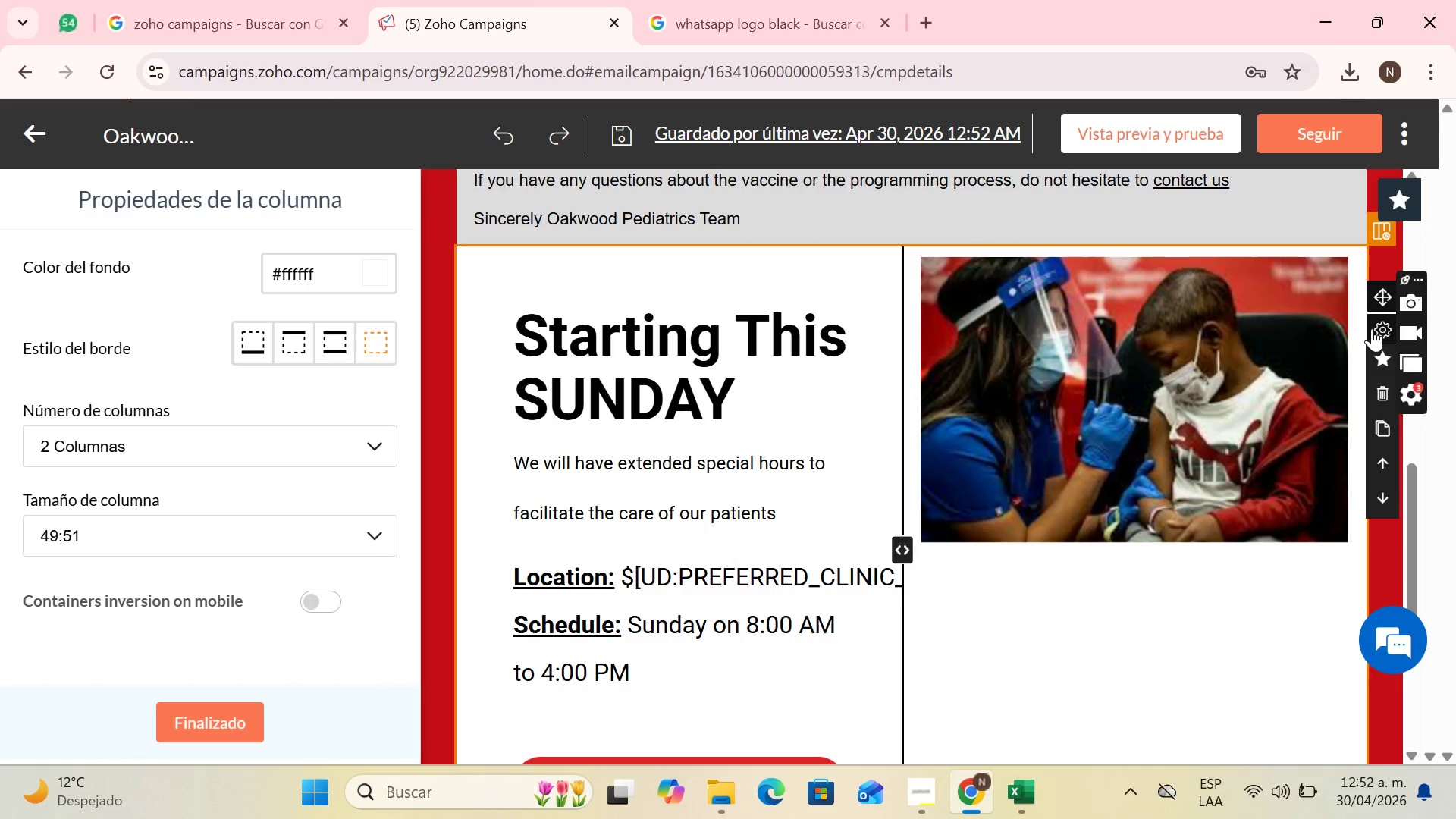 
left_click([1381, 465])
 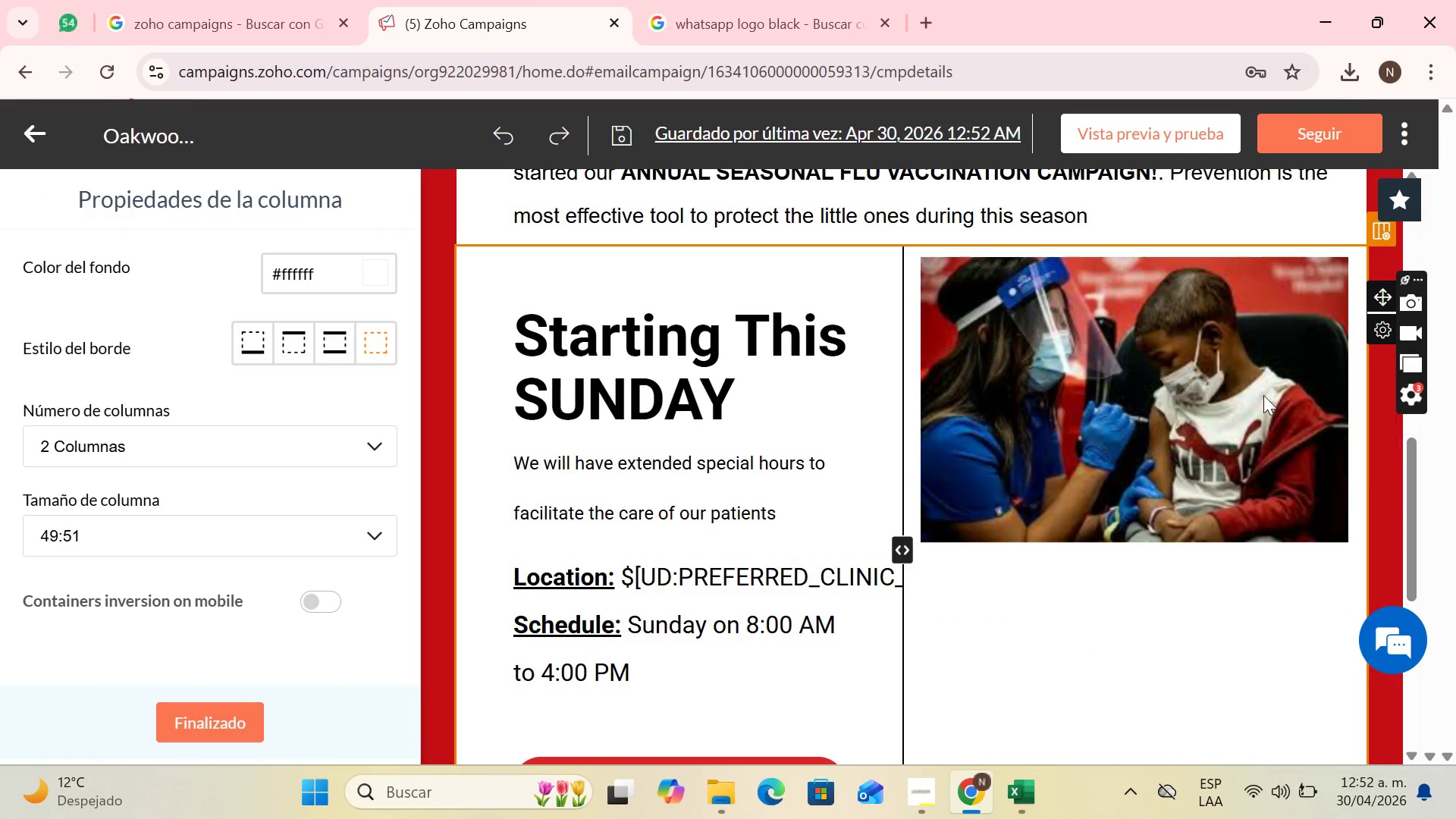 
scroll: coordinate [1257, 388], scroll_direction: up, amount: 2.0
 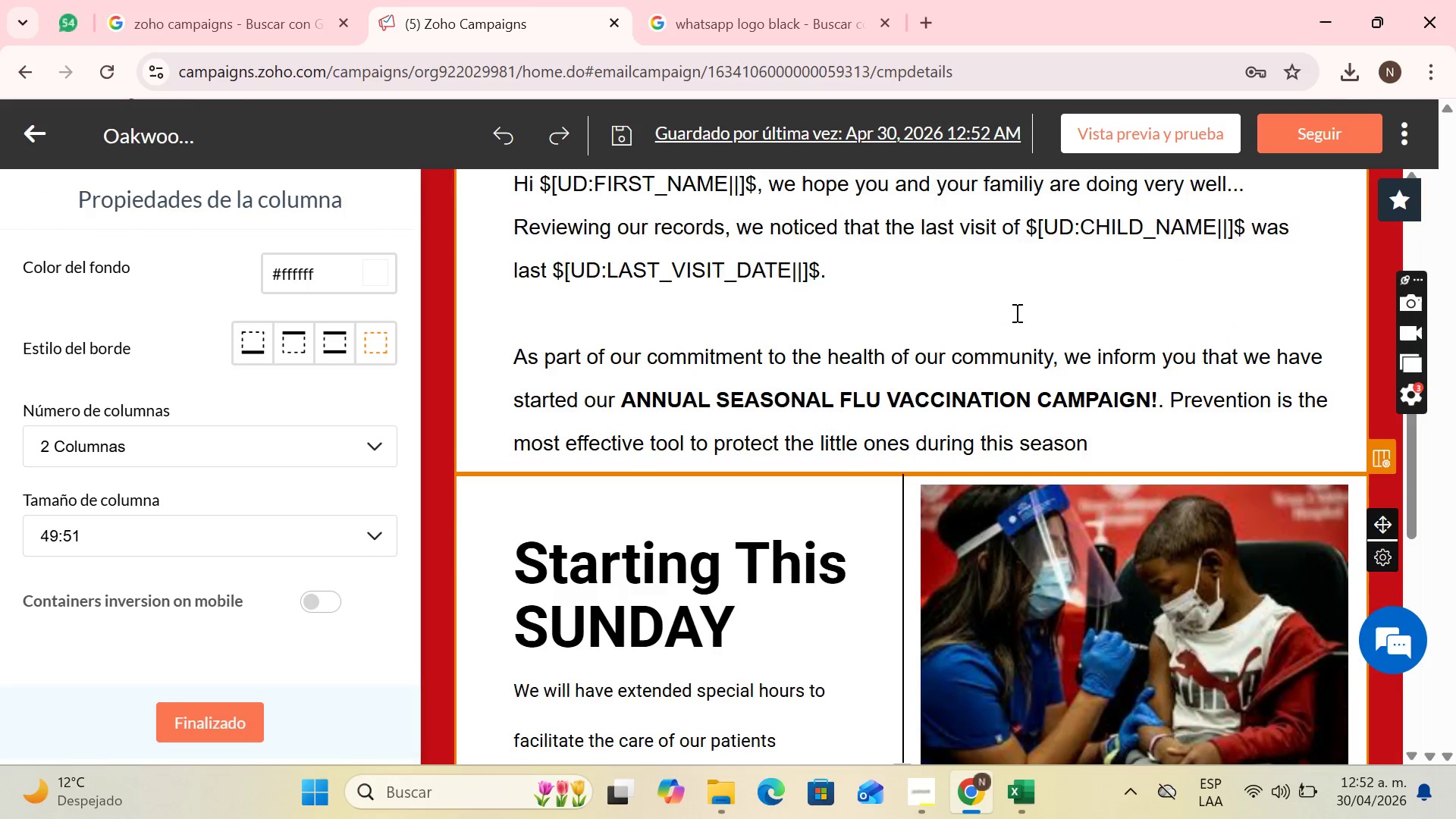 
scroll: coordinate [886, 298], scroll_direction: down, amount: 1.0
 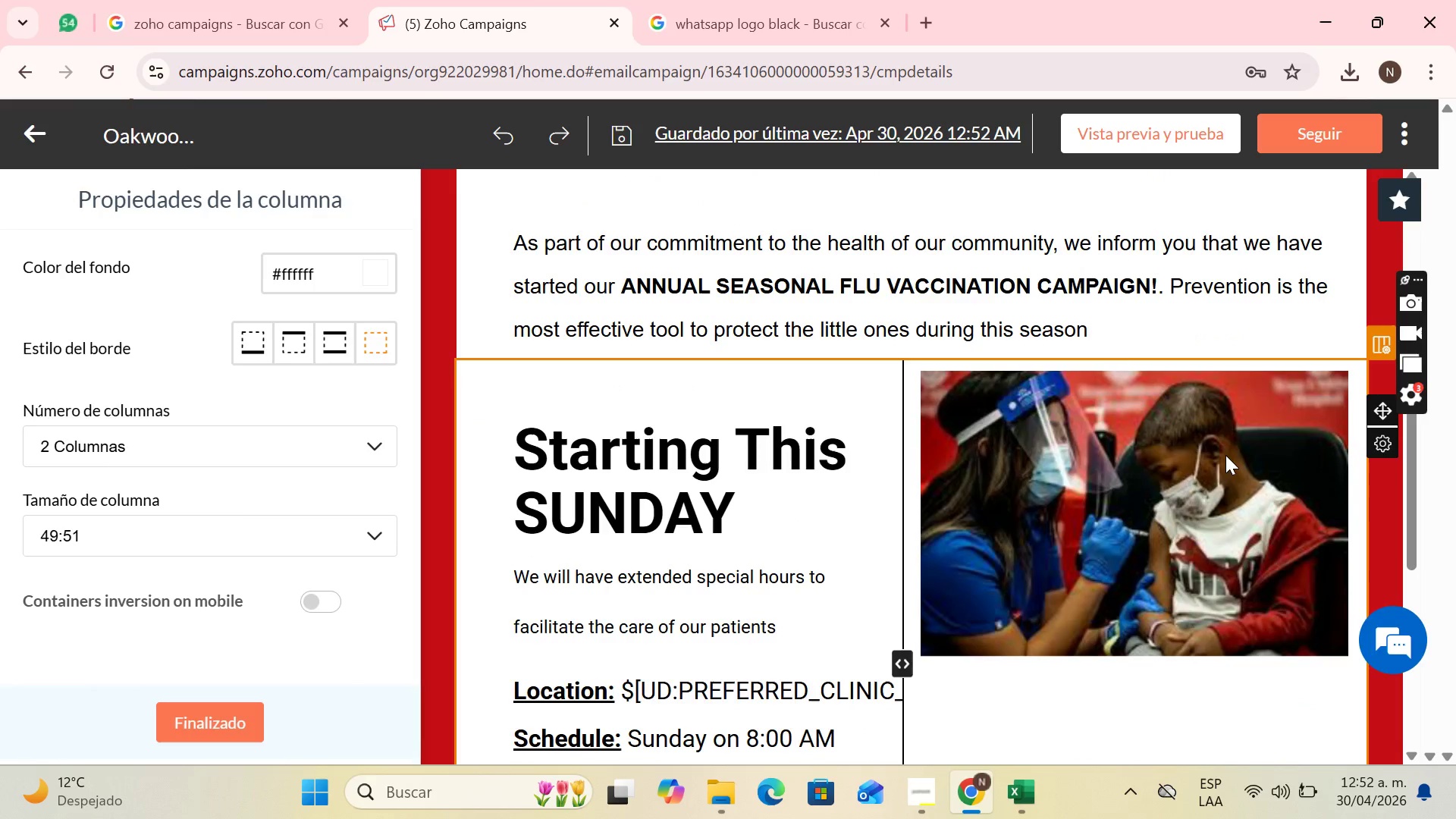 
left_click([1218, 455])
 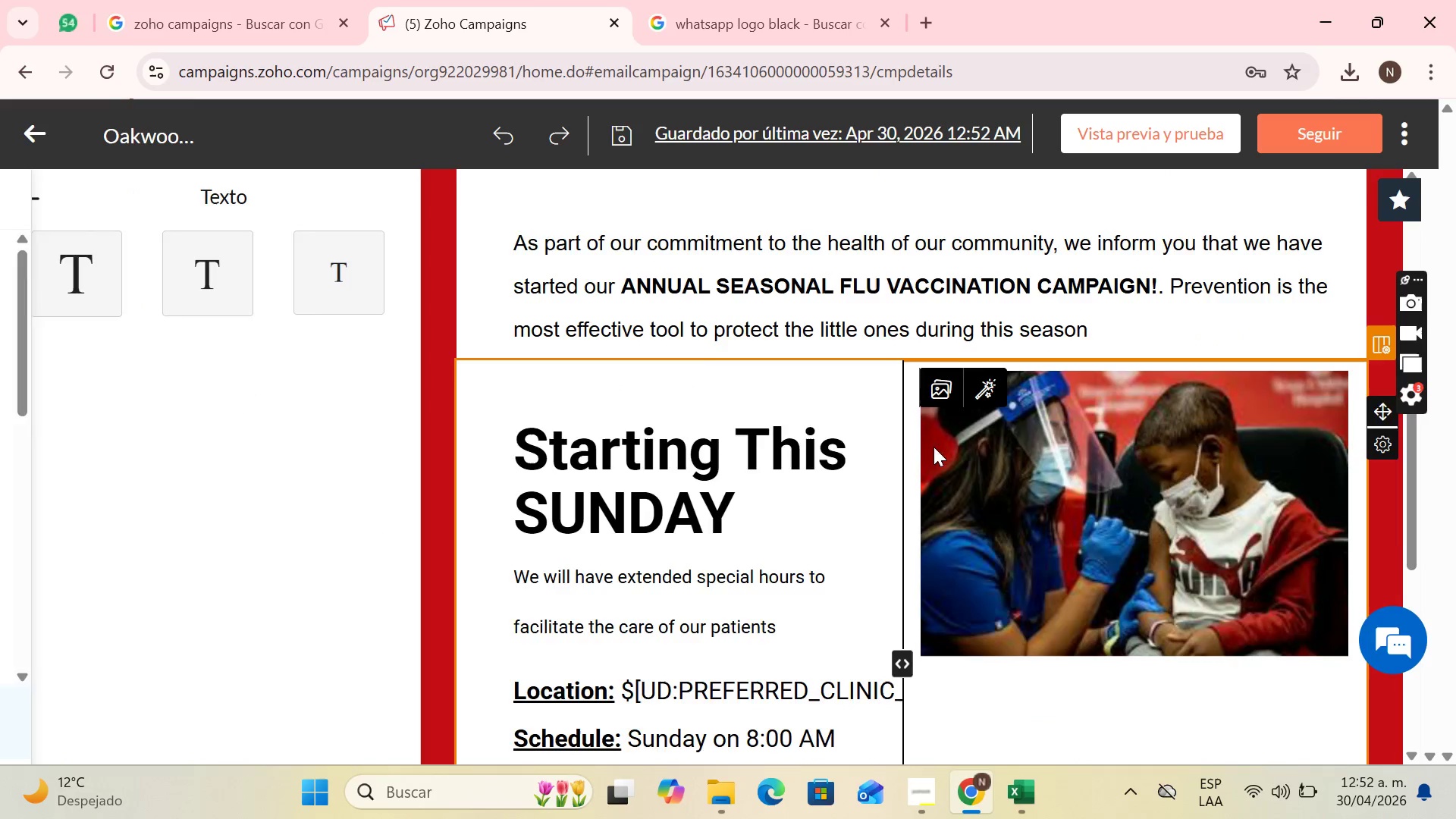 
scroll: coordinate [901, 433], scroll_direction: down, amount: 3.0
 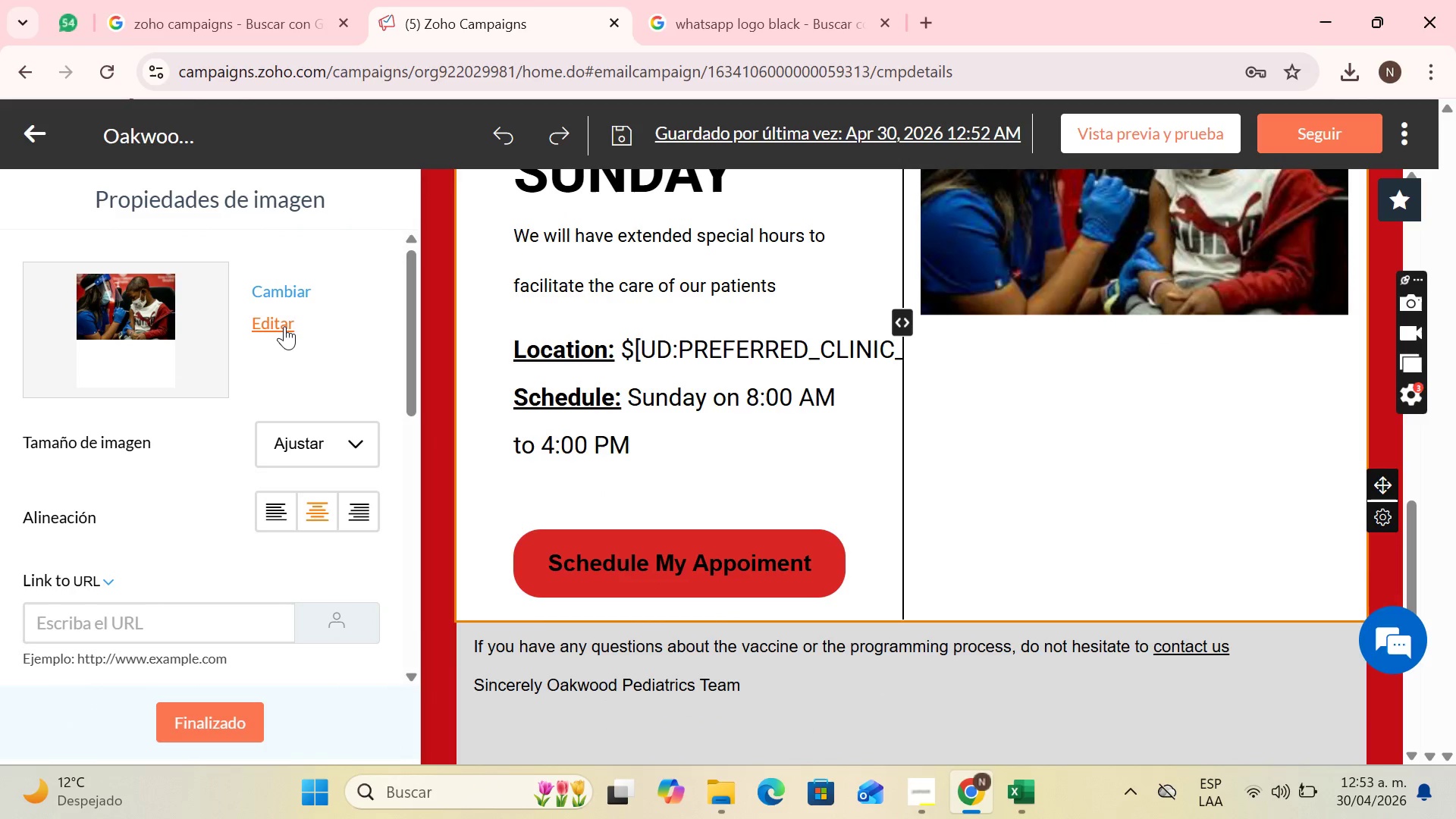 
left_click([284, 326])
 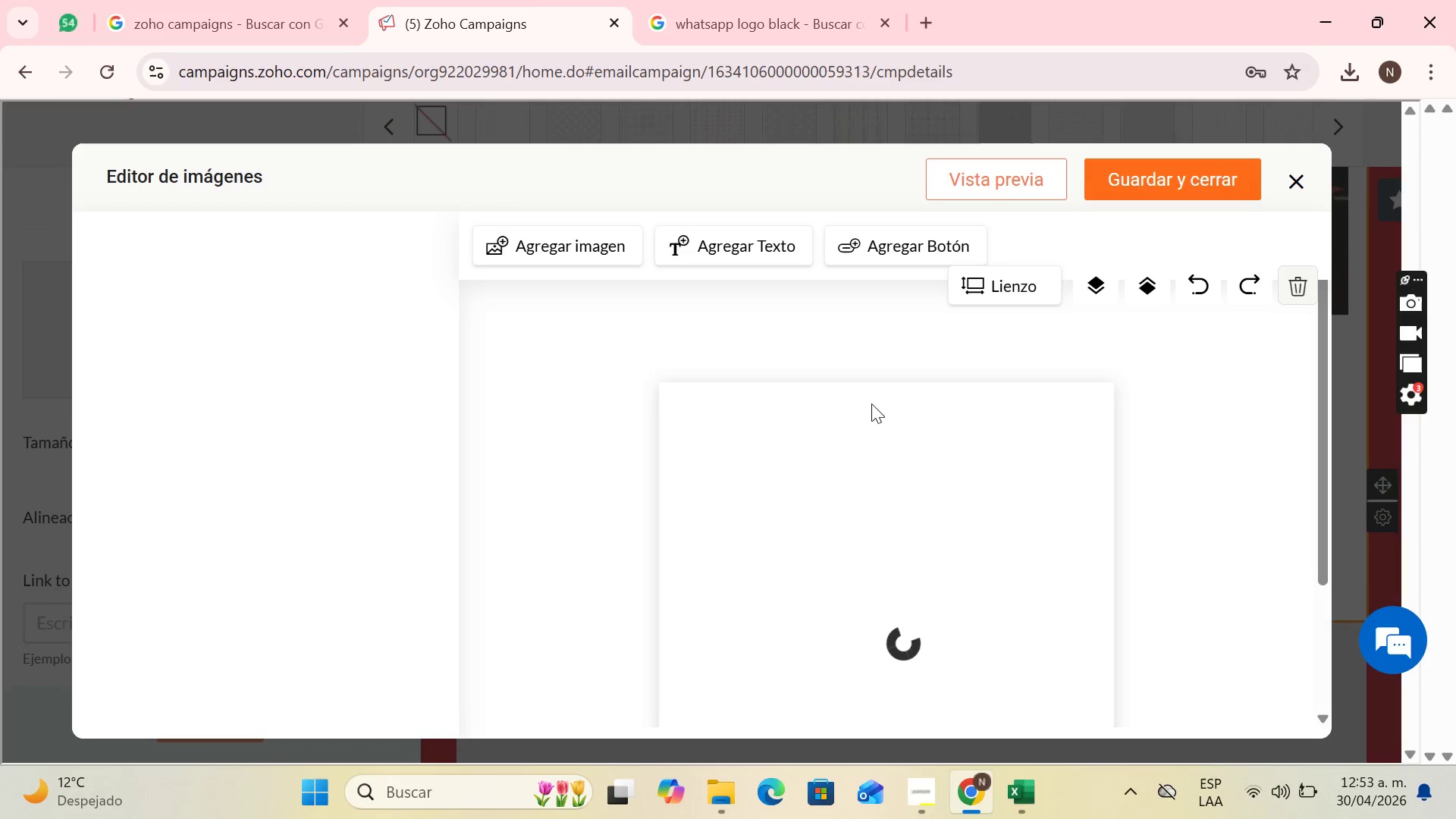 
scroll: coordinate [842, 425], scroll_direction: down, amount: 5.0
 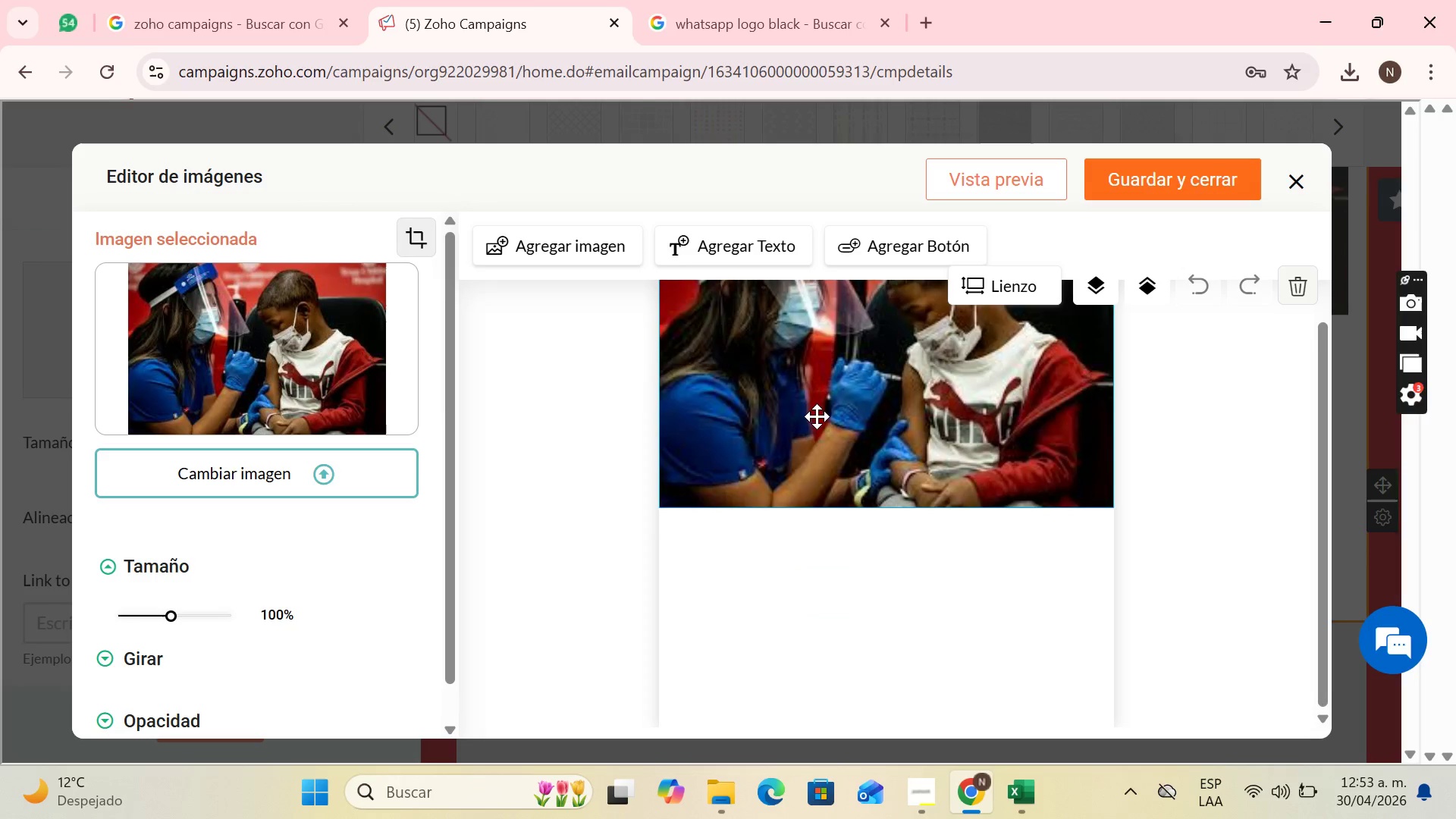 
left_click_drag(start_coordinate=[817, 418], to_coordinate=[818, 600])
 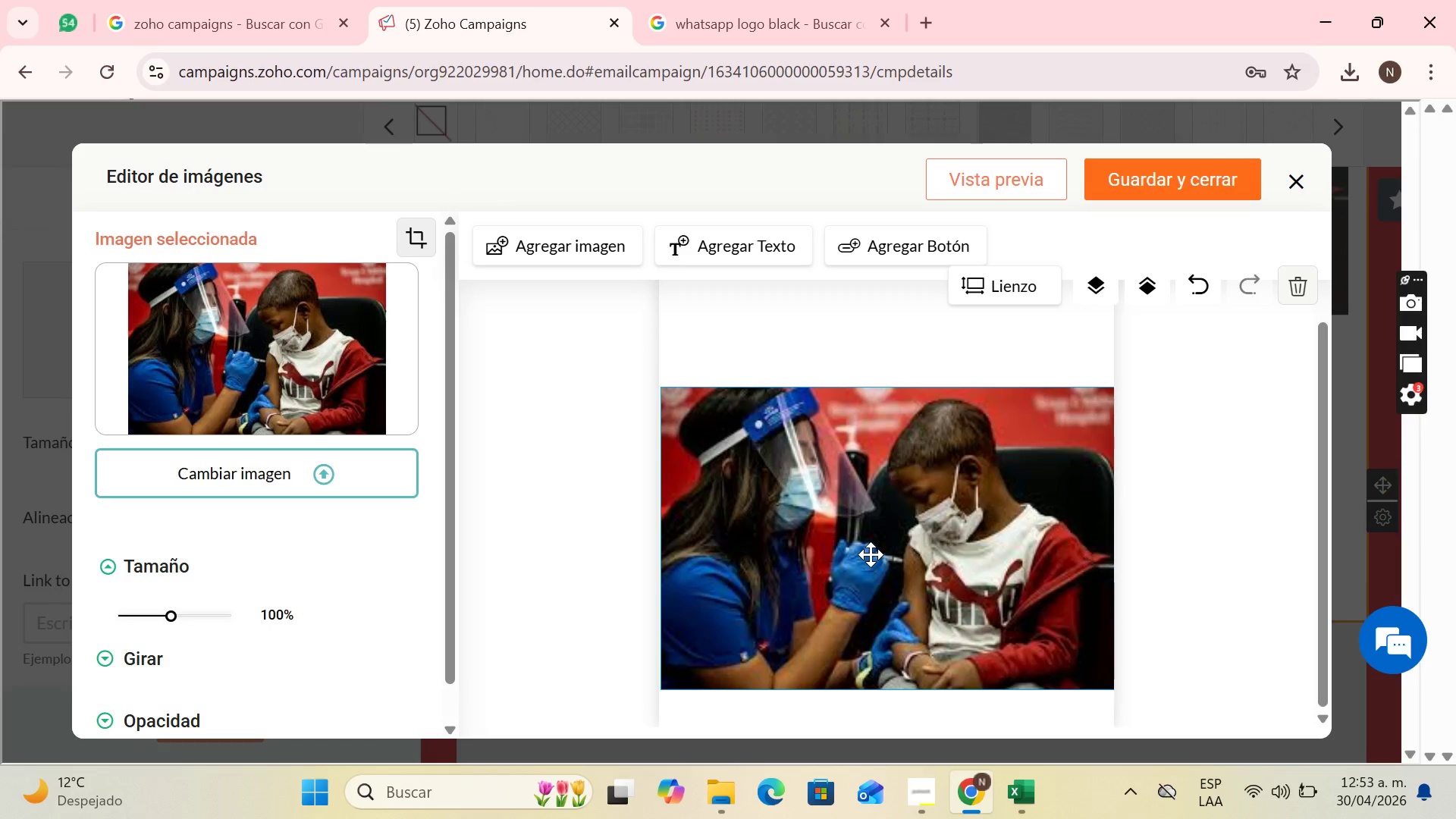 
scroll: coordinate [1194, 532], scroll_direction: down, amount: 6.0
 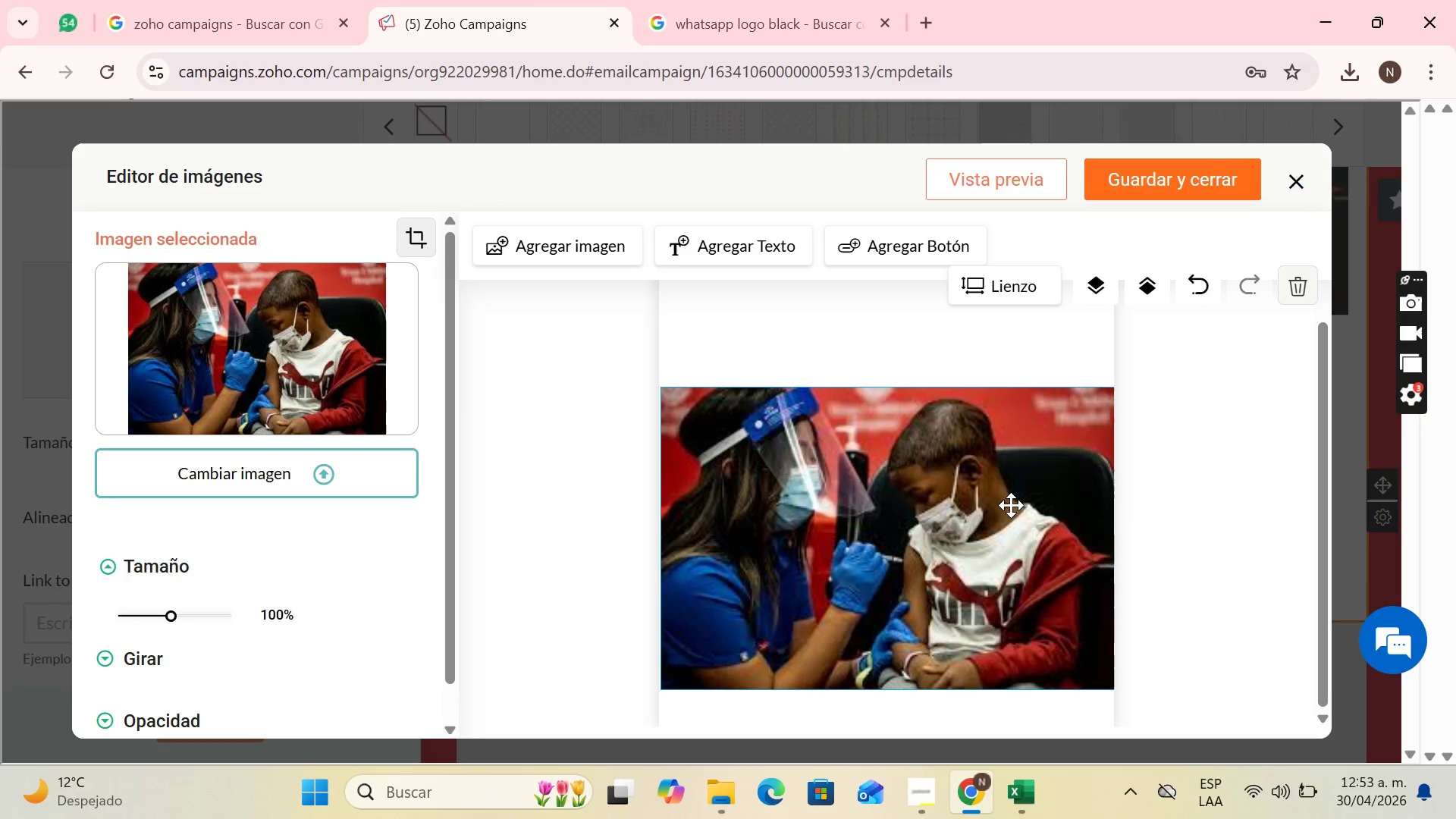 
left_click_drag(start_coordinate=[1011, 505], to_coordinate=[1011, 484])
 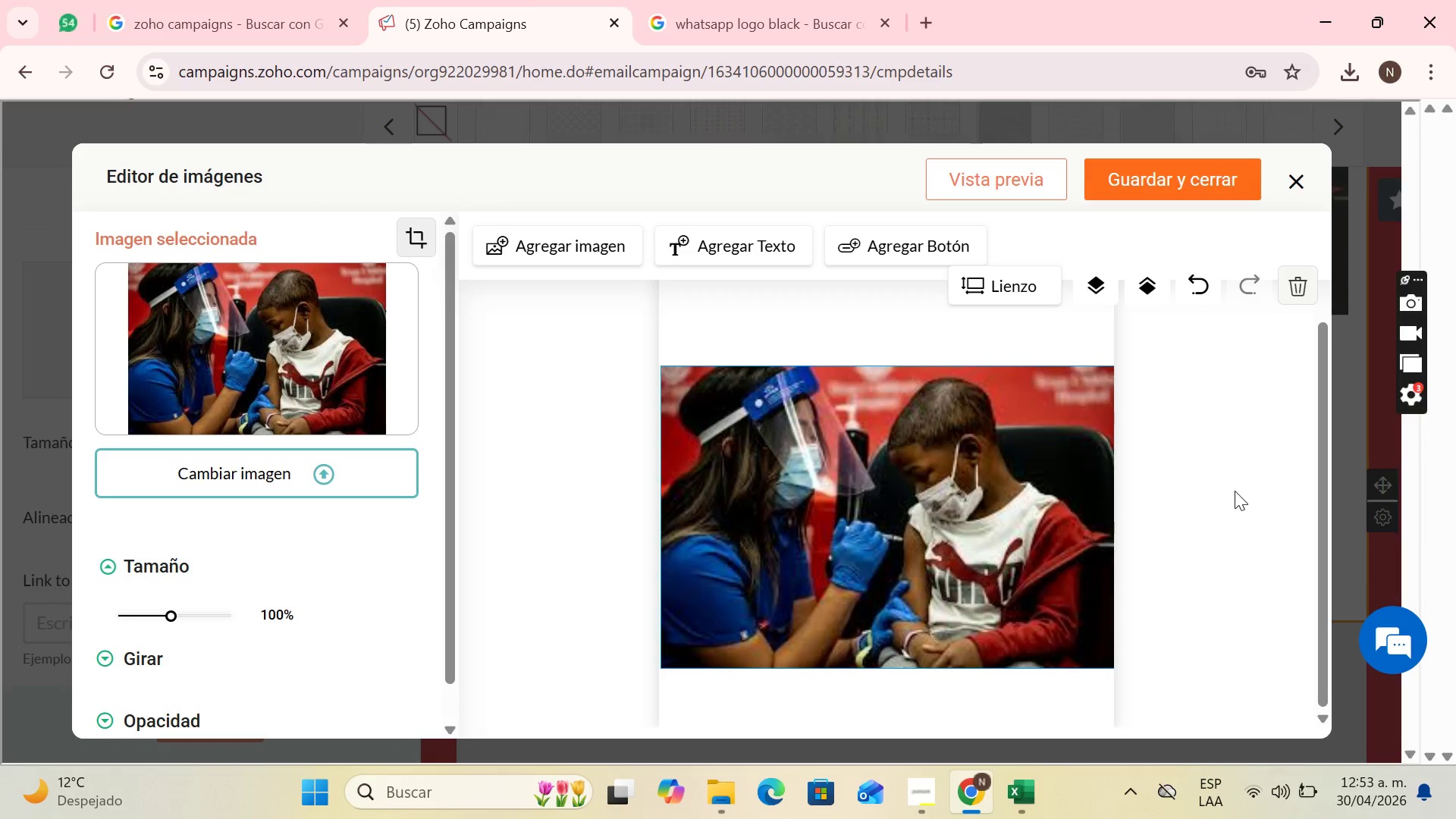 
scroll: coordinate [317, 644], scroll_direction: down, amount: 6.0
 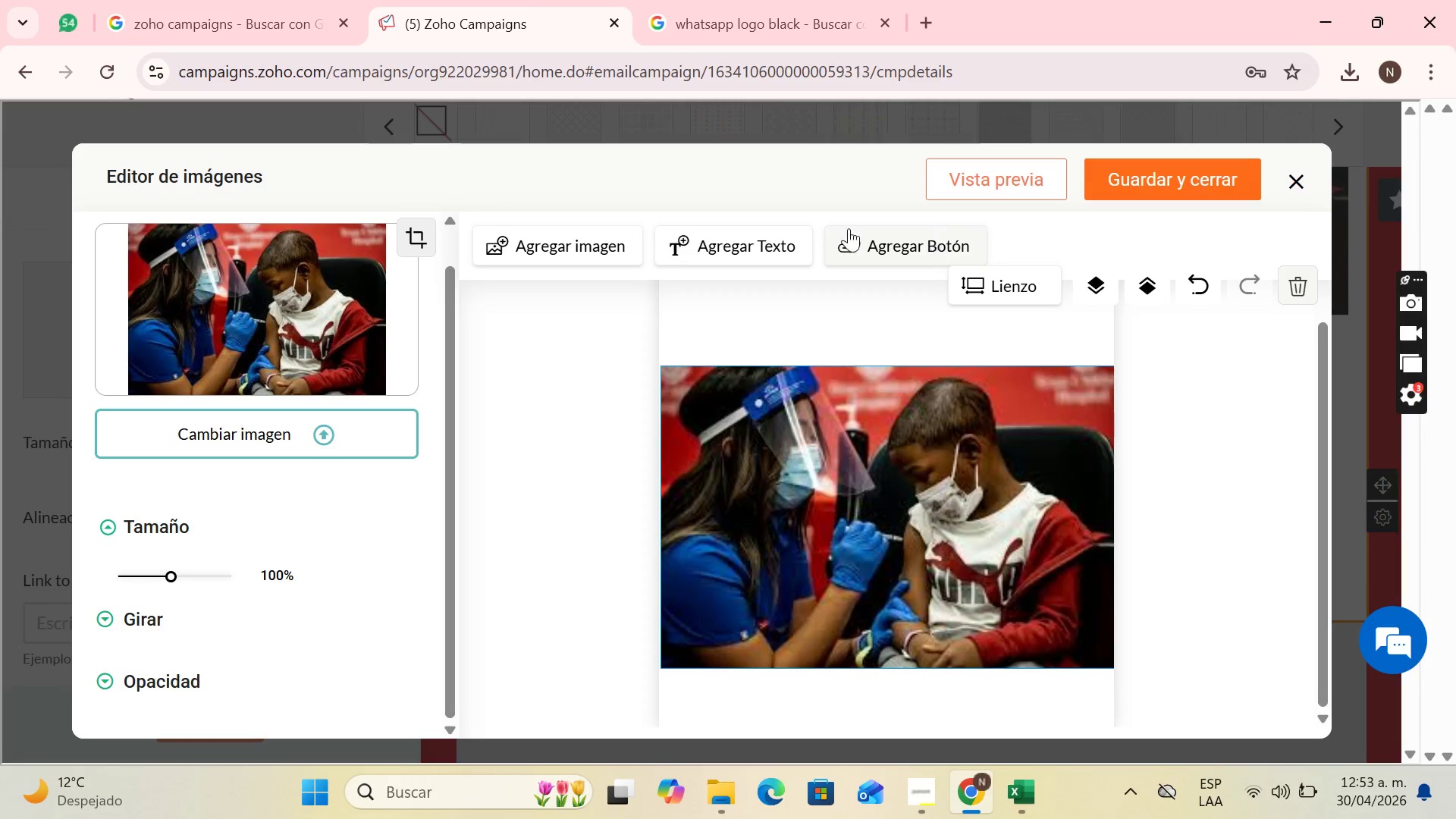 
left_click([1172, 194])
 